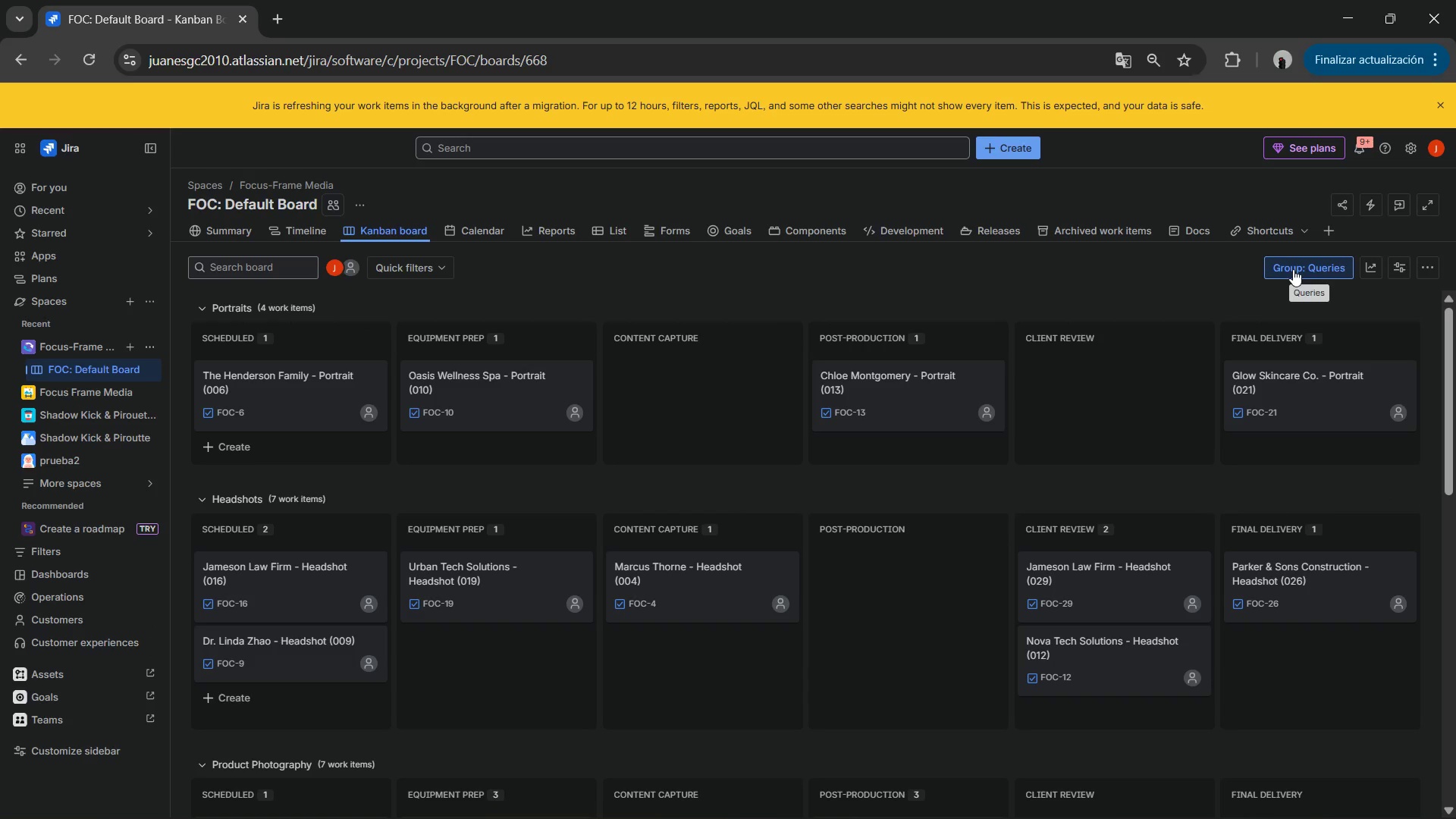 
left_click([1293, 269])
 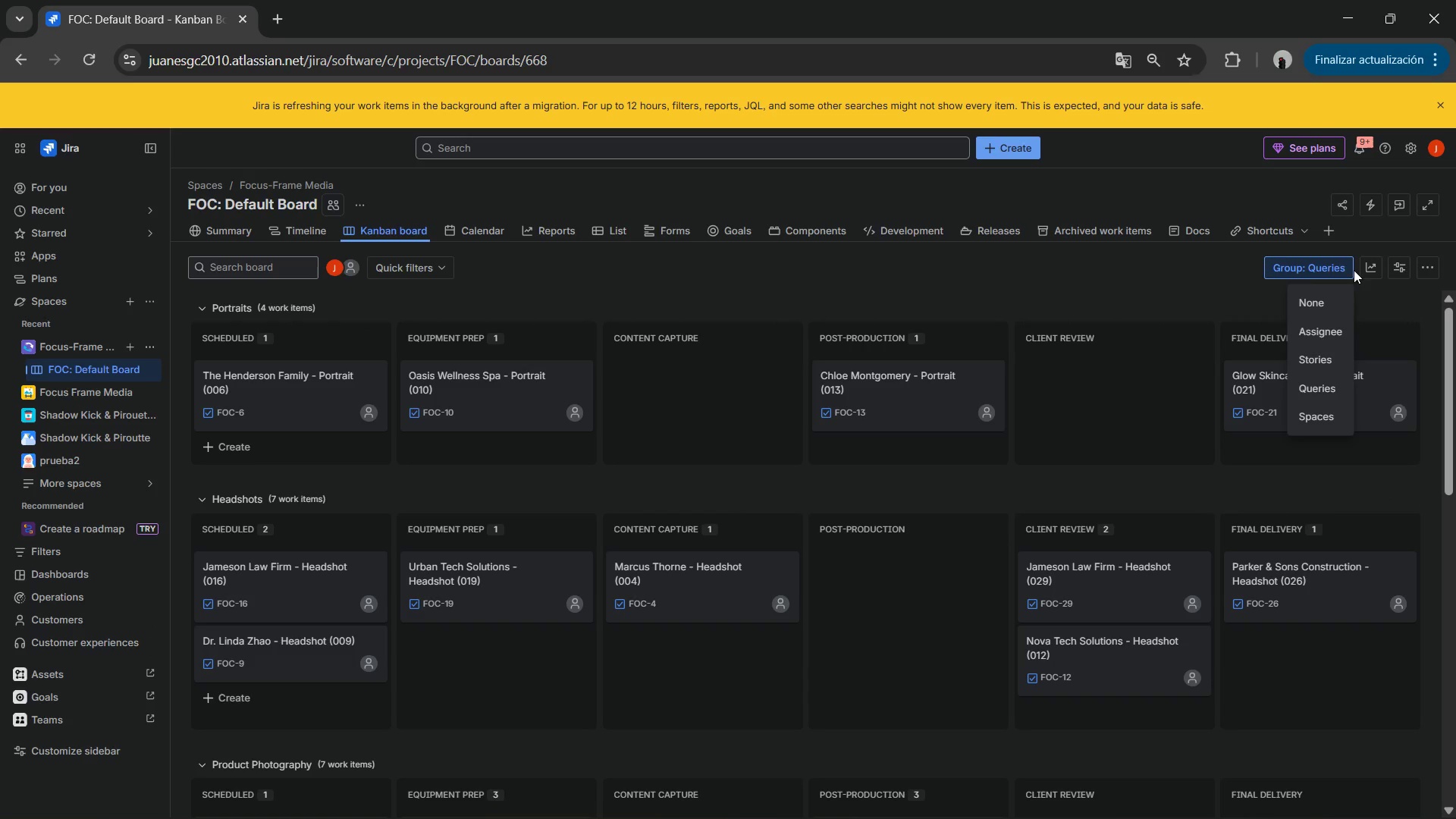 
left_click([1022, 272])
 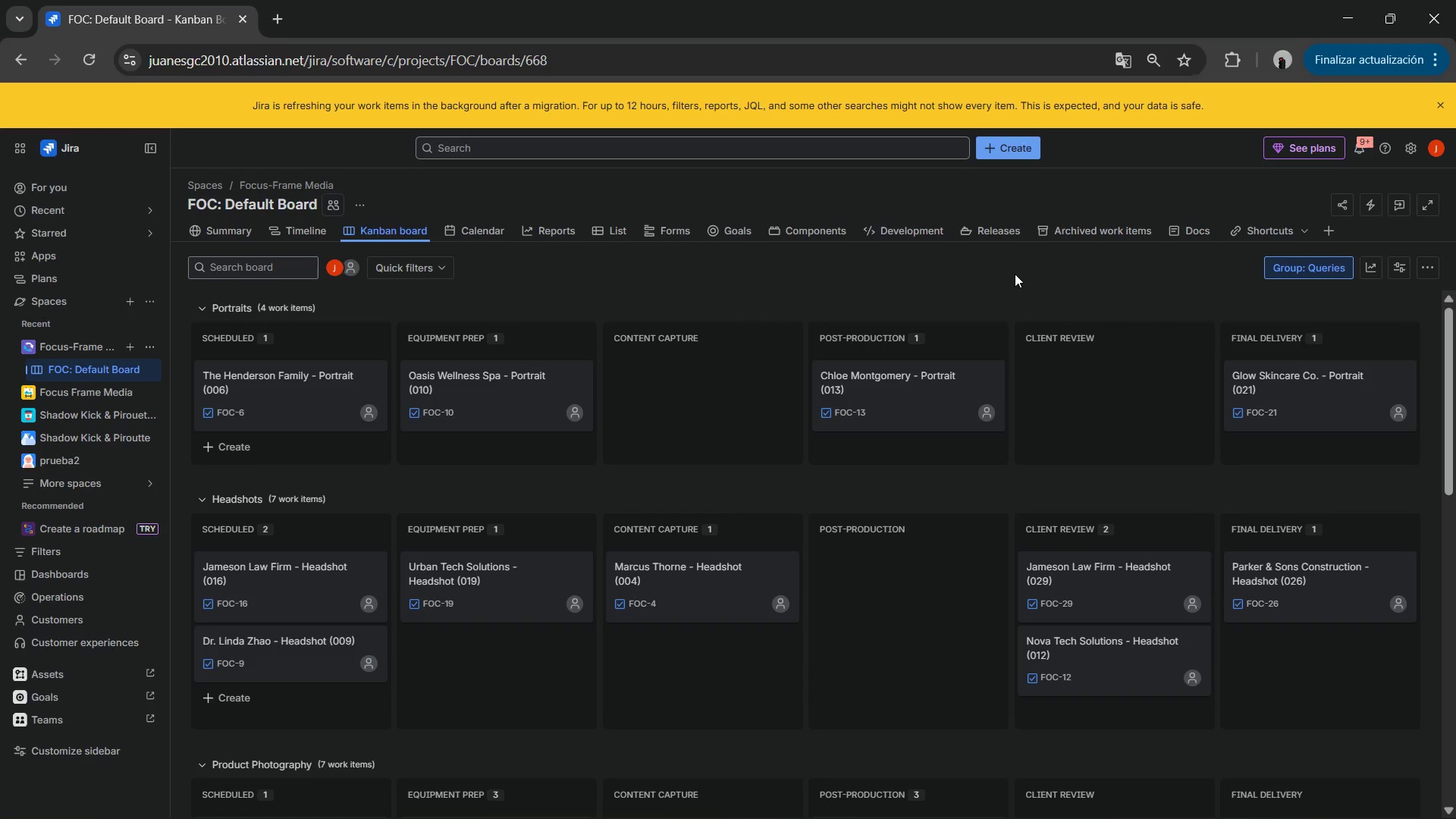 
scroll: coordinate [1008, 287], scroll_direction: down, amount: 9.0
 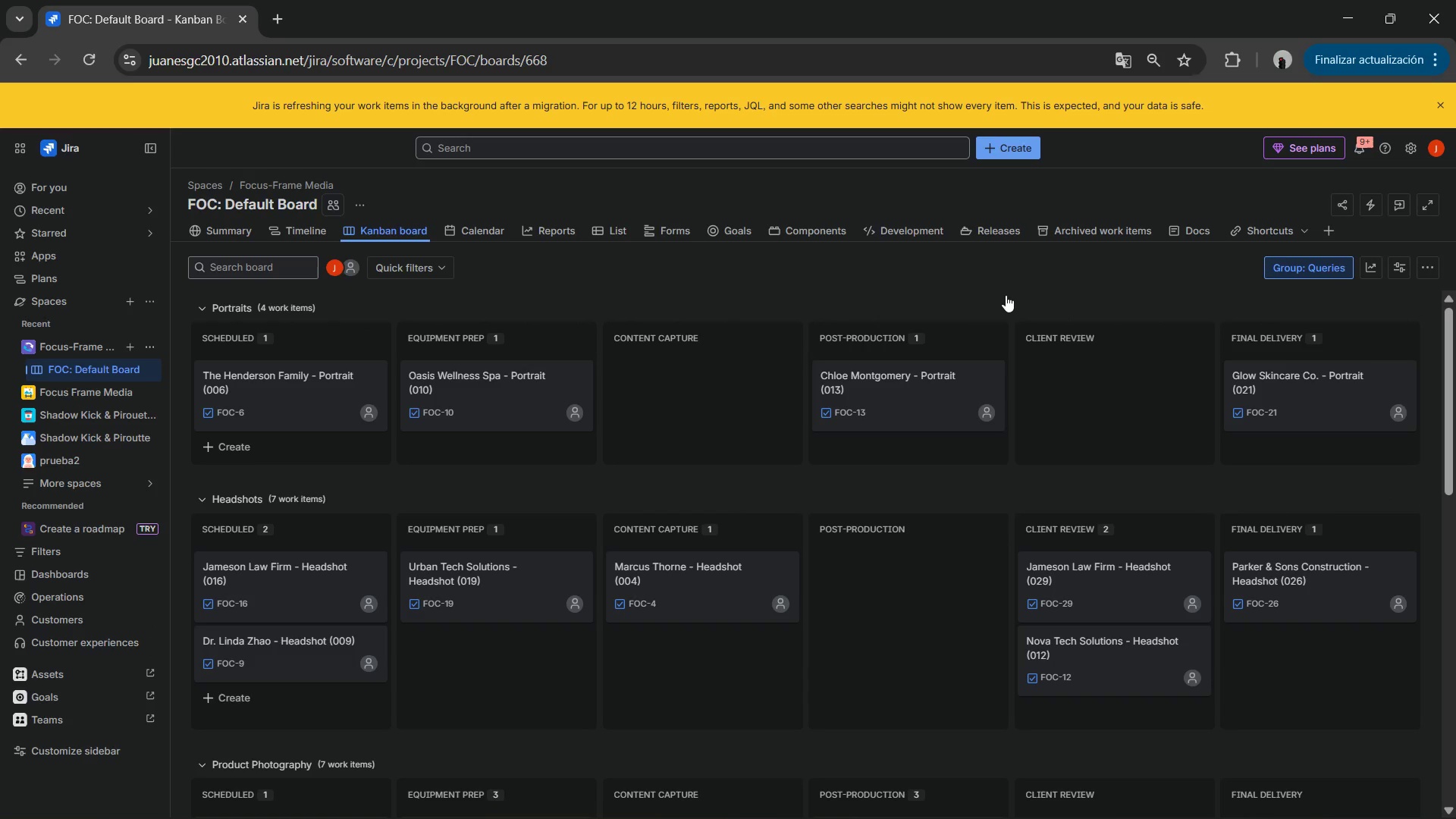 
wait(16.95)
 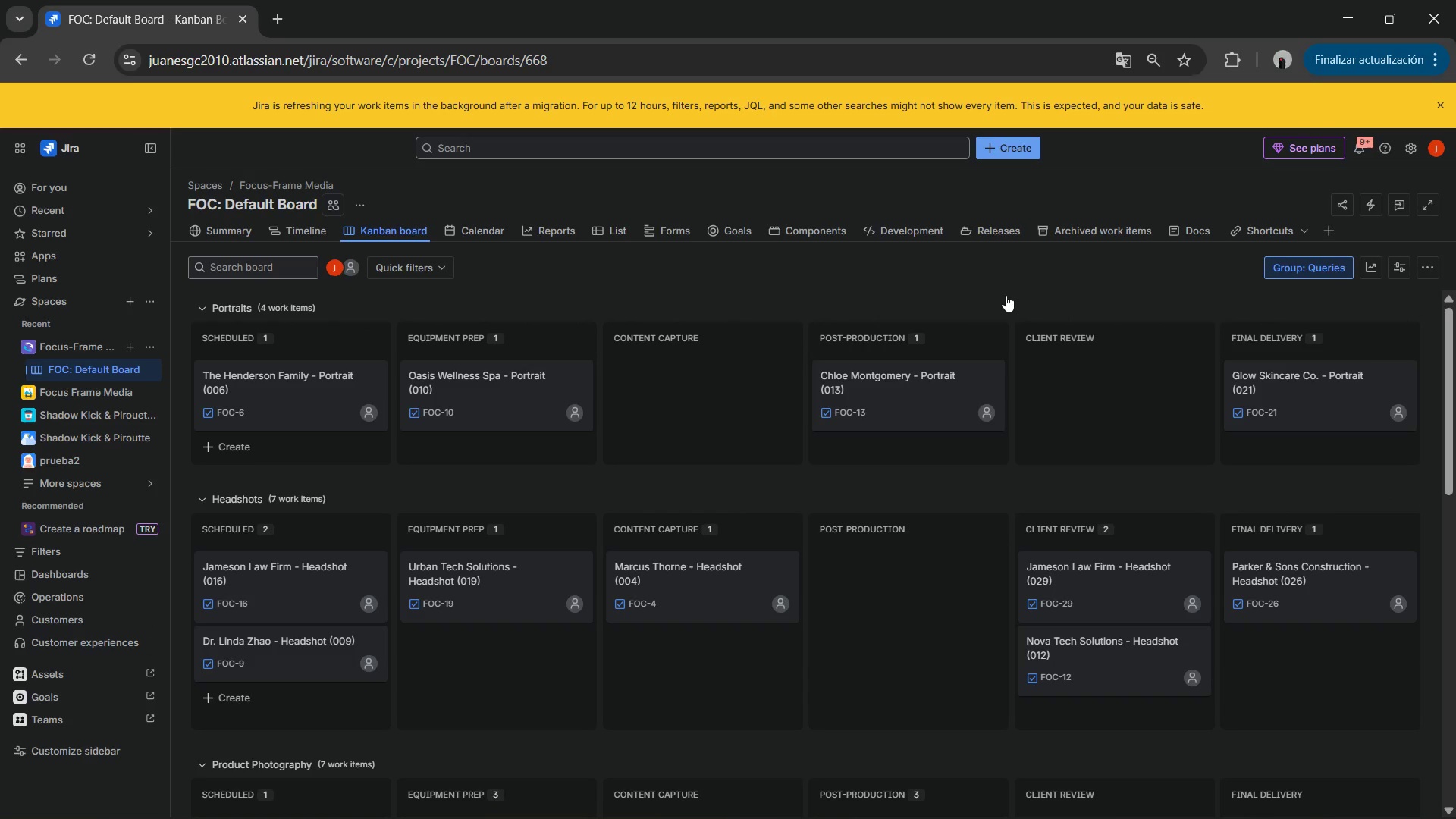 
left_click([486, 222])
 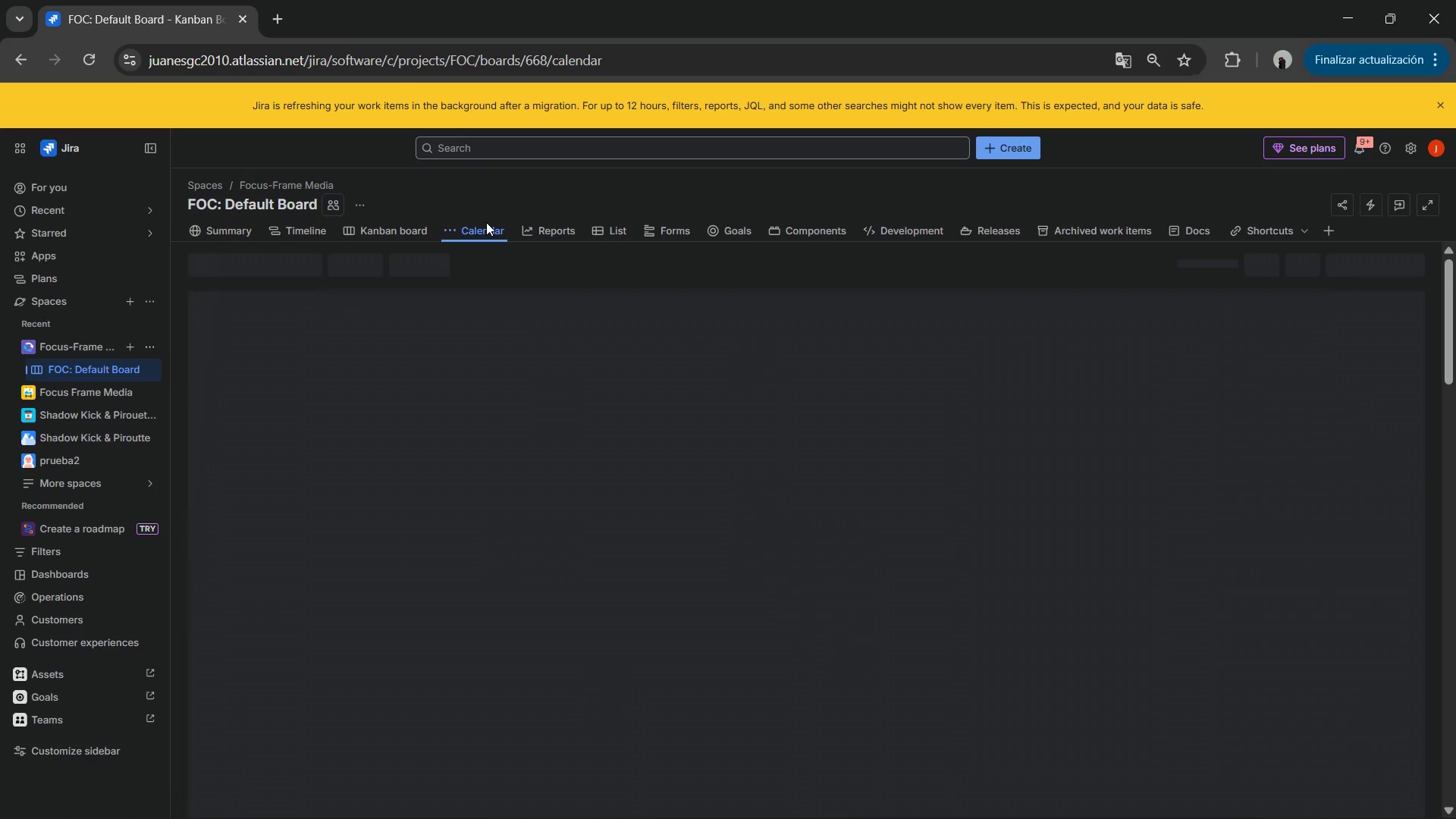 
mouse_move([471, 240])
 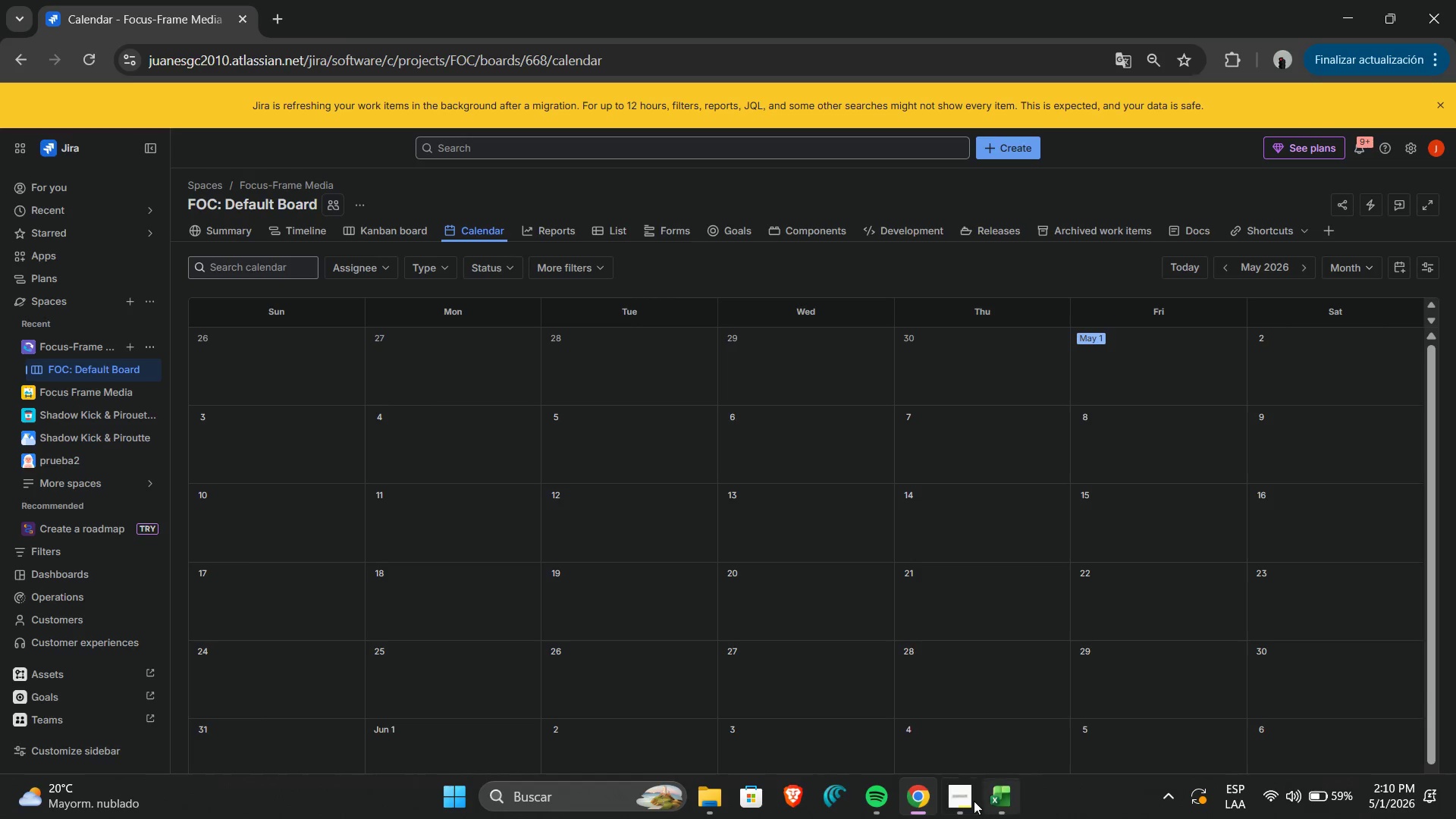 
left_click([994, 800])
 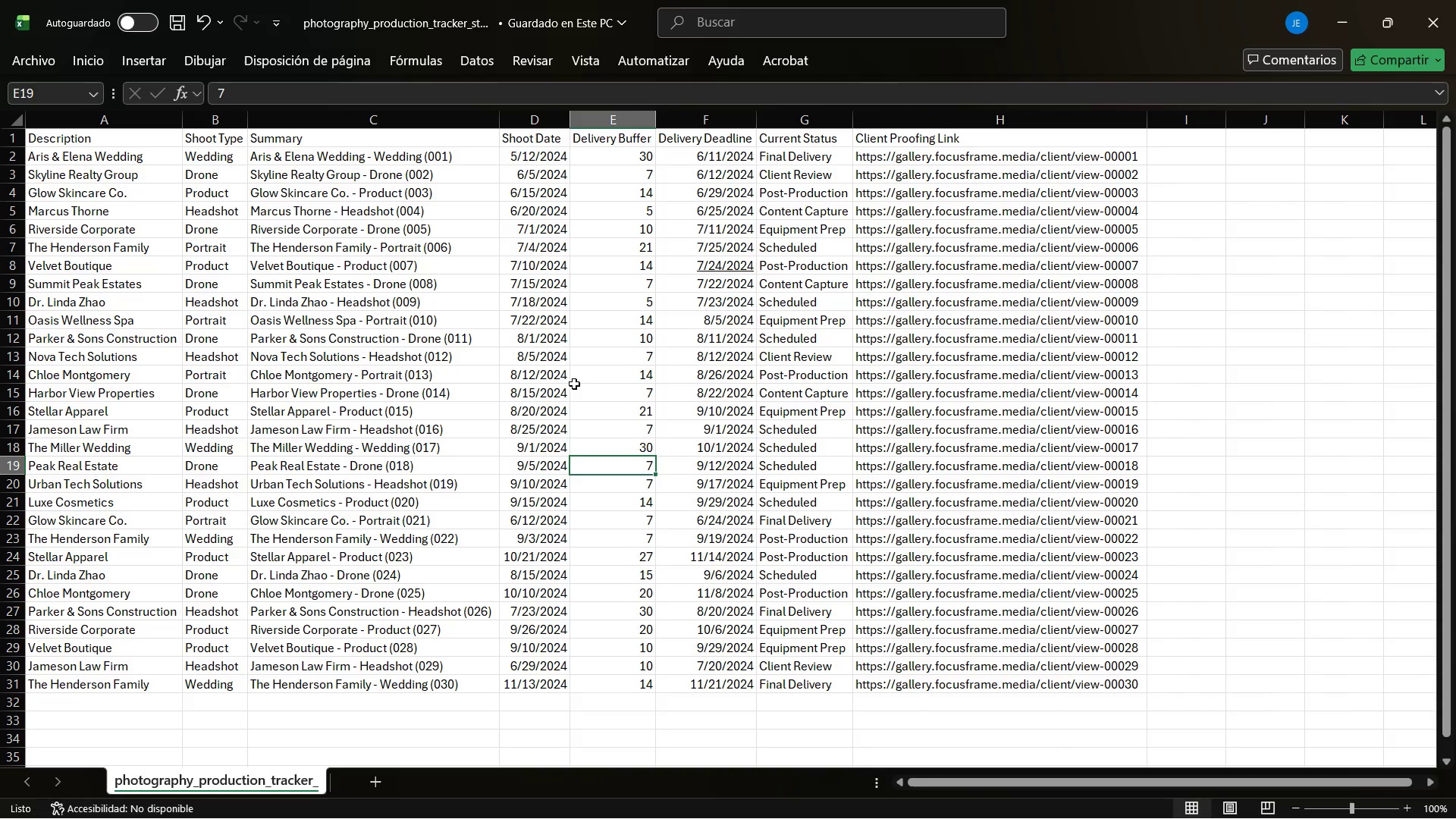 
left_click([566, 391])
 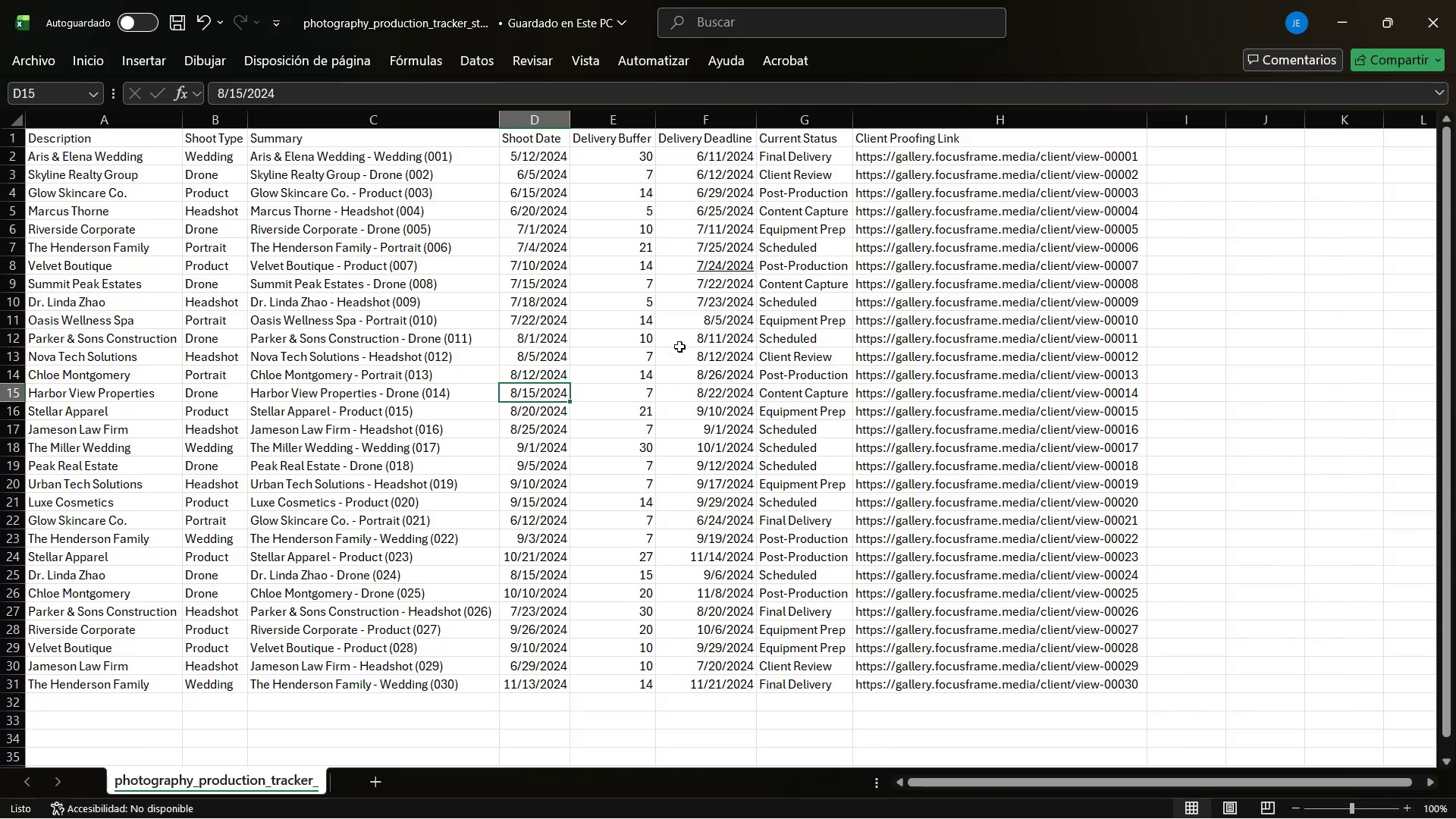 
left_click([688, 333])
 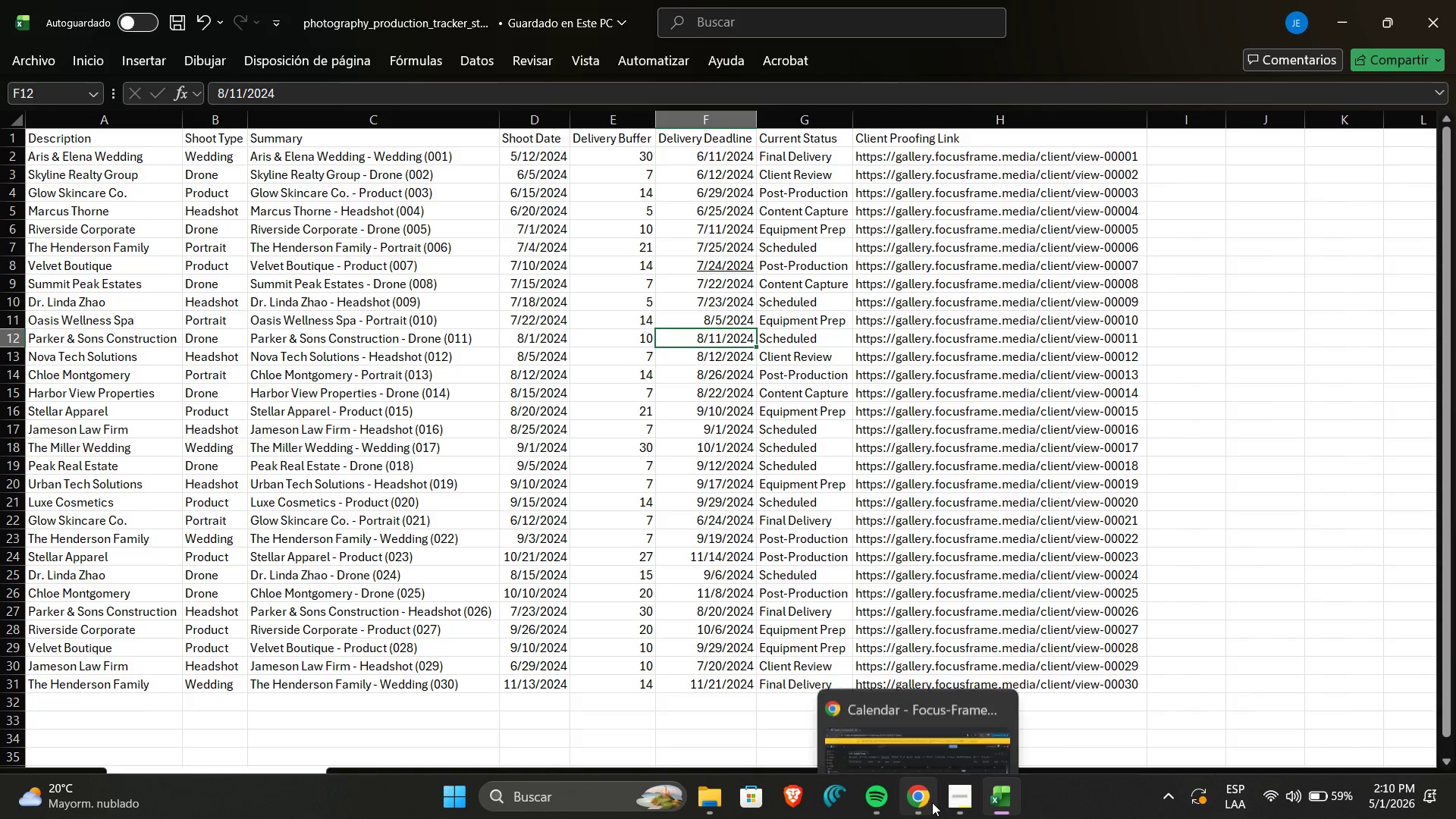 
left_click([929, 803])
 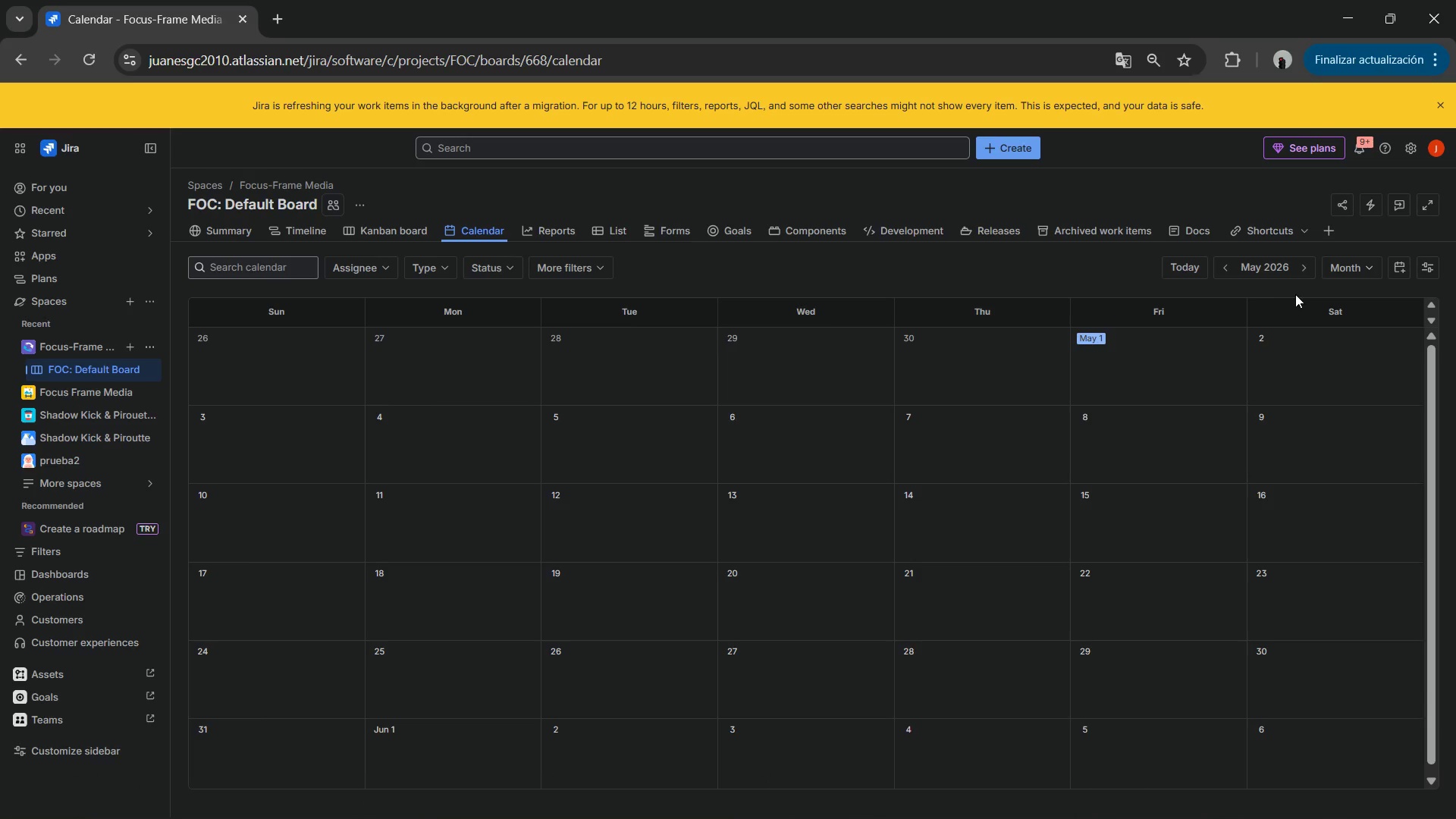 
double_click([1278, 267])
 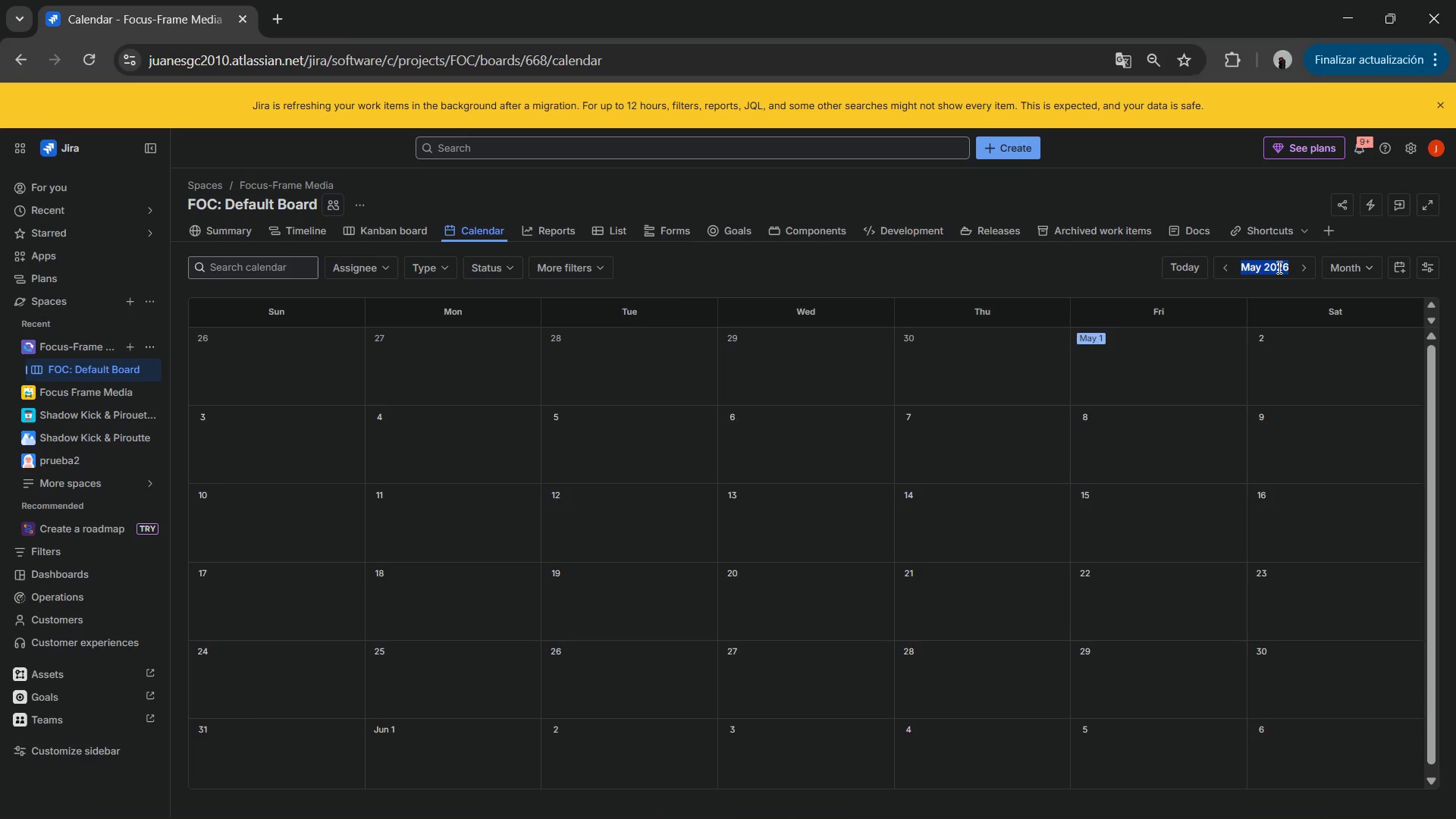 
triple_click([1278, 267])
 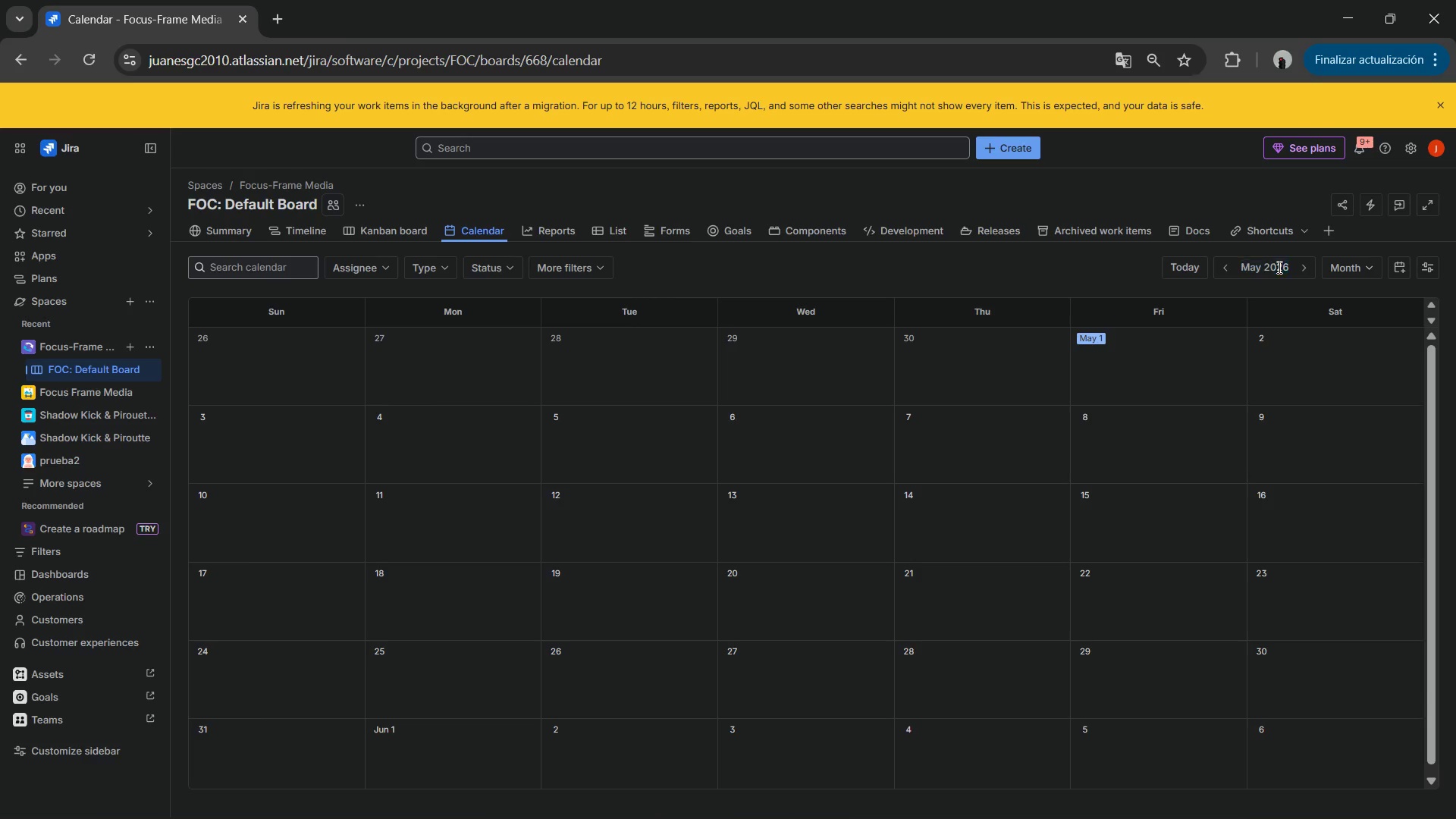 
double_click([1278, 267])
 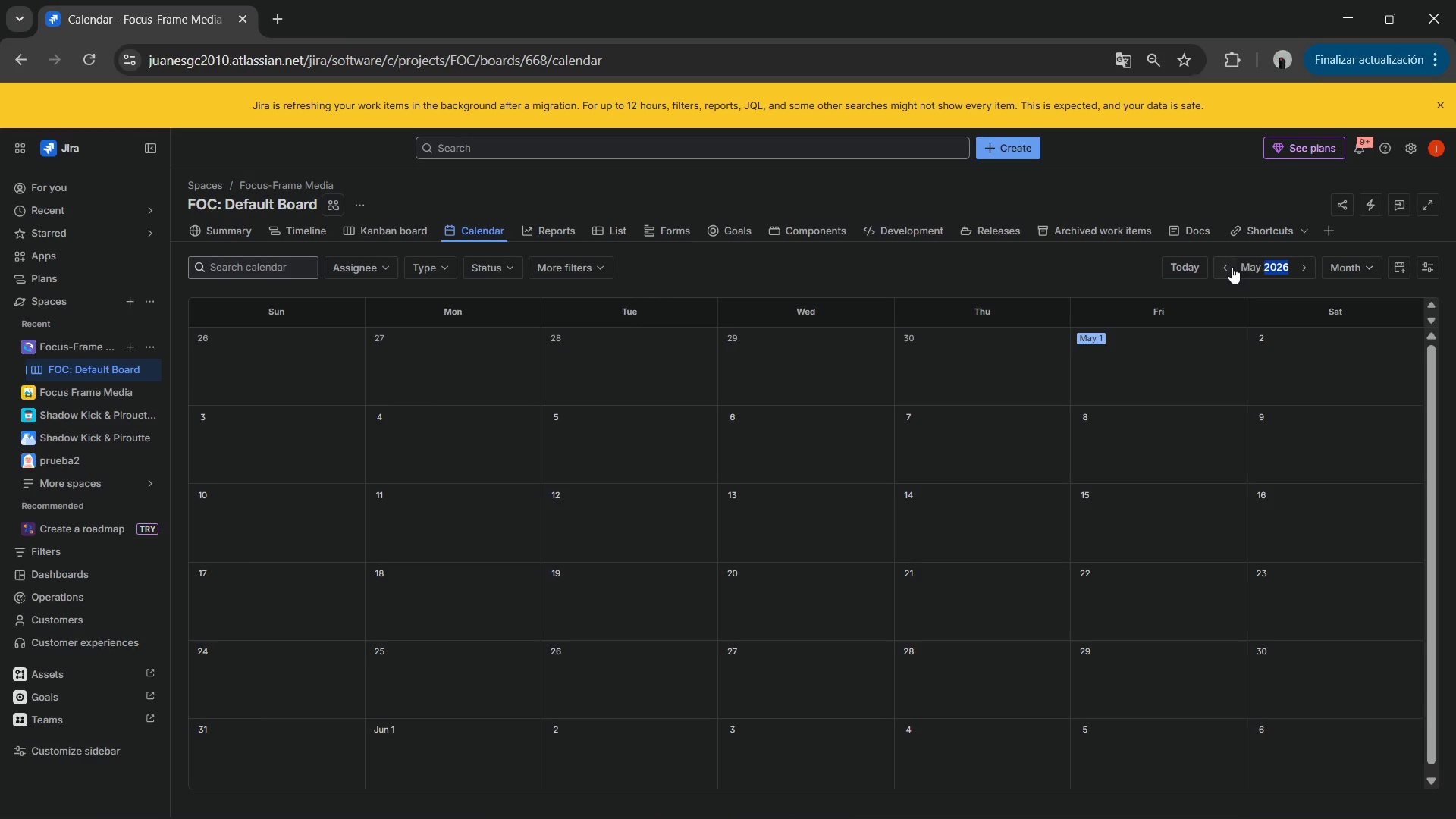 
double_click([1230, 268])
 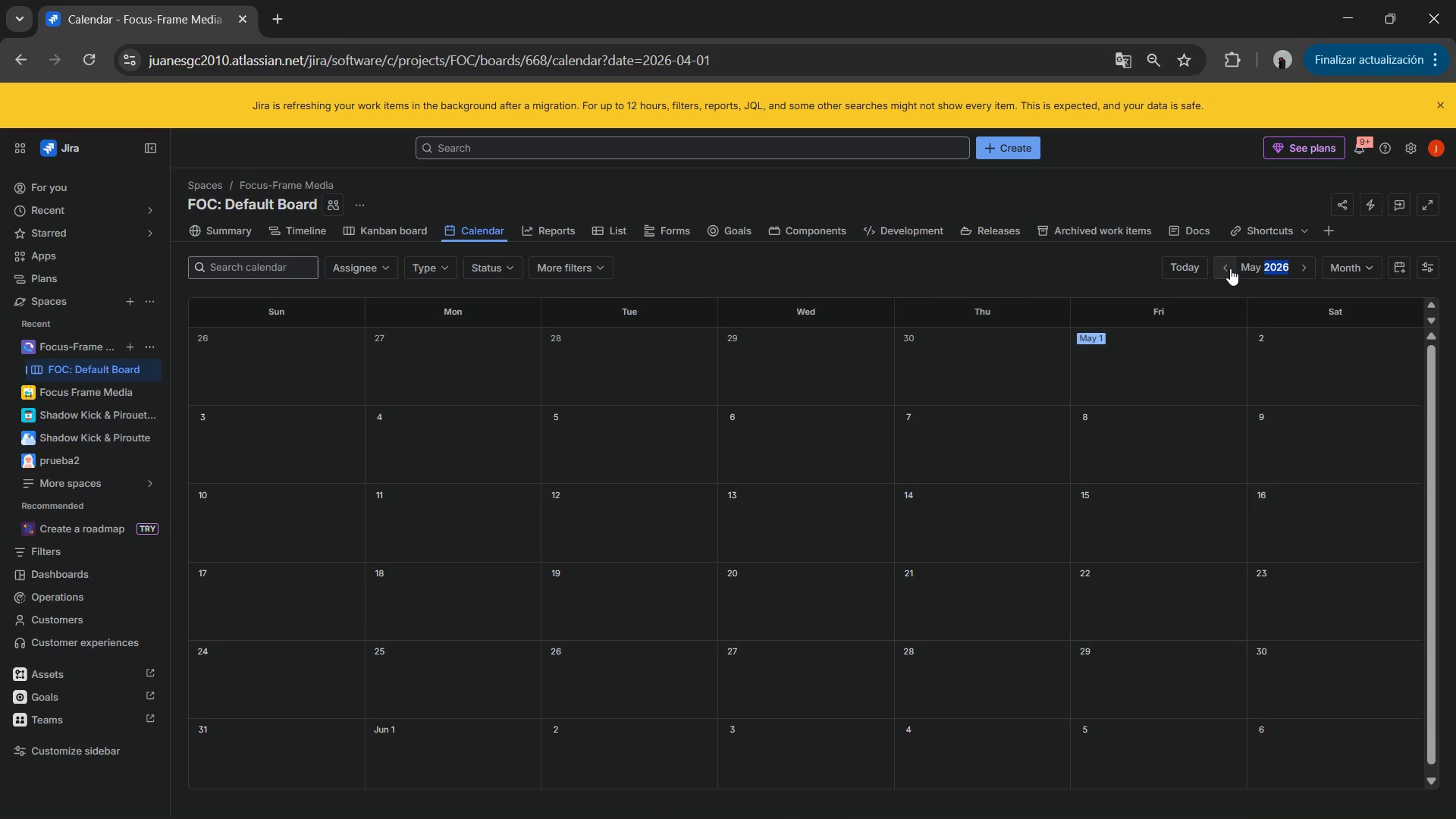 
triple_click([1230, 268])
 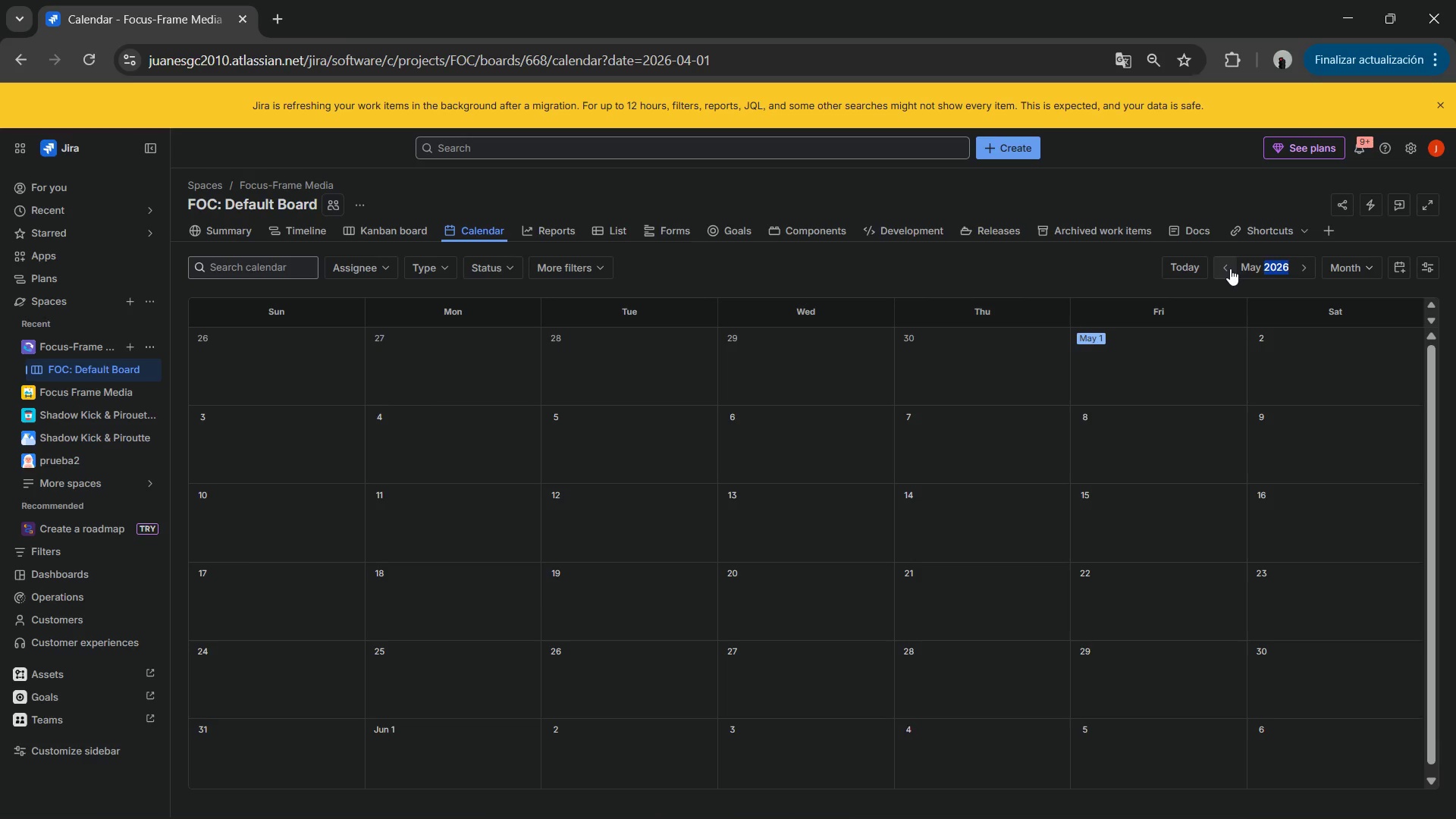 
triple_click([1230, 268])
 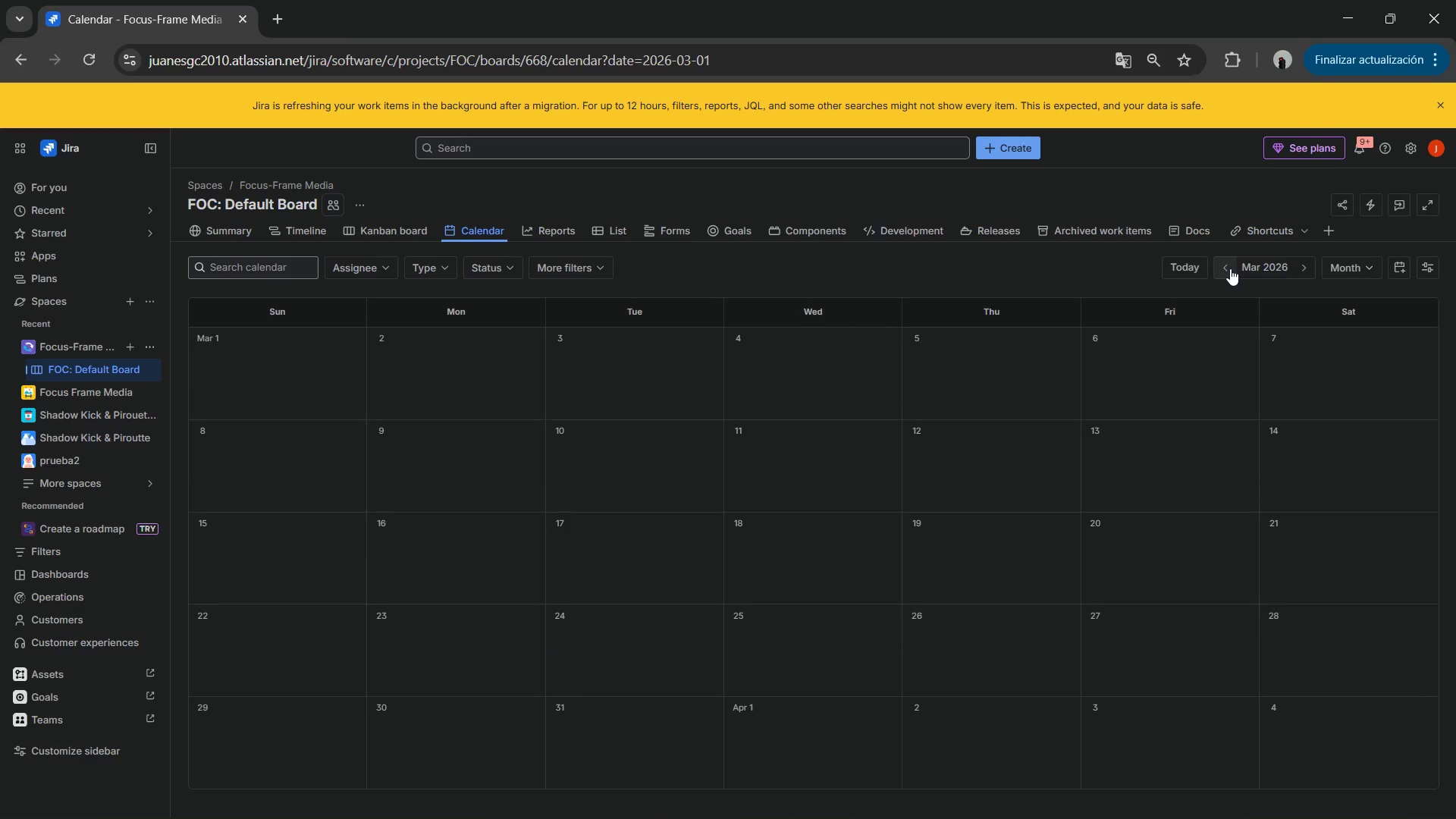 
double_click([1231, 268])
 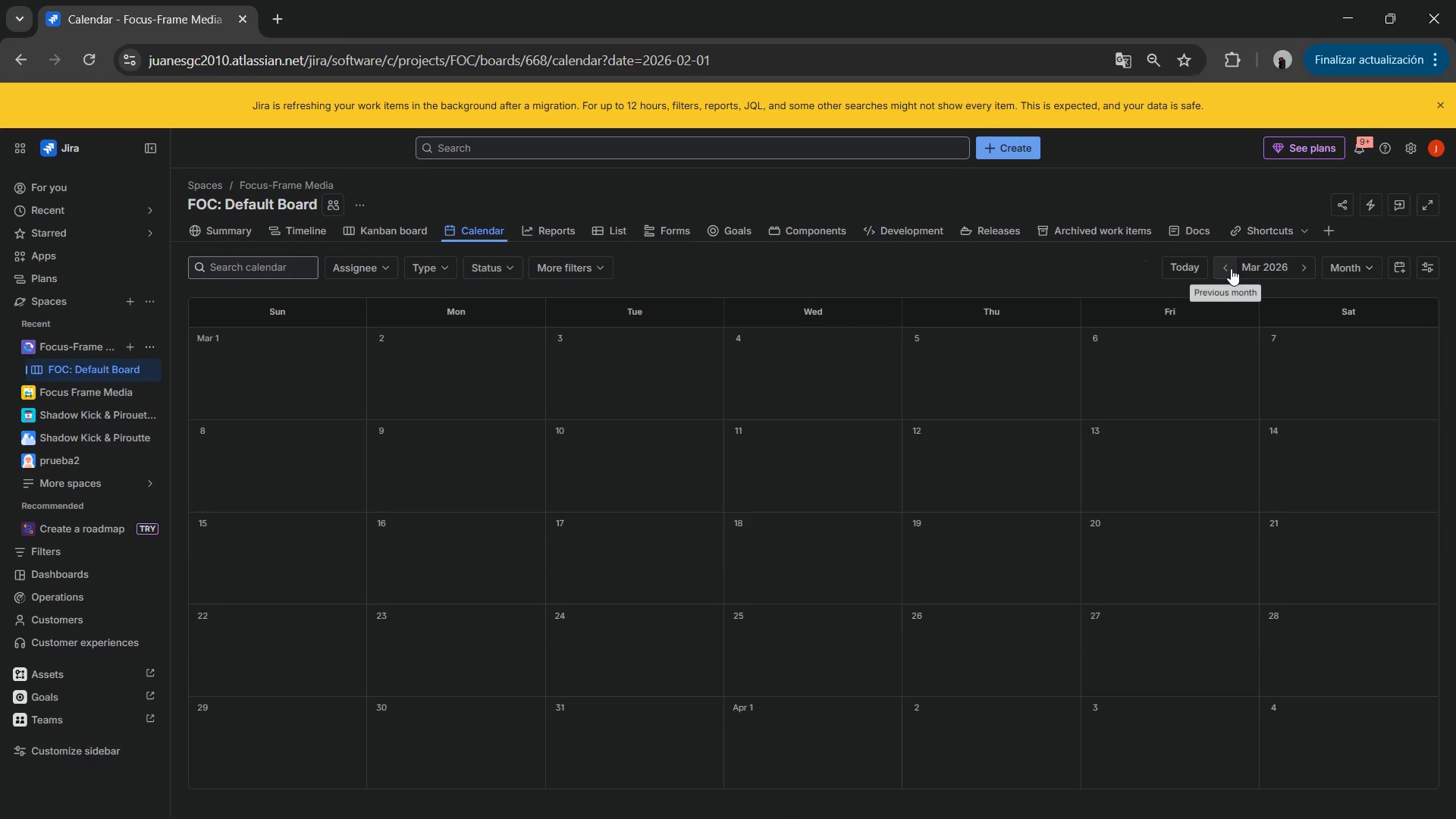 
triple_click([1231, 268])
 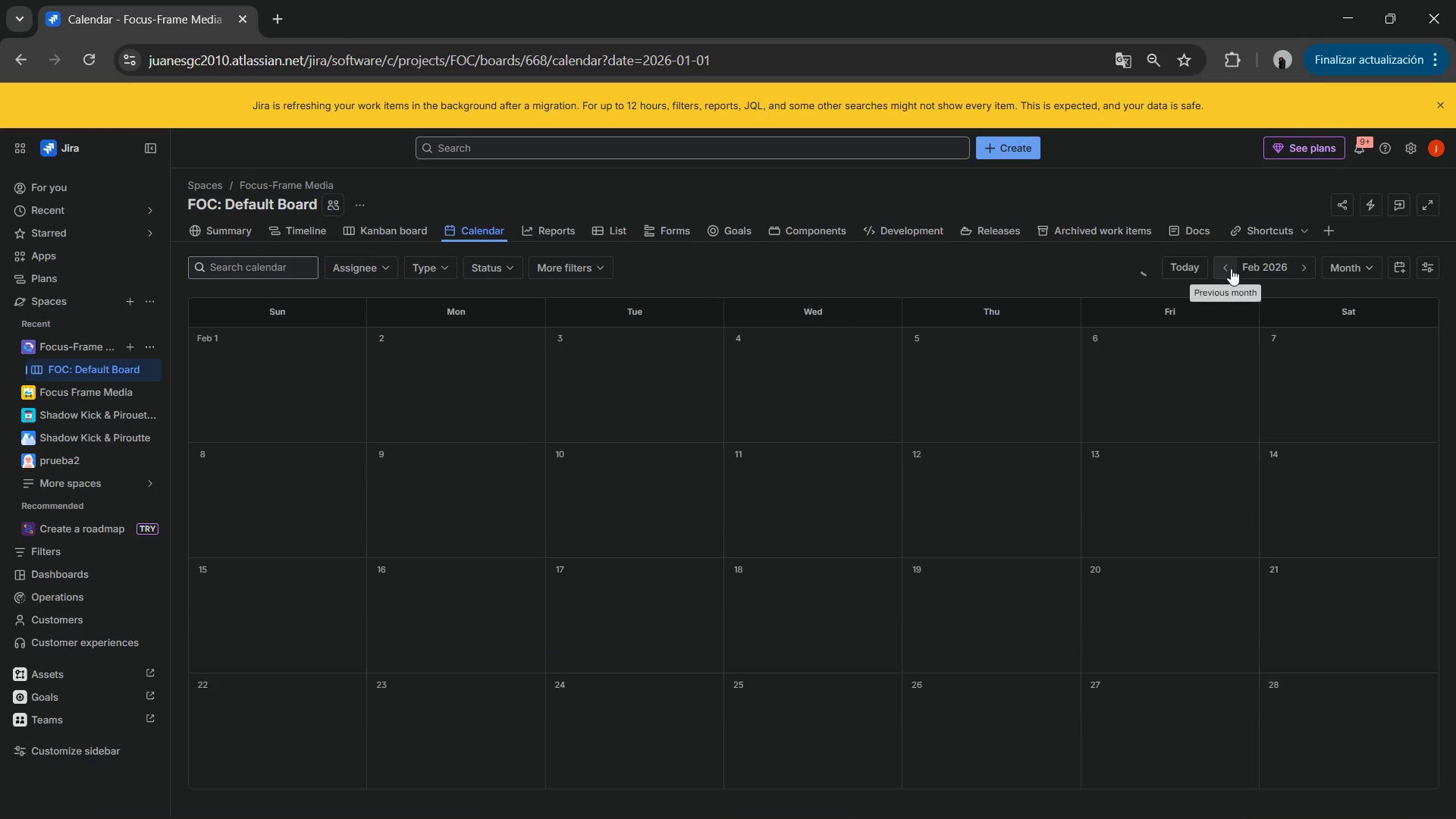 
triple_click([1231, 268])
 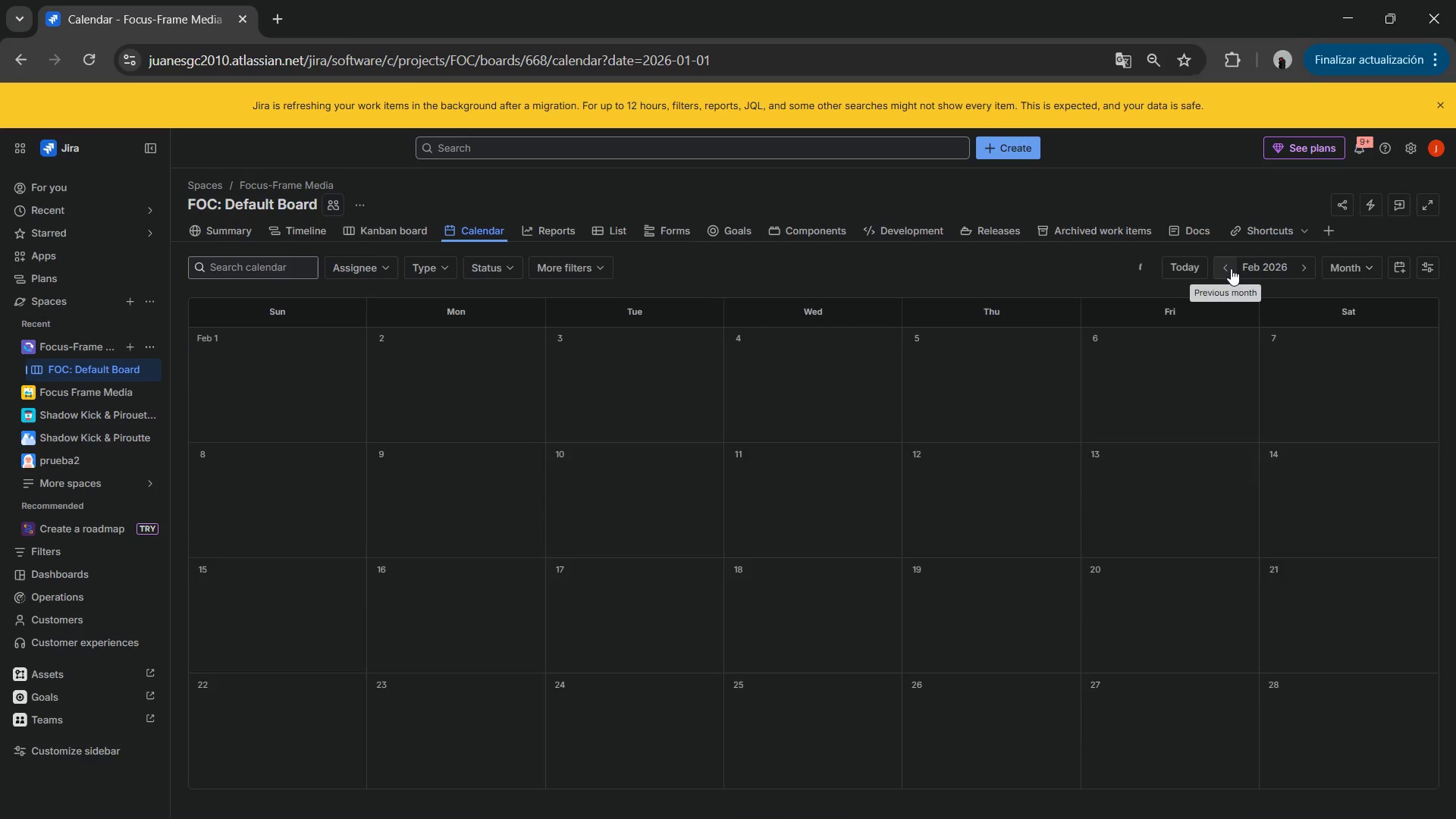 
triple_click([1231, 268])
 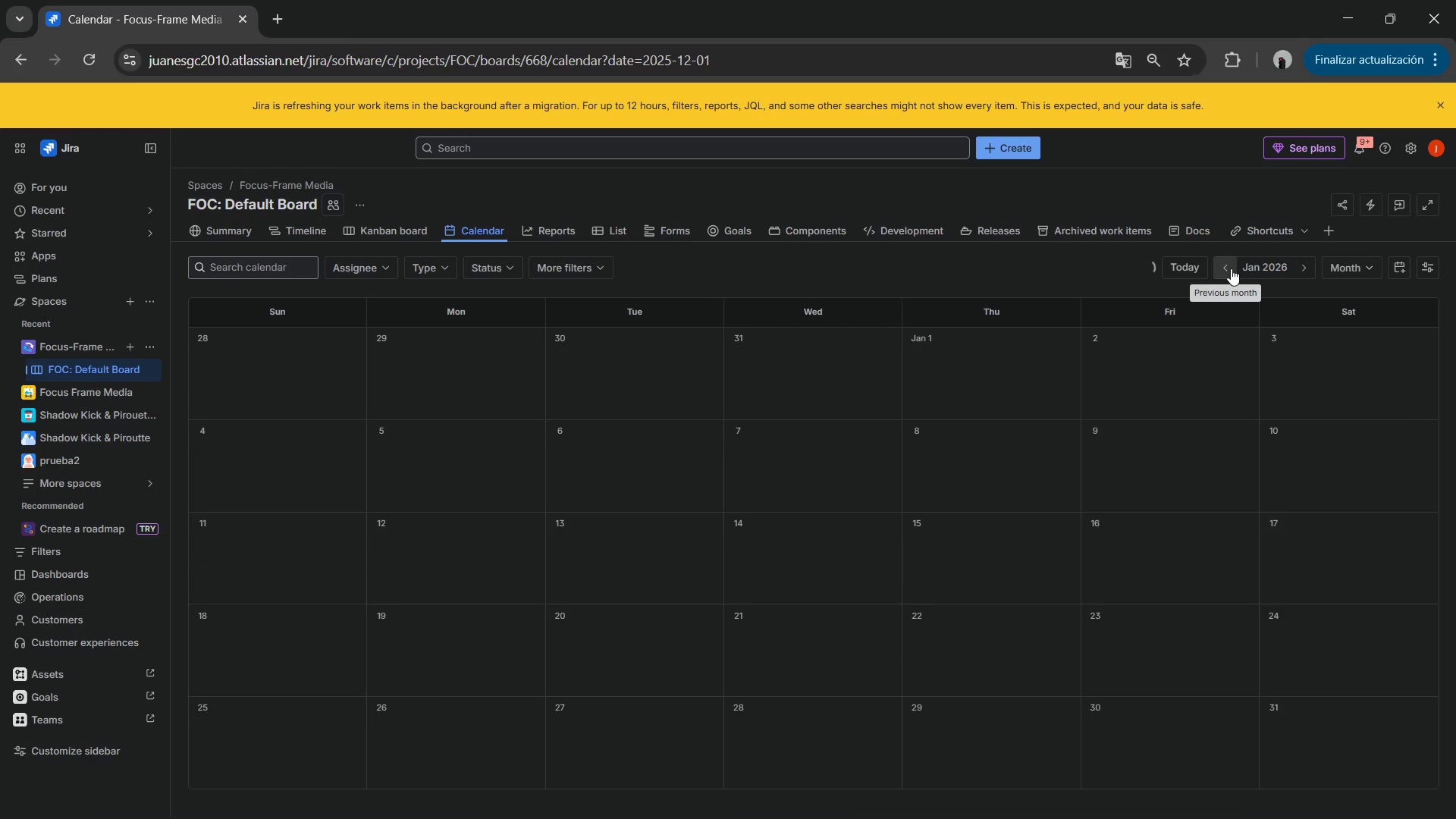 
triple_click([1231, 268])
 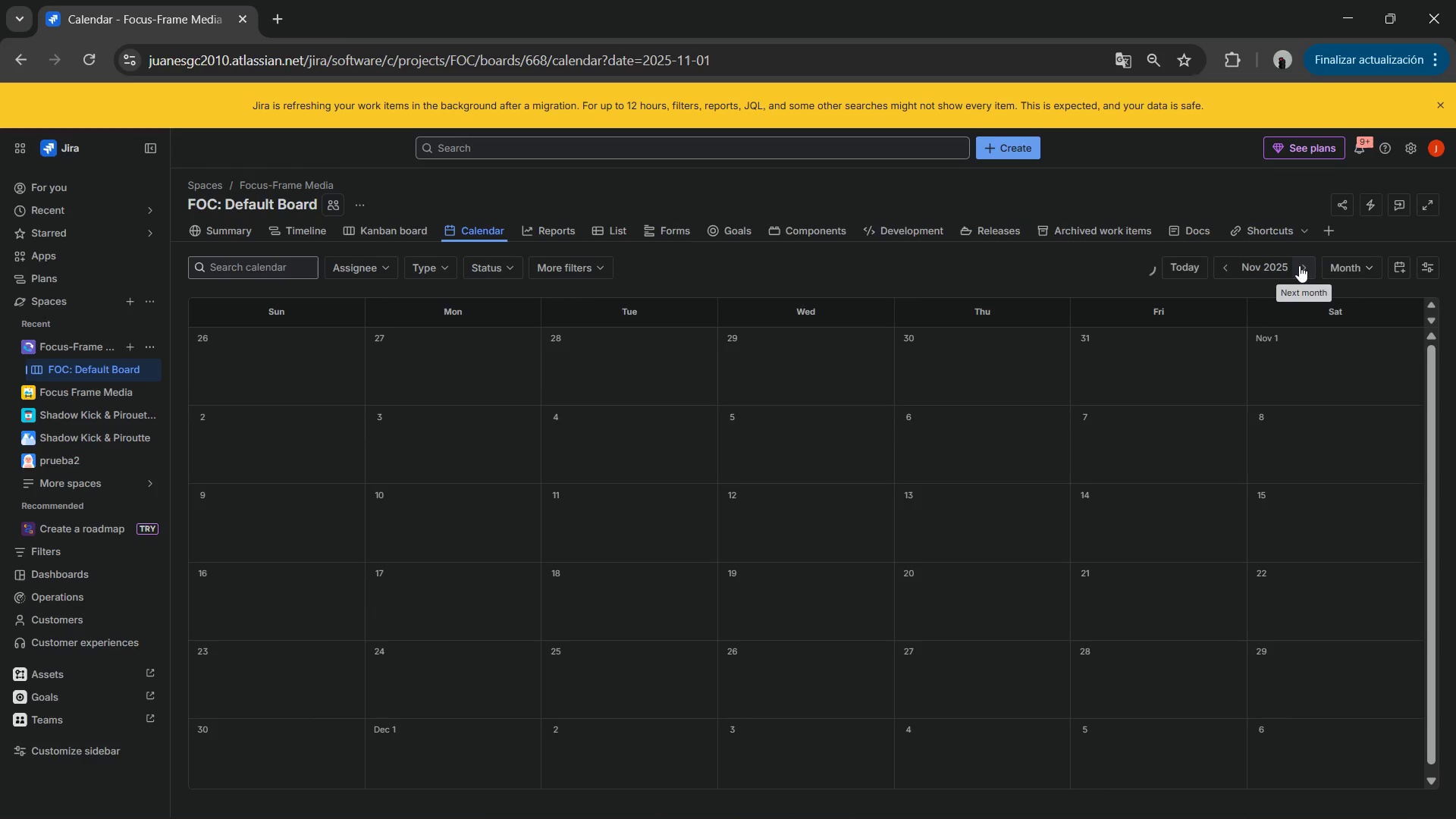 
left_click([1304, 266])
 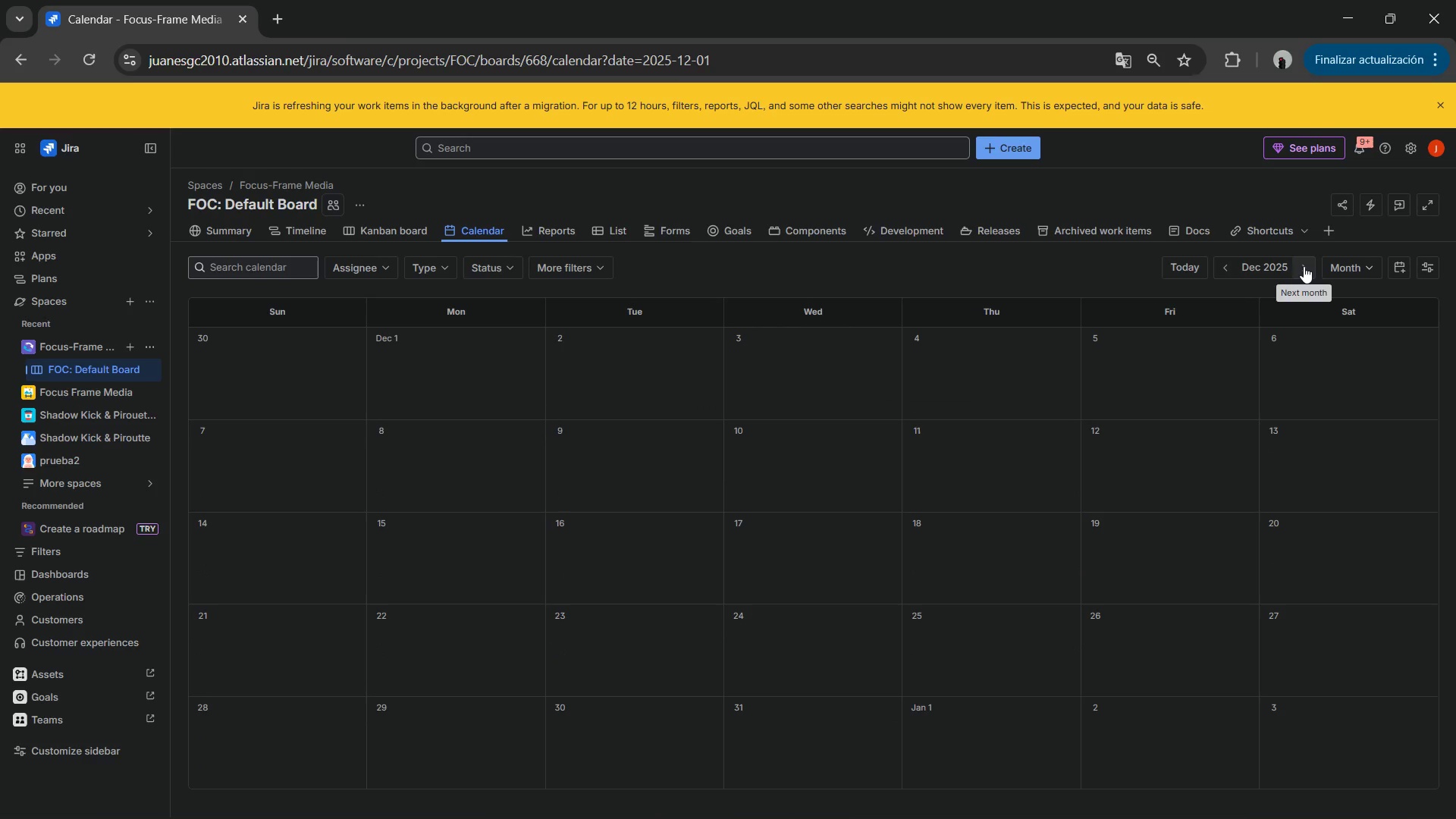 
left_click([1304, 266])
 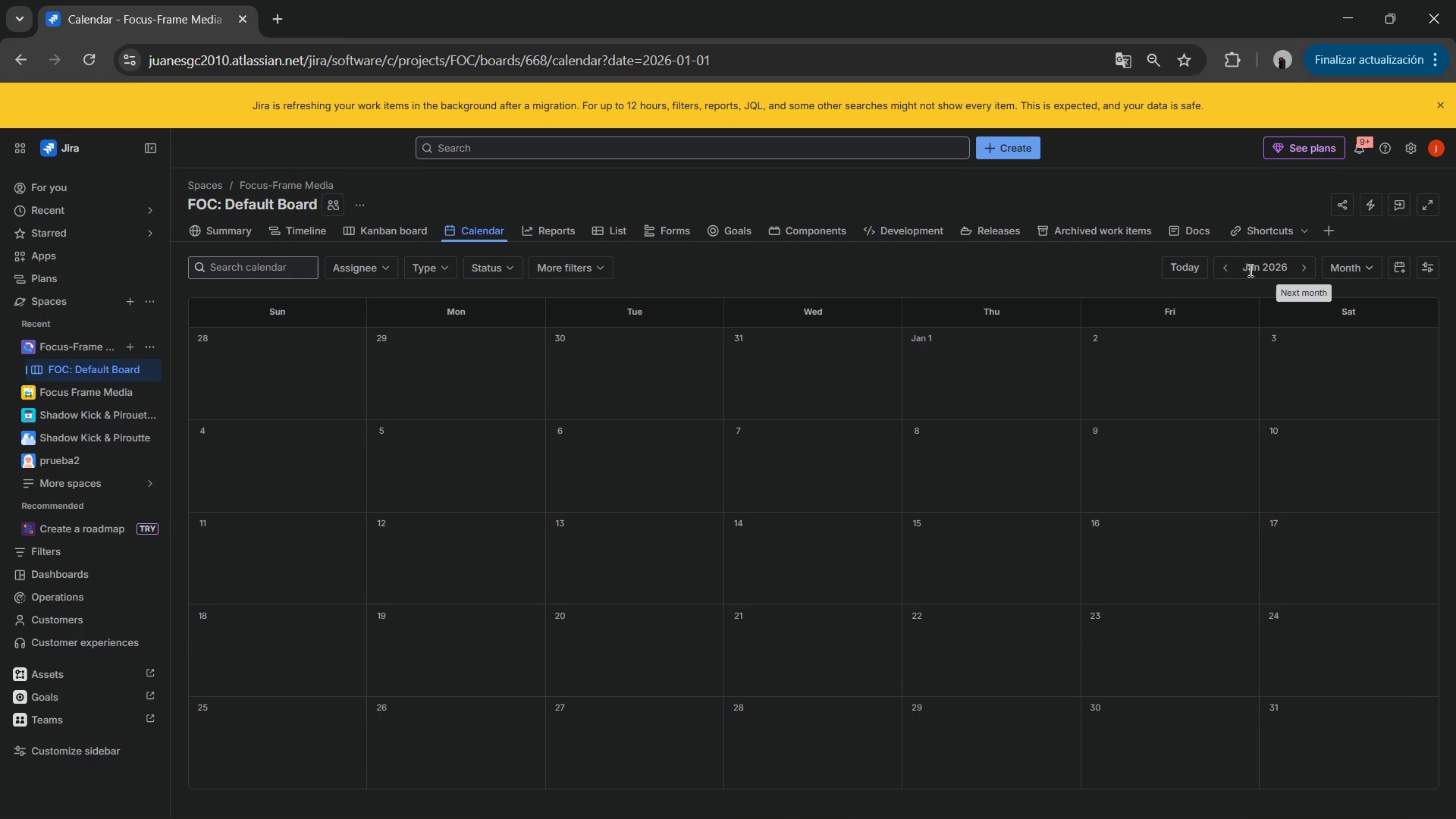 
left_click([1238, 268])
 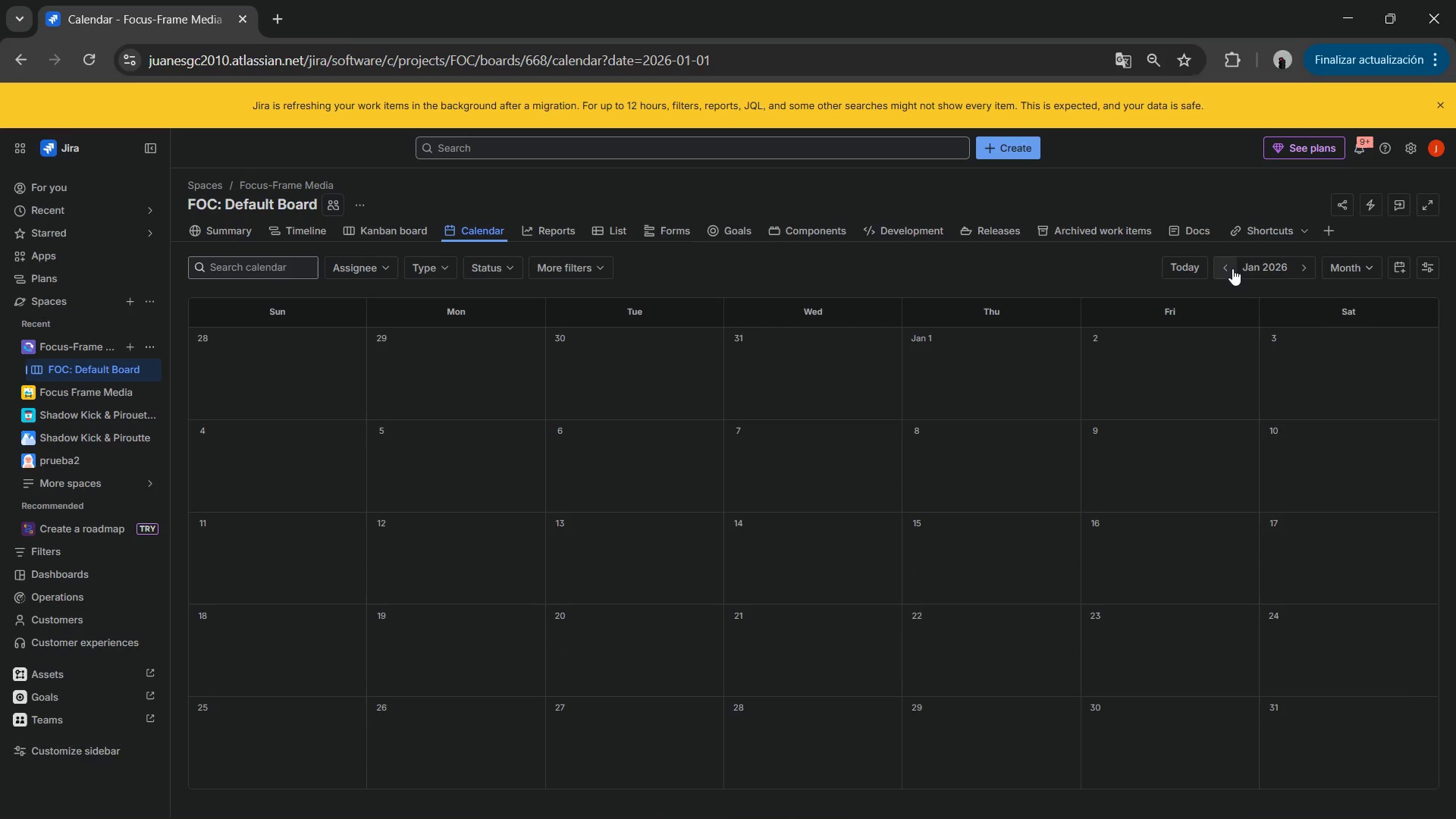 
left_click([1232, 268])
 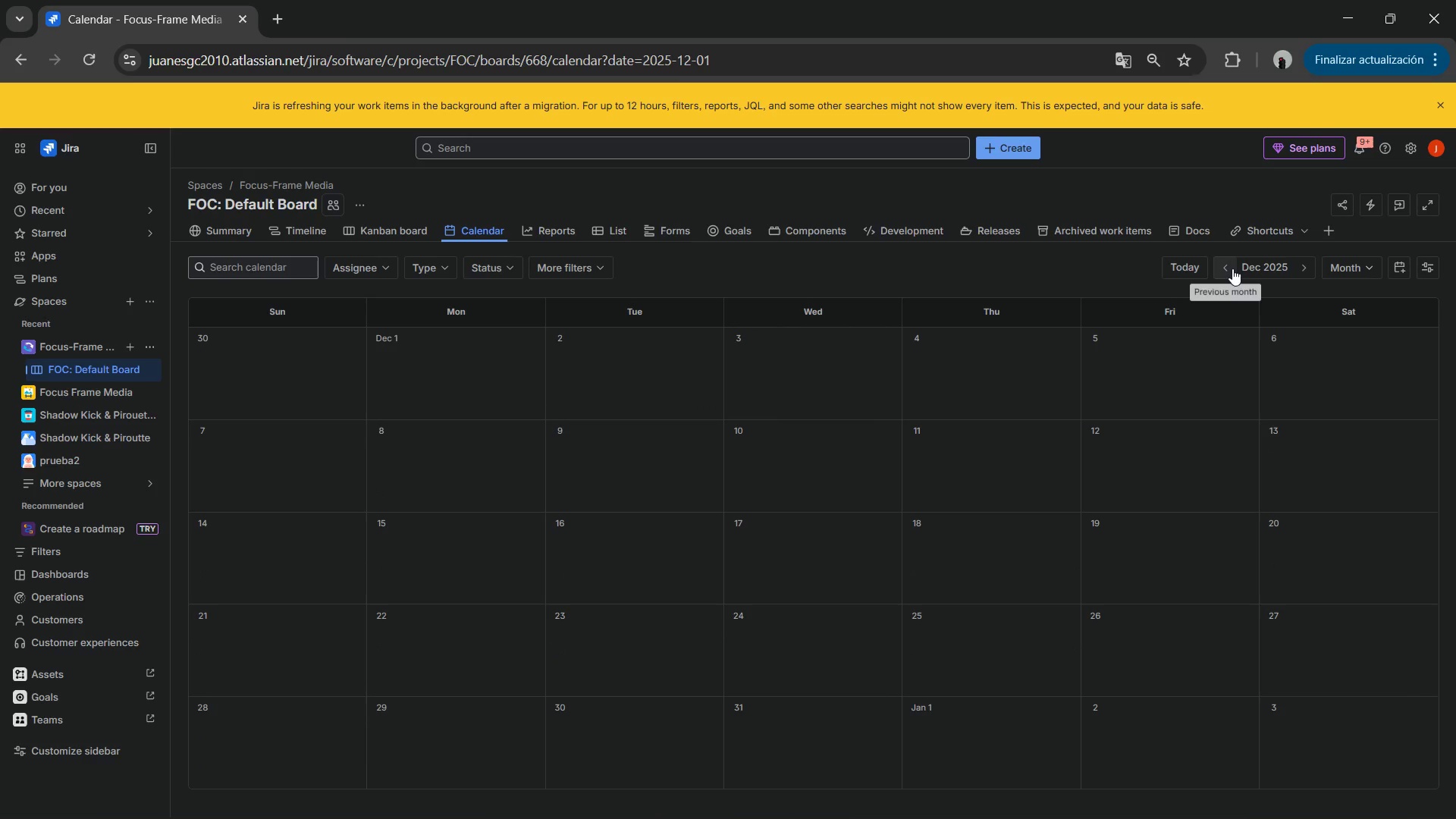 
left_click([1232, 268])
 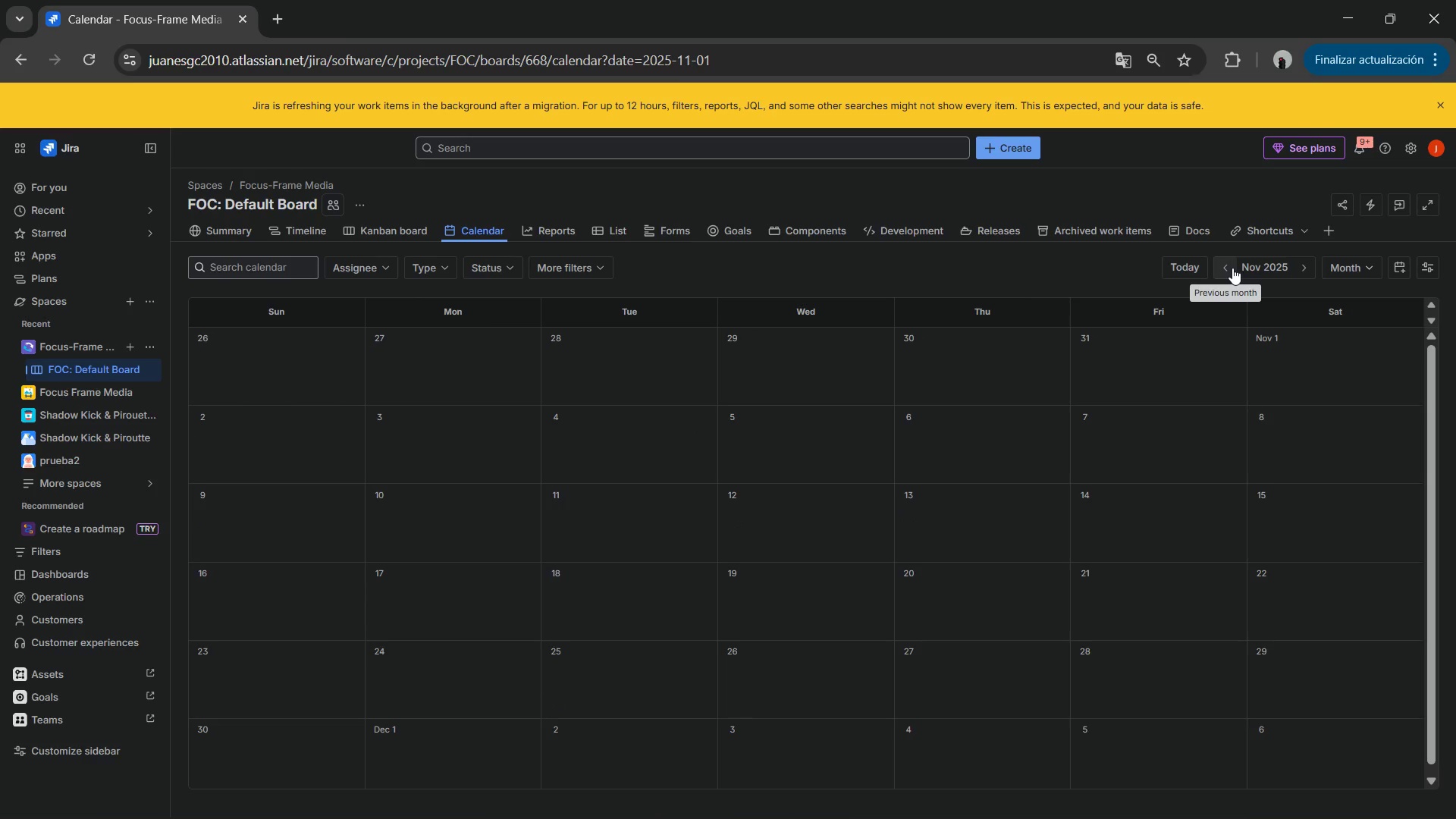 
left_click([1232, 268])
 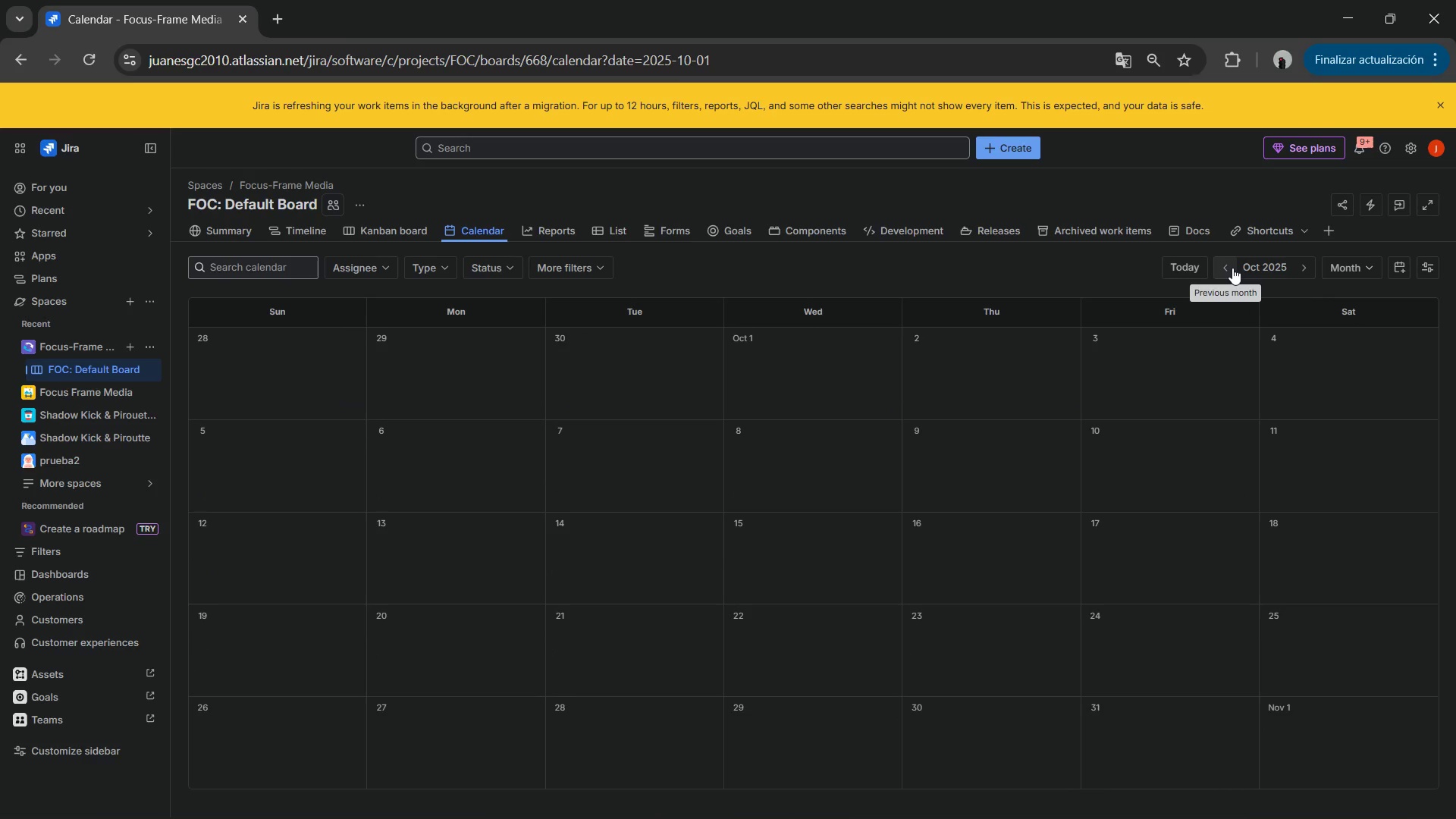 
left_click([1232, 268])
 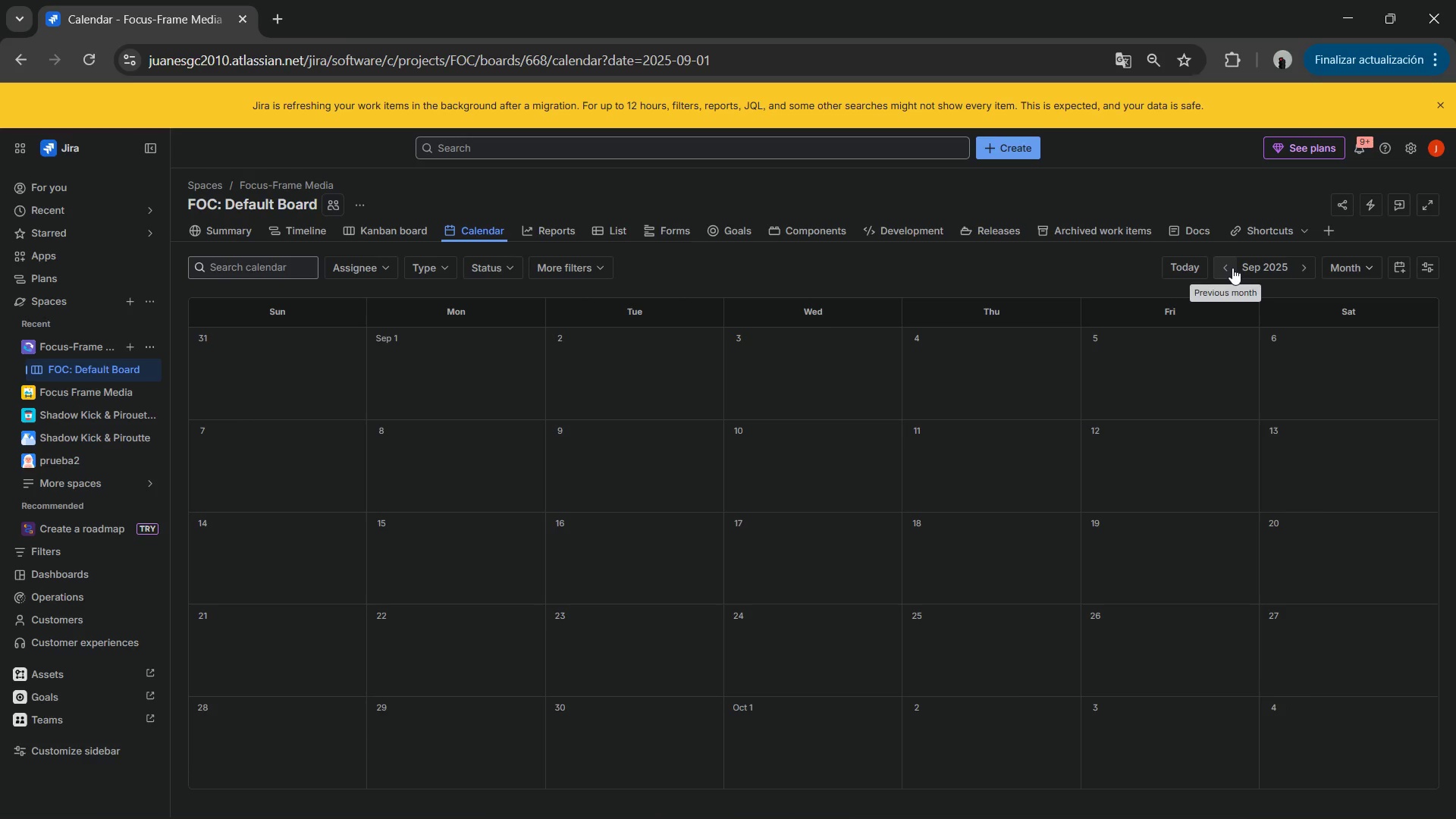 
left_click([1232, 268])
 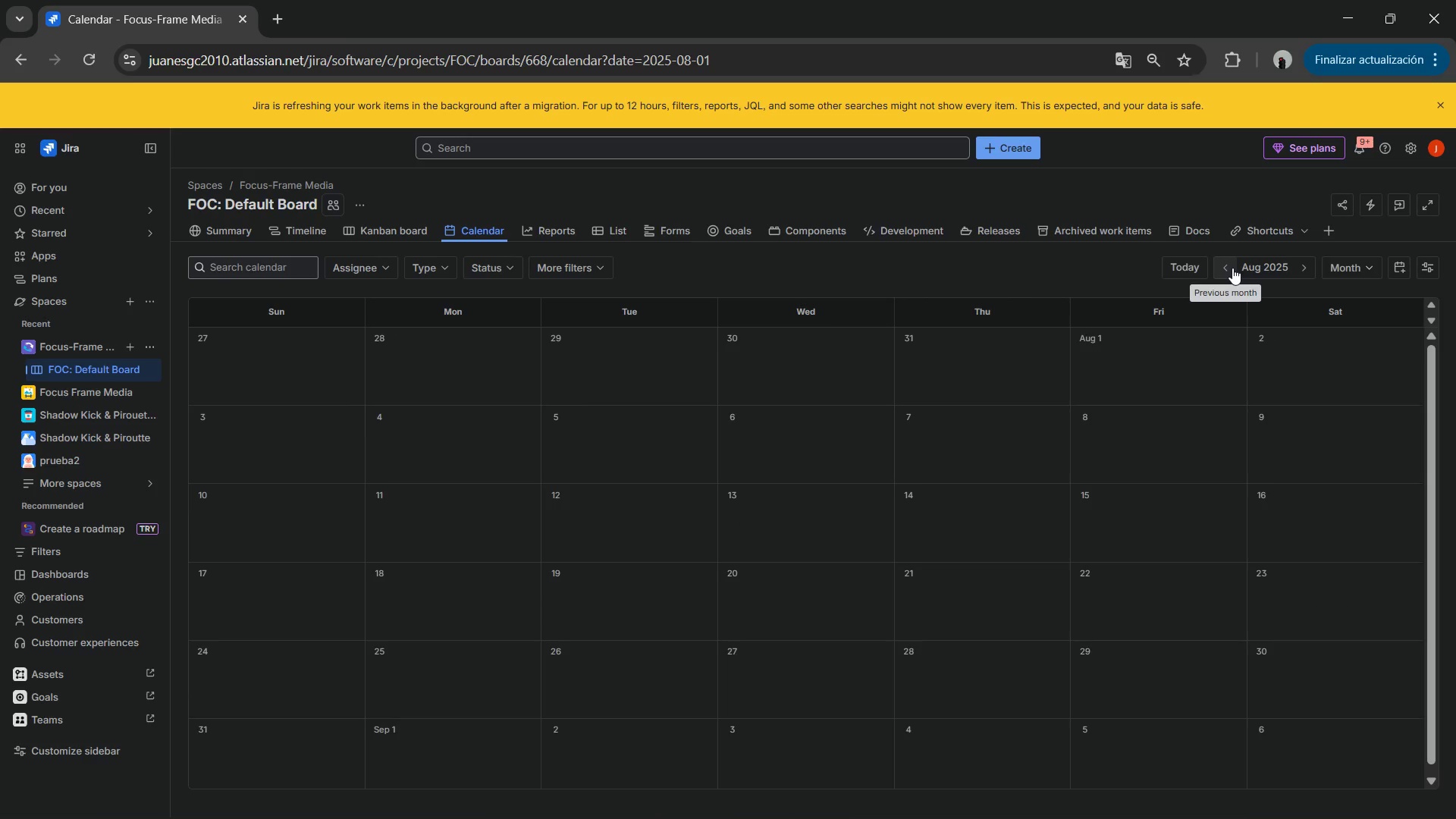 
left_click([1232, 268])
 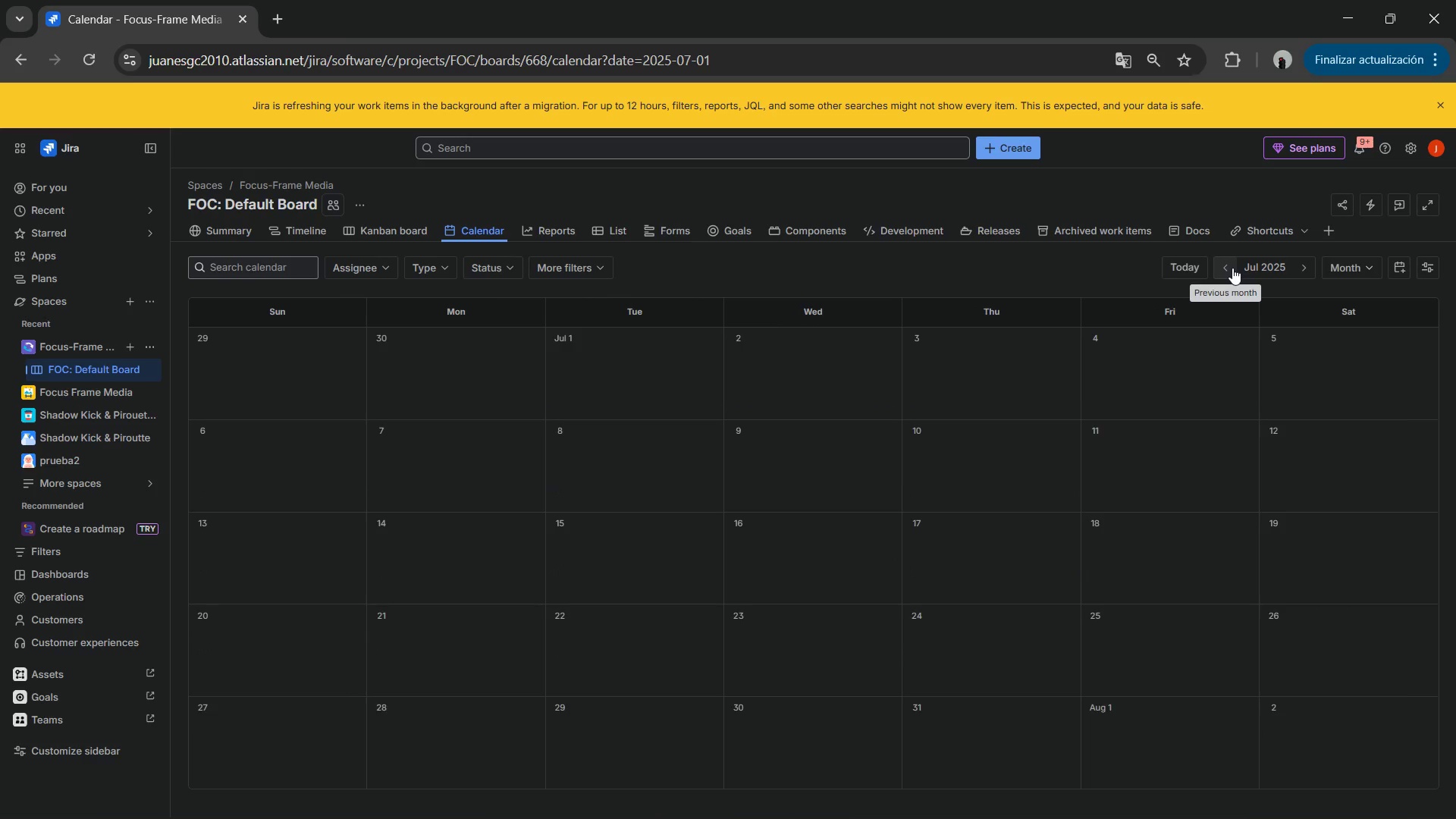 
double_click([1232, 268])
 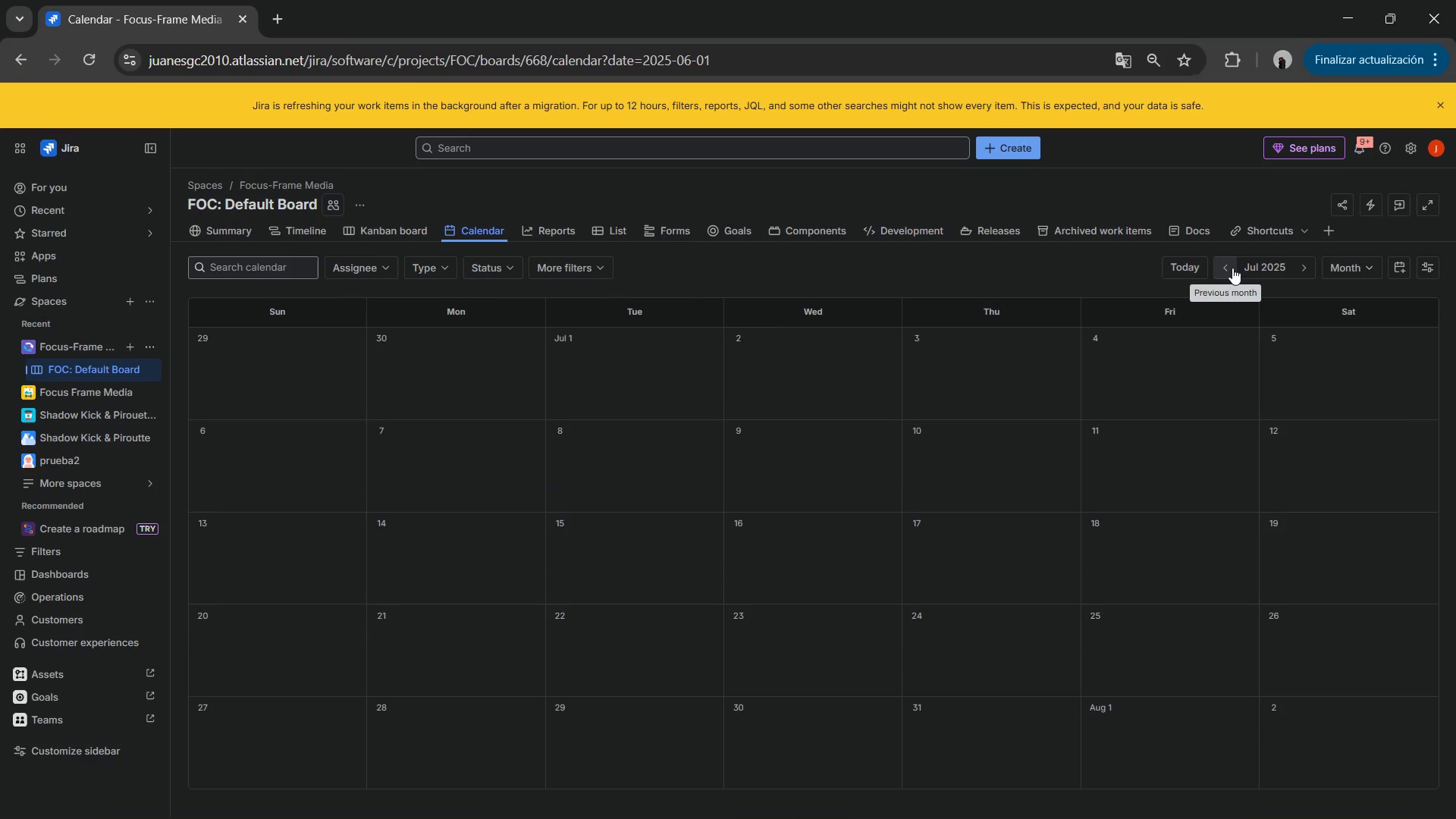 
triple_click([1232, 268])
 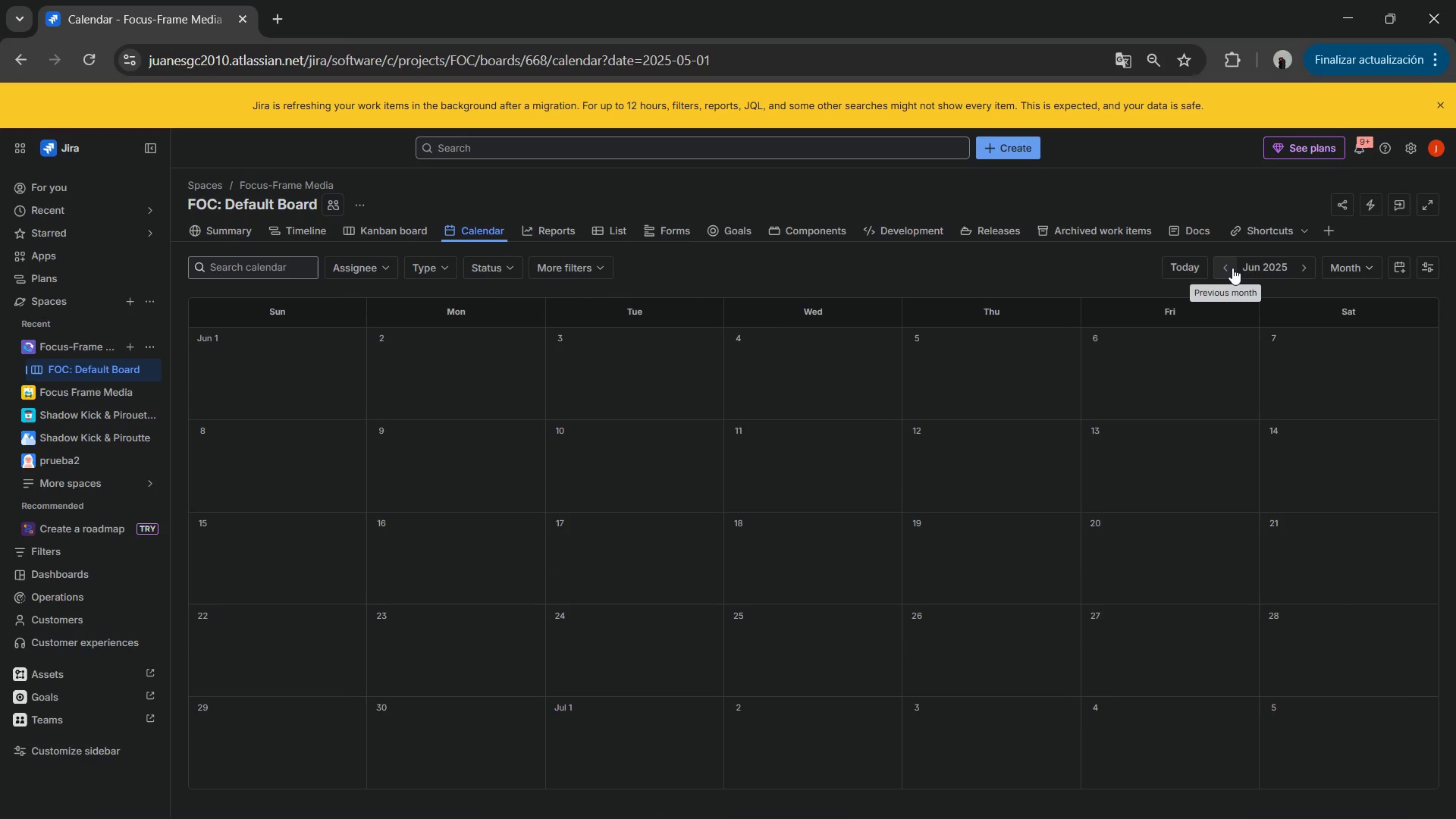 
triple_click([1232, 268])
 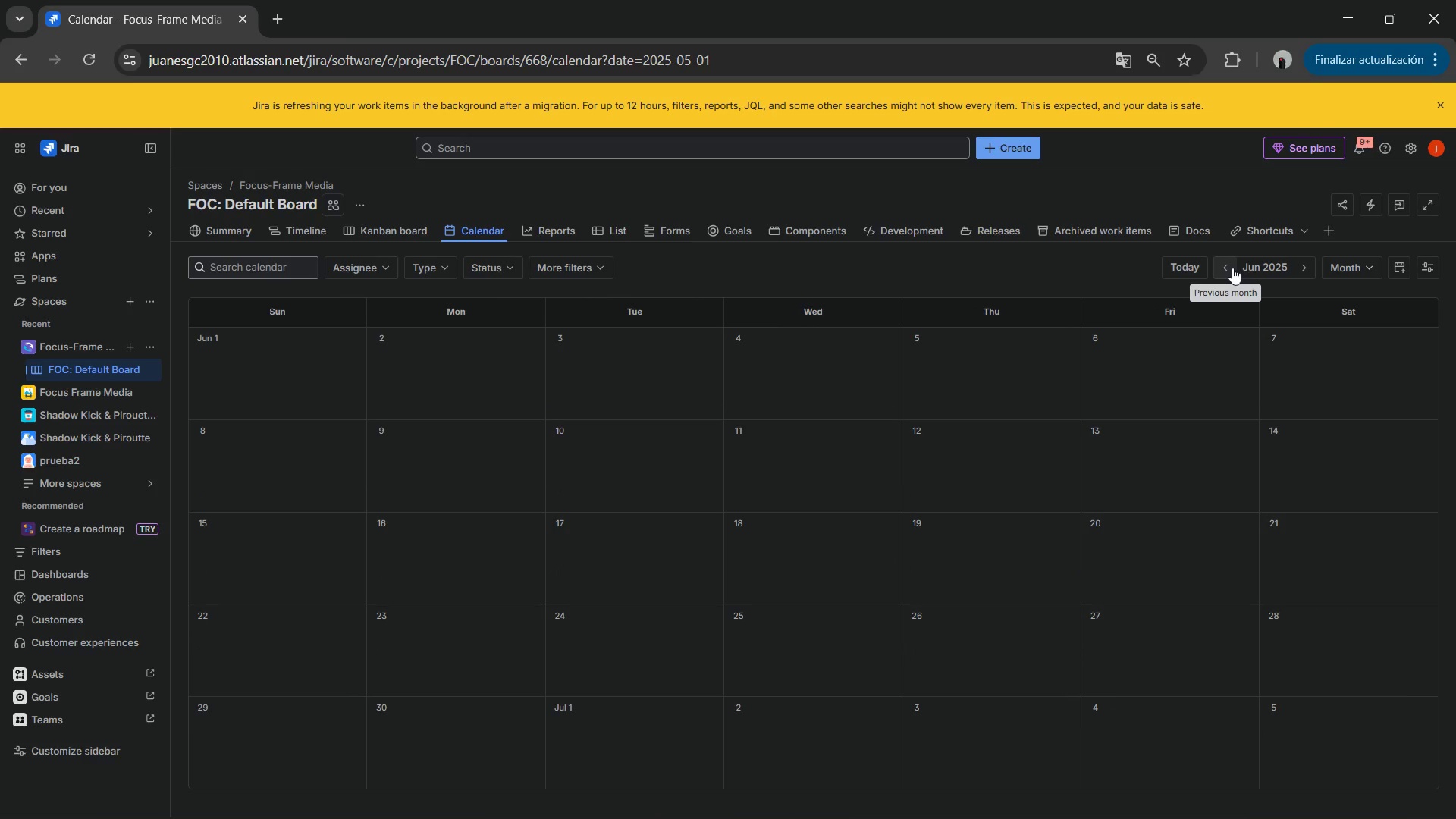 
triple_click([1232, 268])
 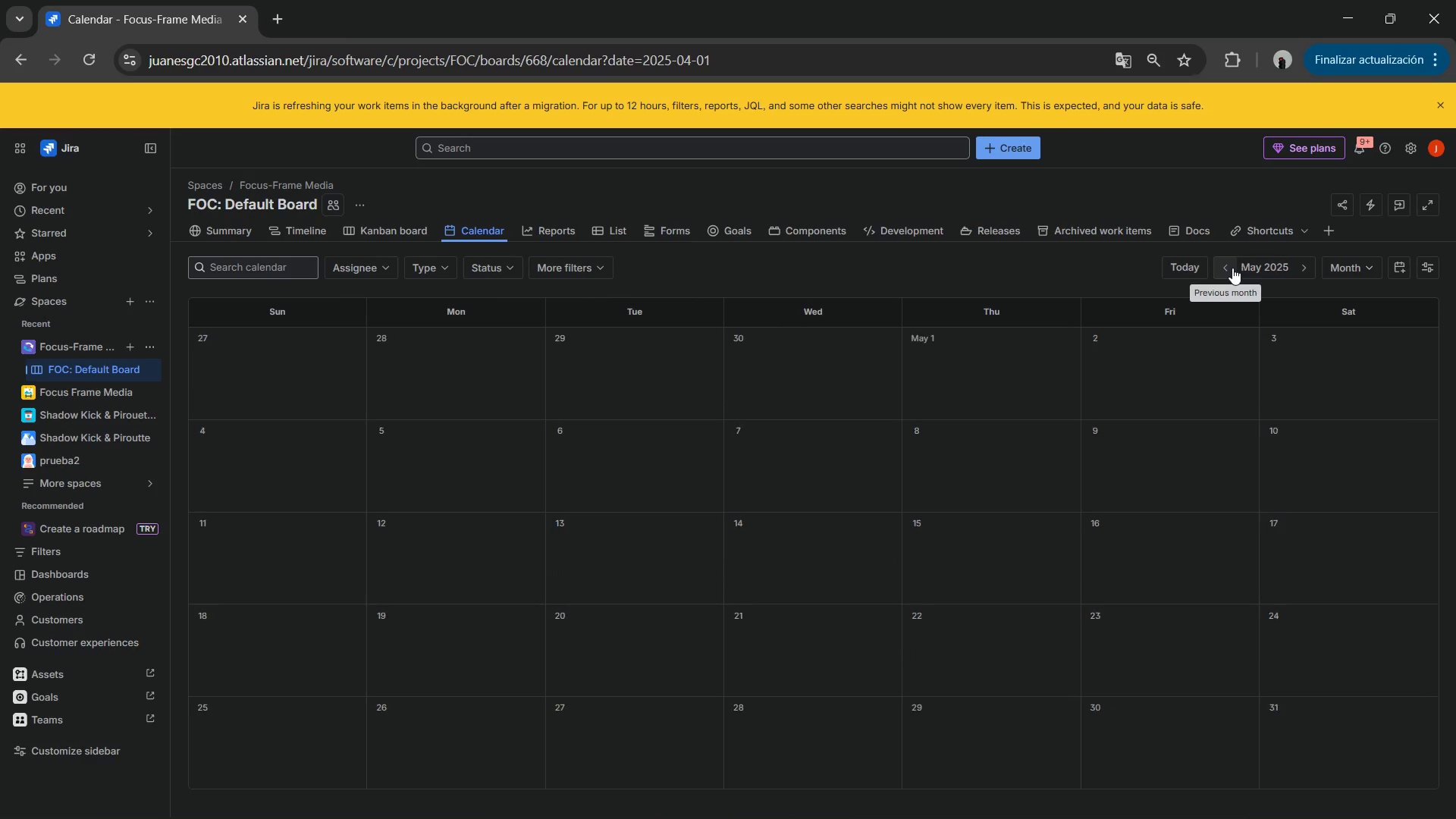 
triple_click([1232, 268])
 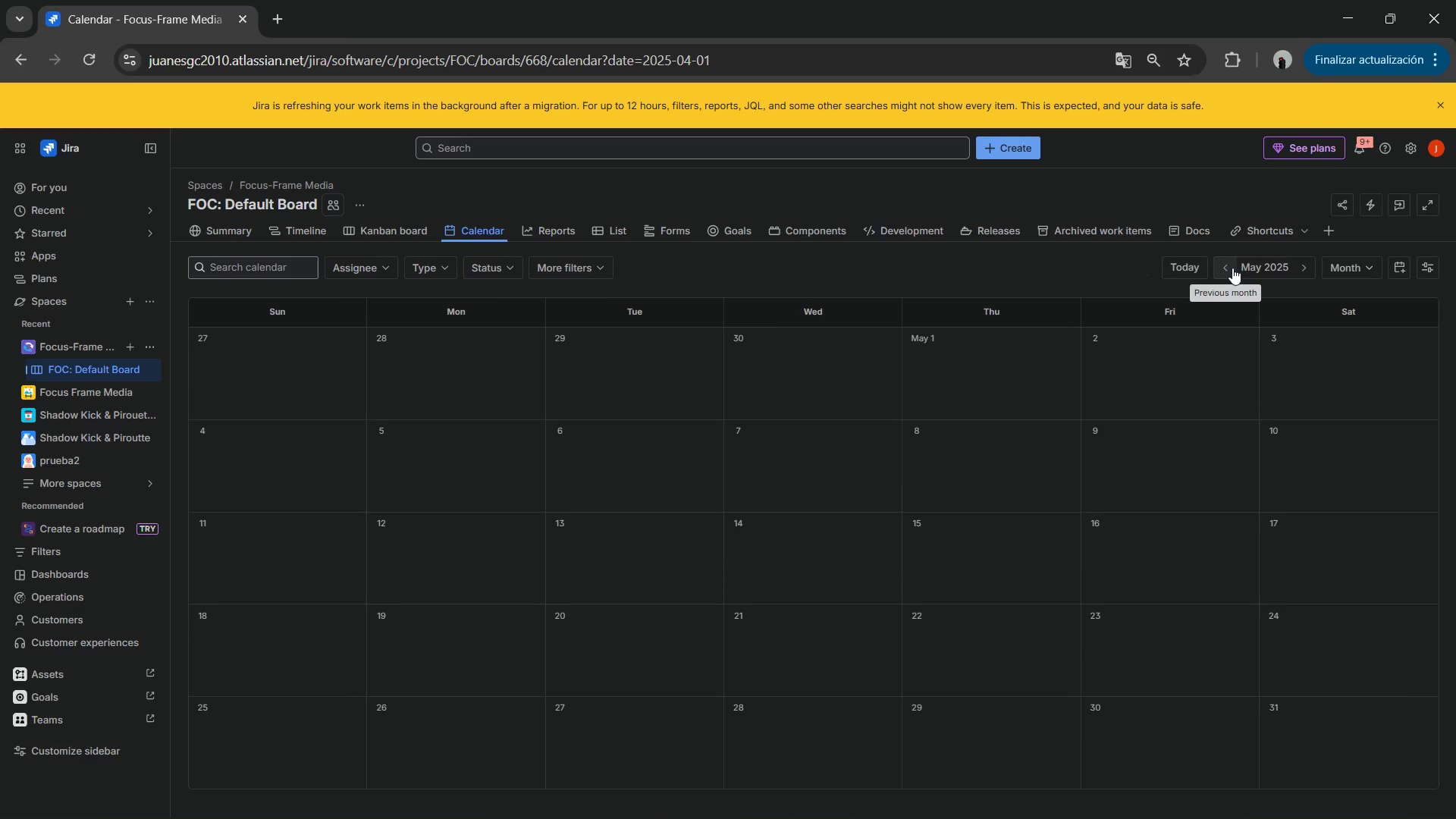 
triple_click([1232, 268])
 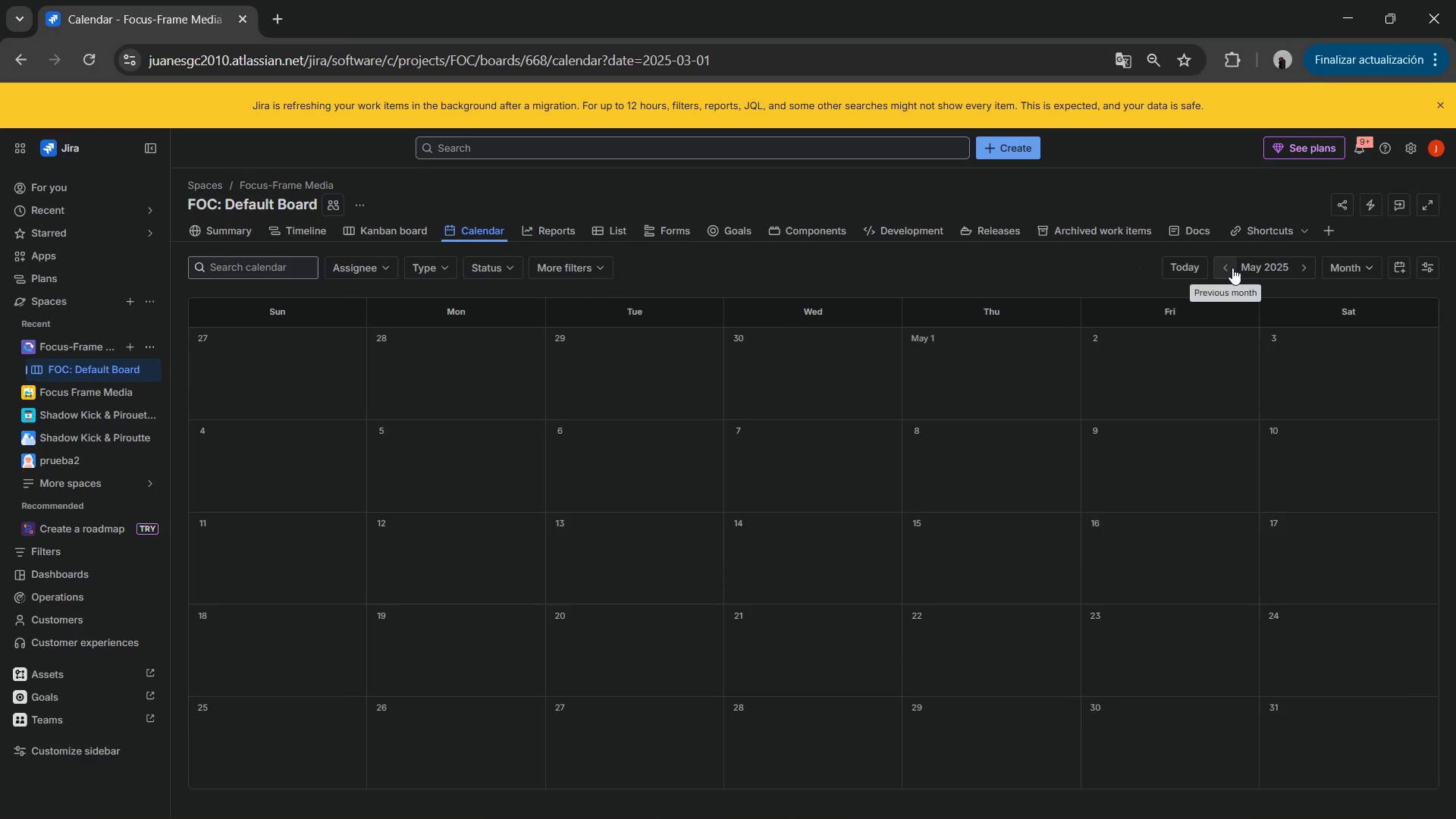 
triple_click([1232, 268])
 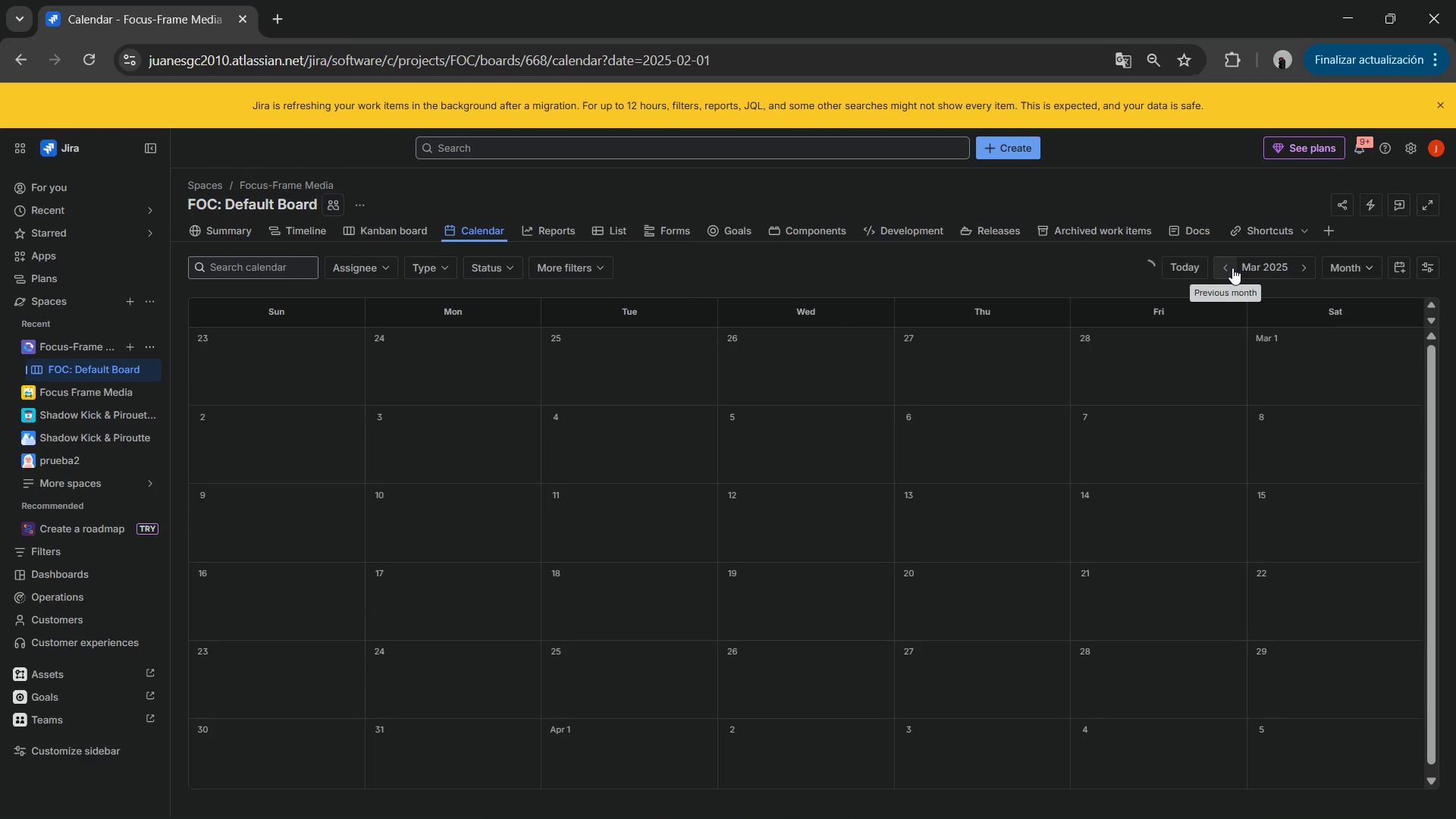 
double_click([1232, 268])
 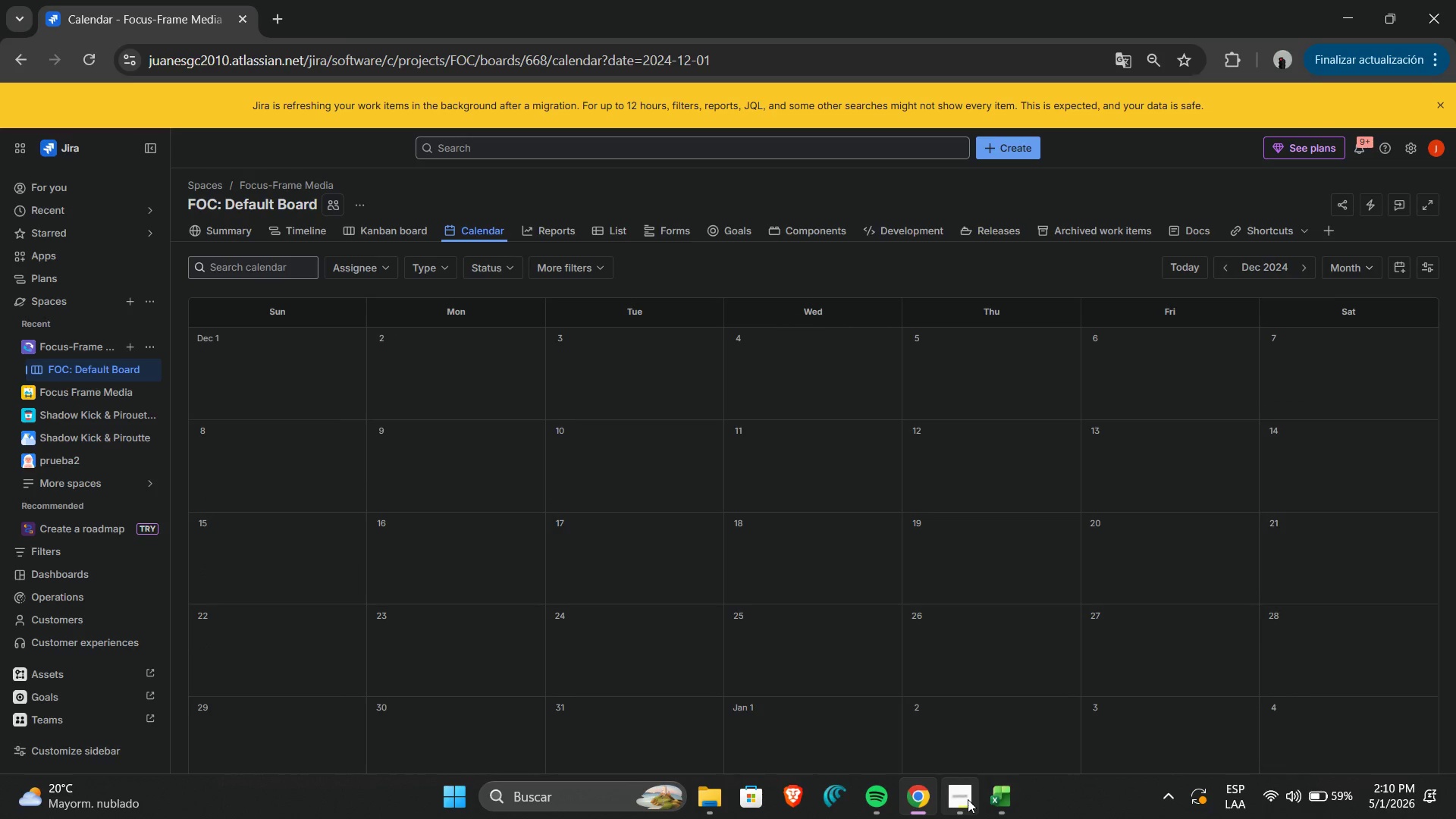 
left_click([990, 796])
 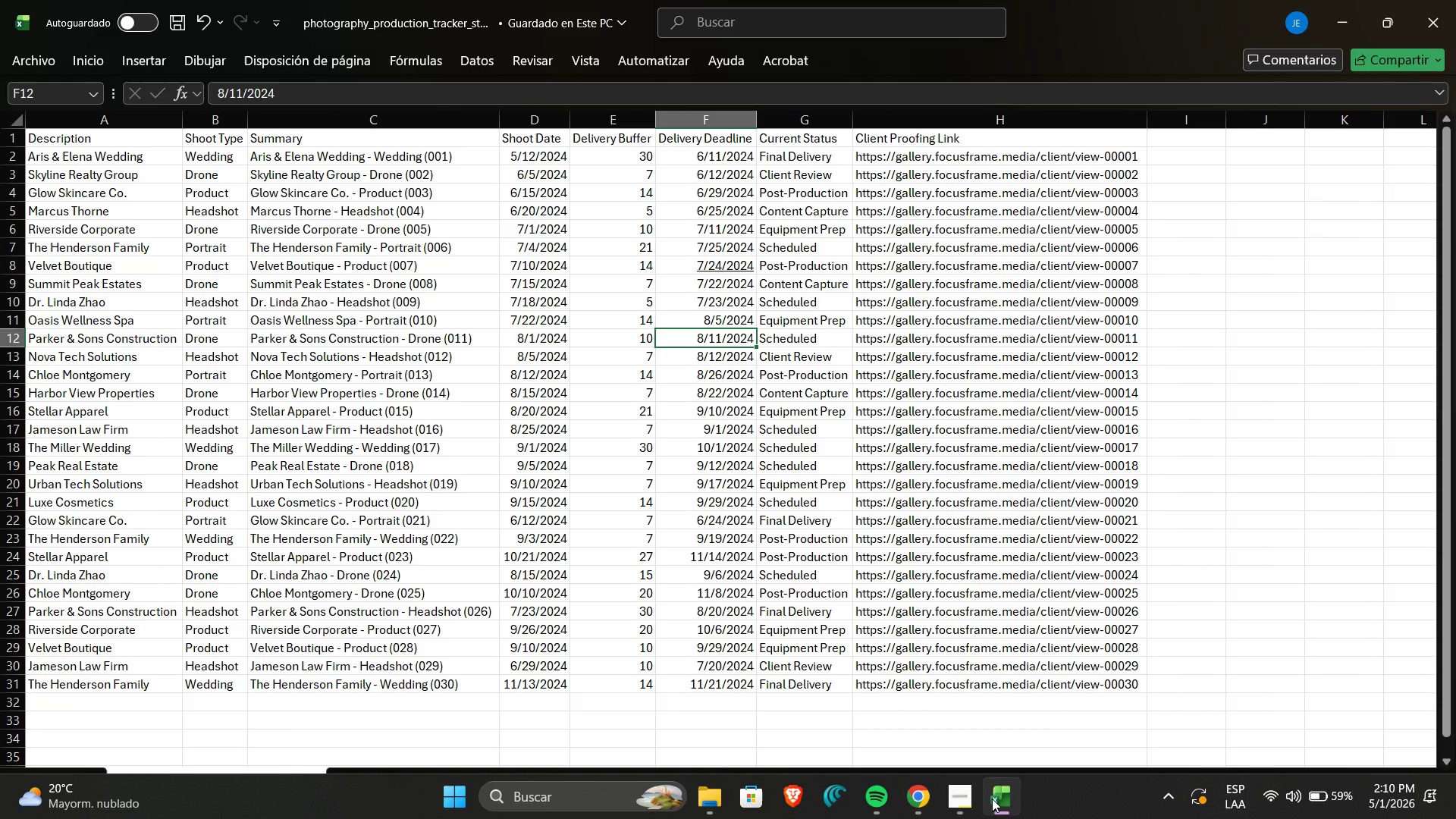 
left_click([992, 799])
 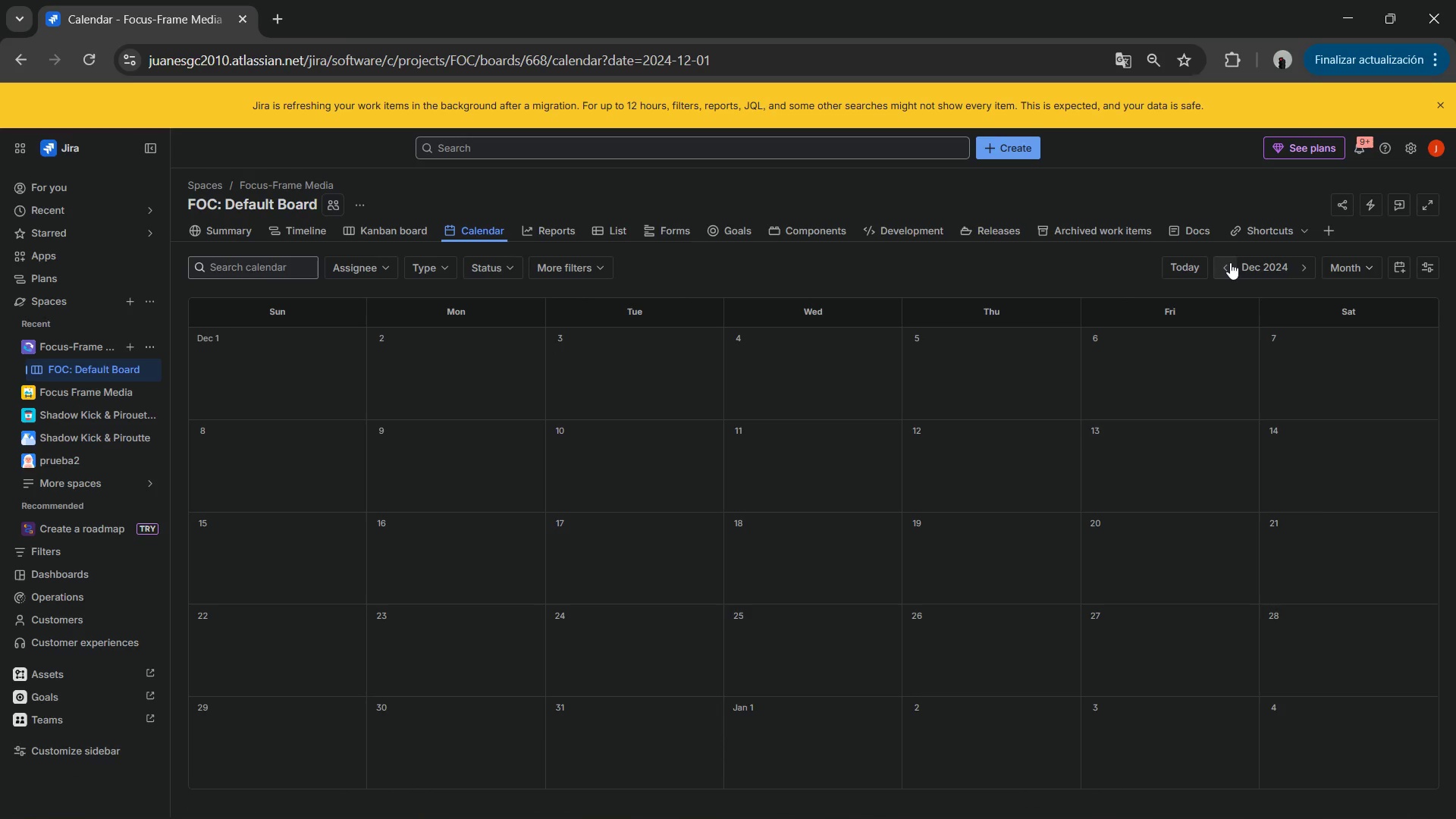 
double_click([1230, 262])
 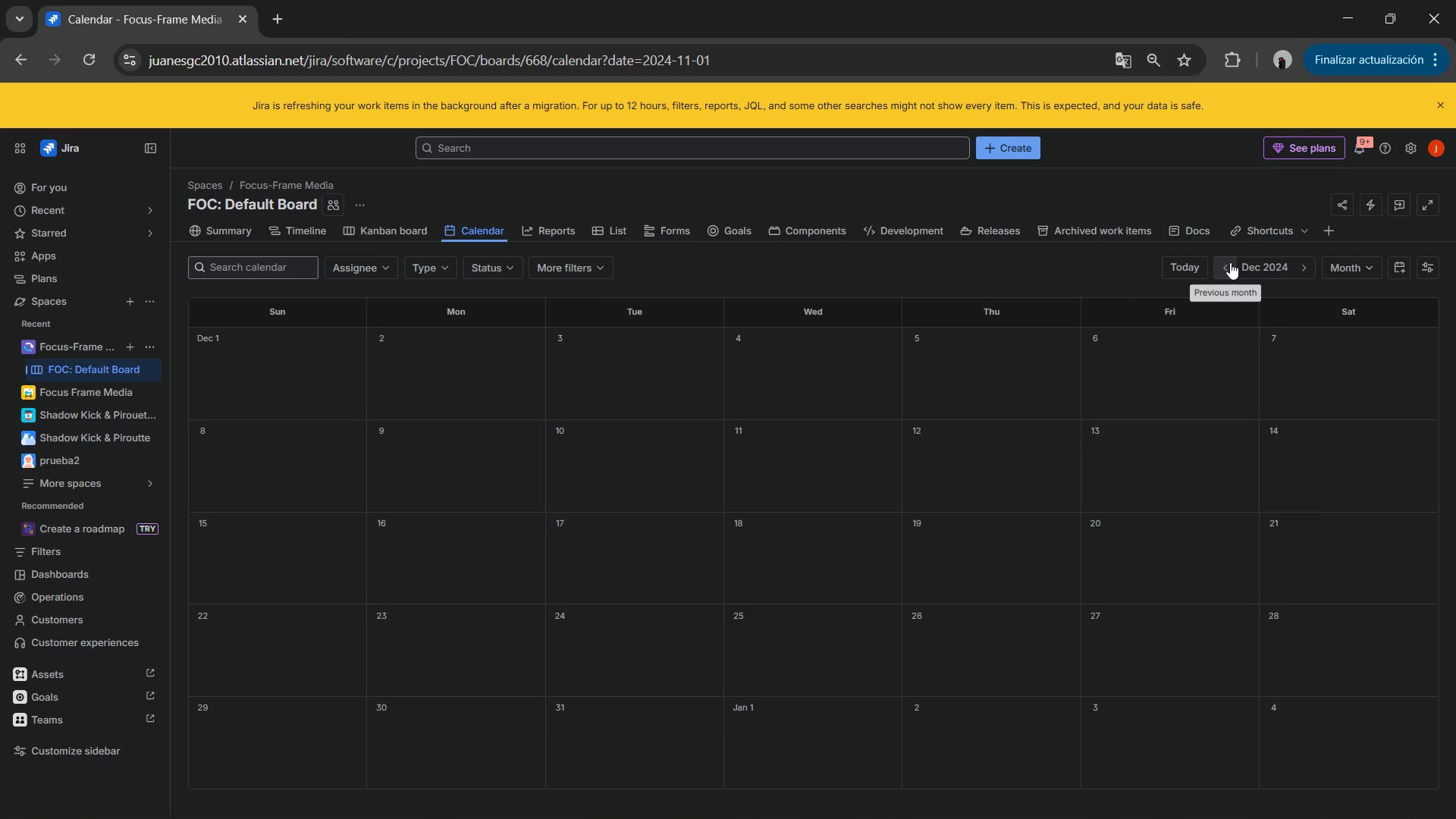 
triple_click([1230, 262])
 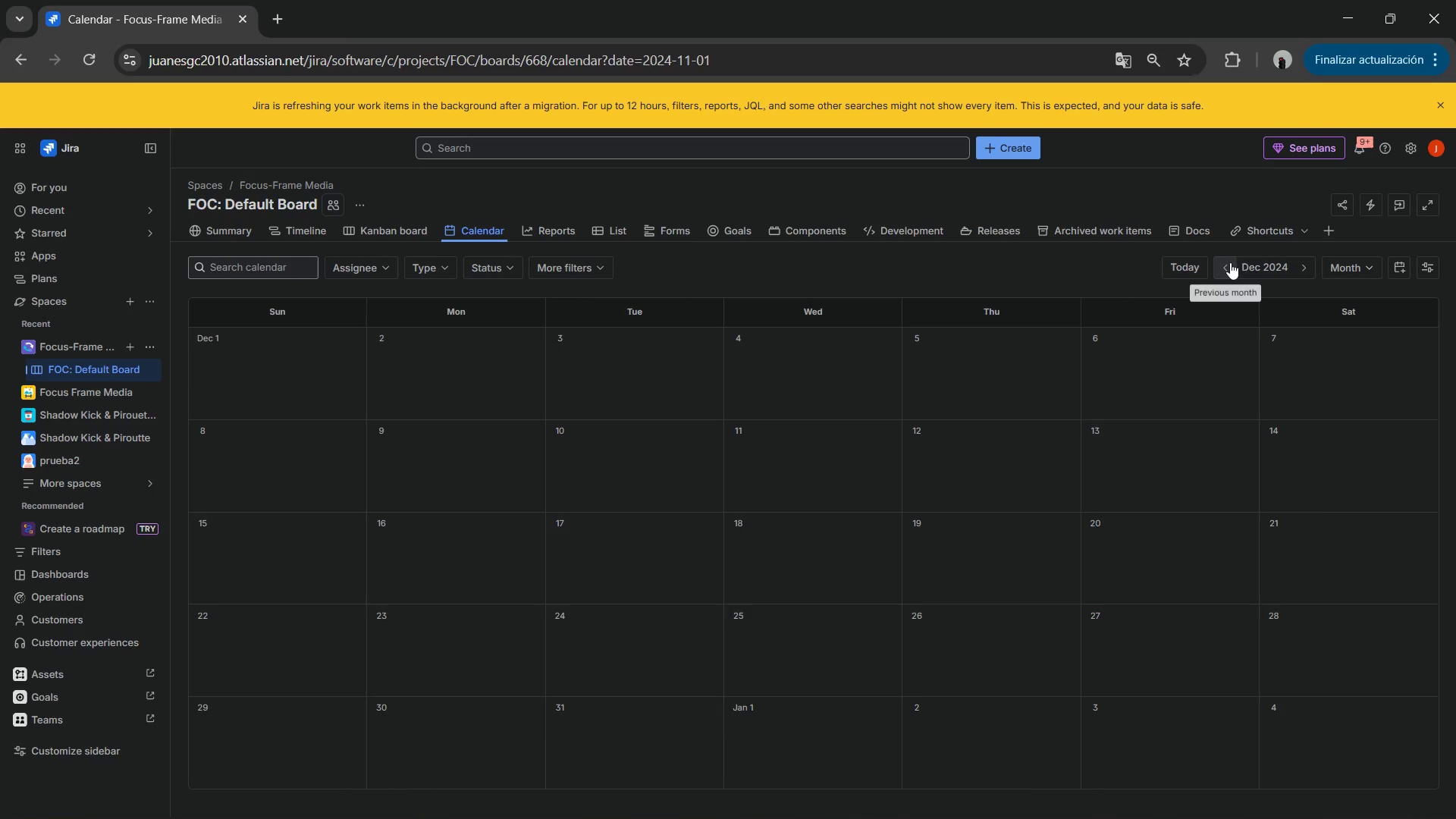 
triple_click([1230, 262])
 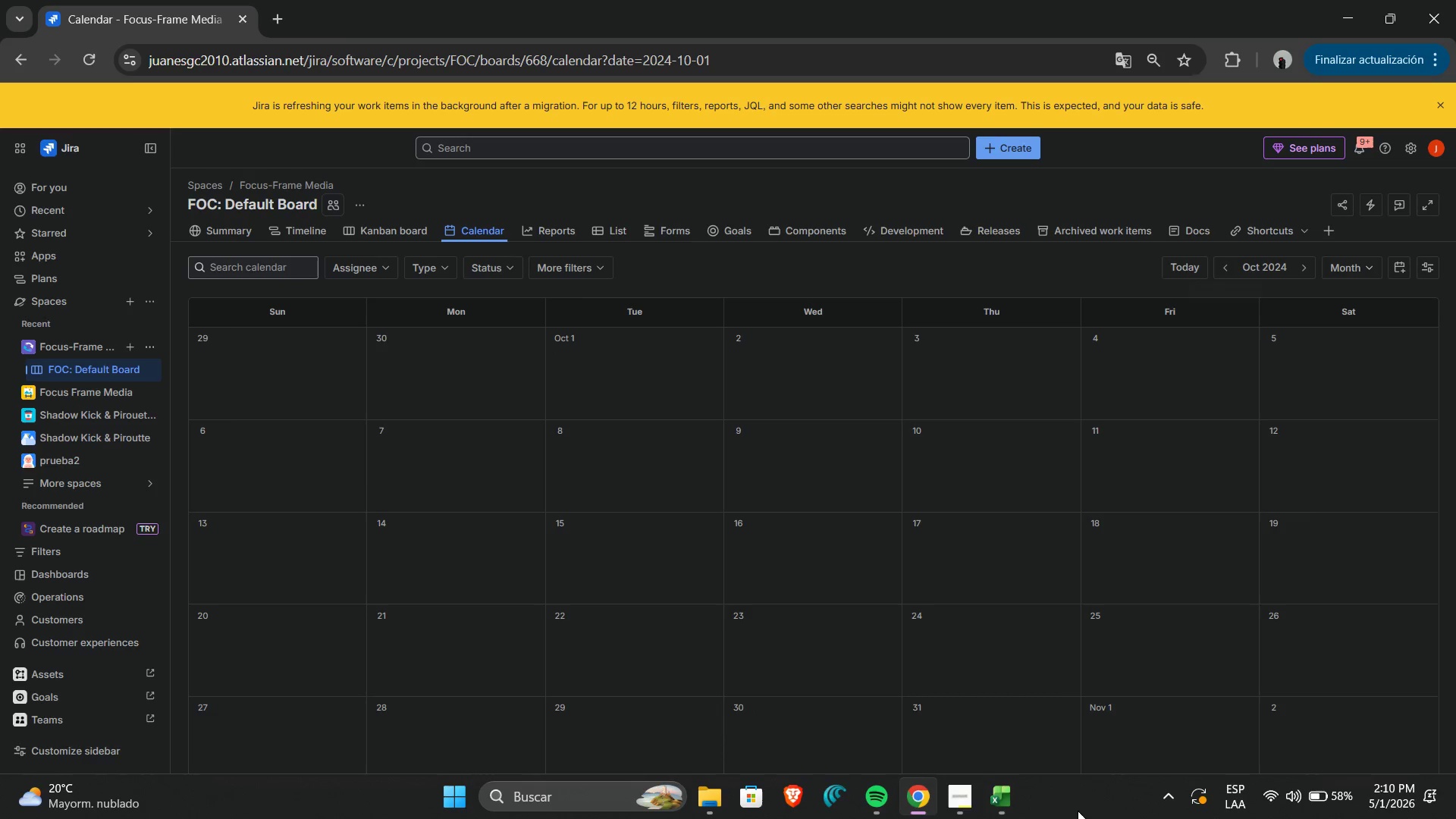 
left_click([1003, 807])
 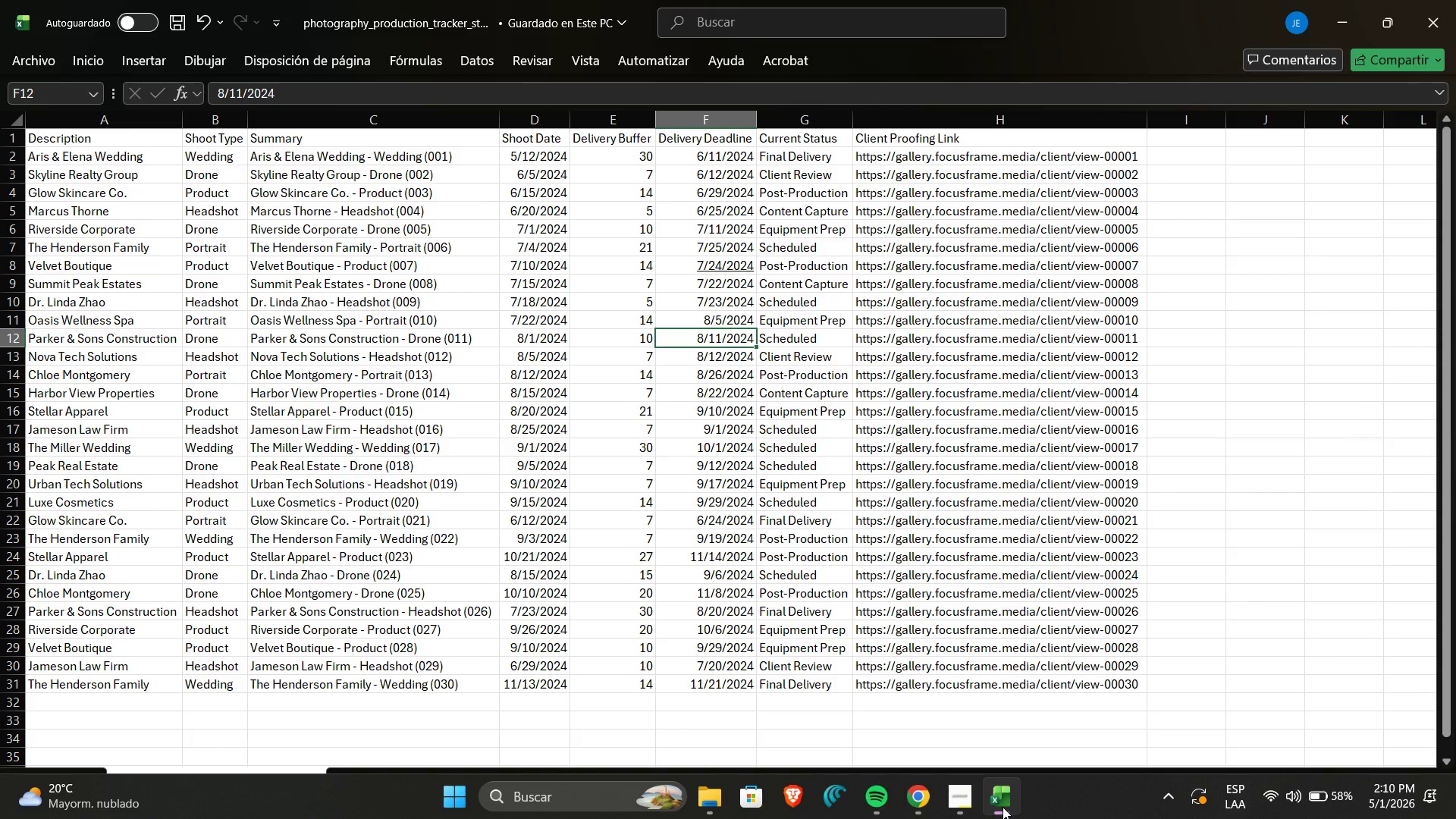 
left_click([1003, 807])
 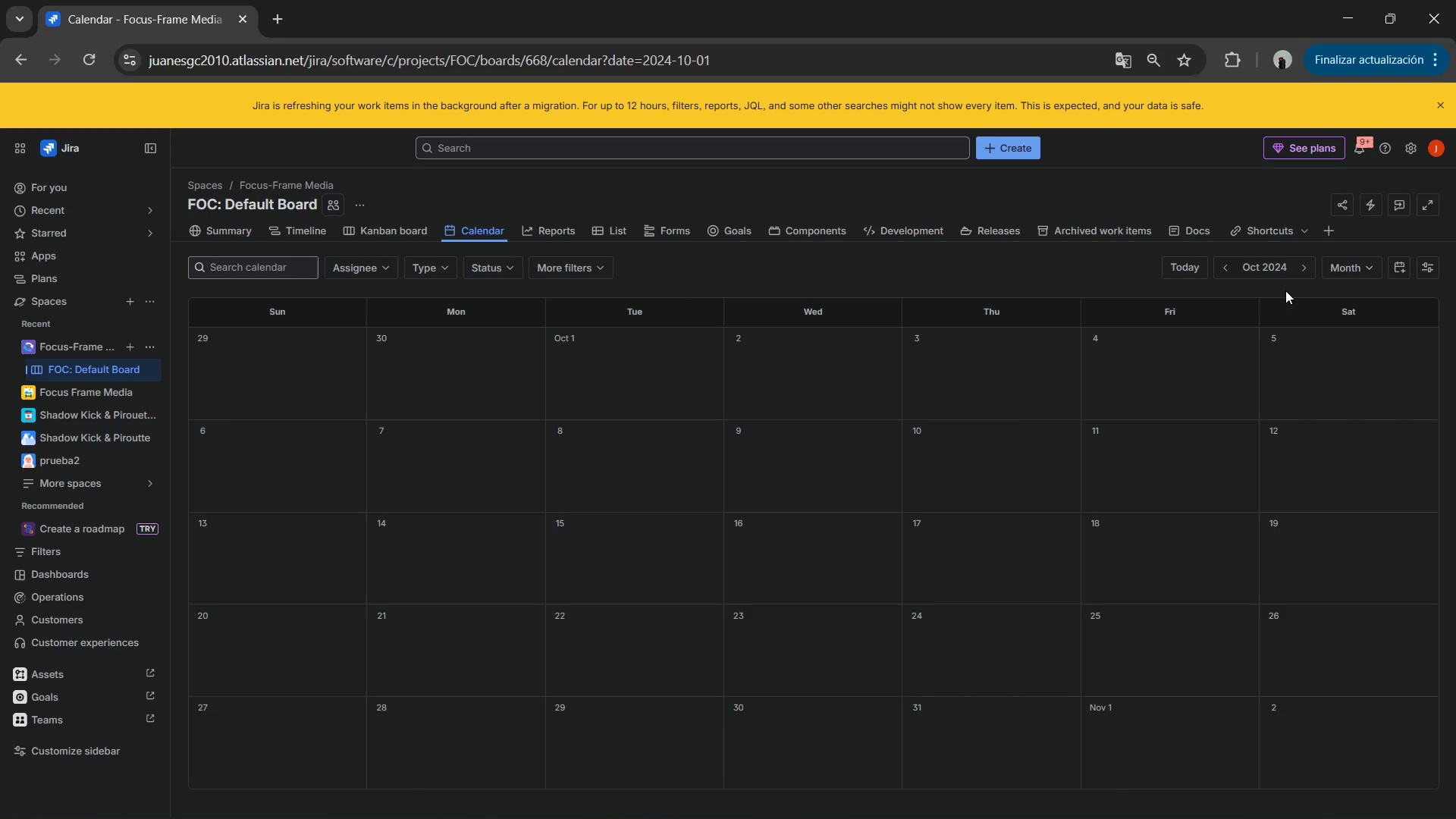 
left_click([1304, 267])
 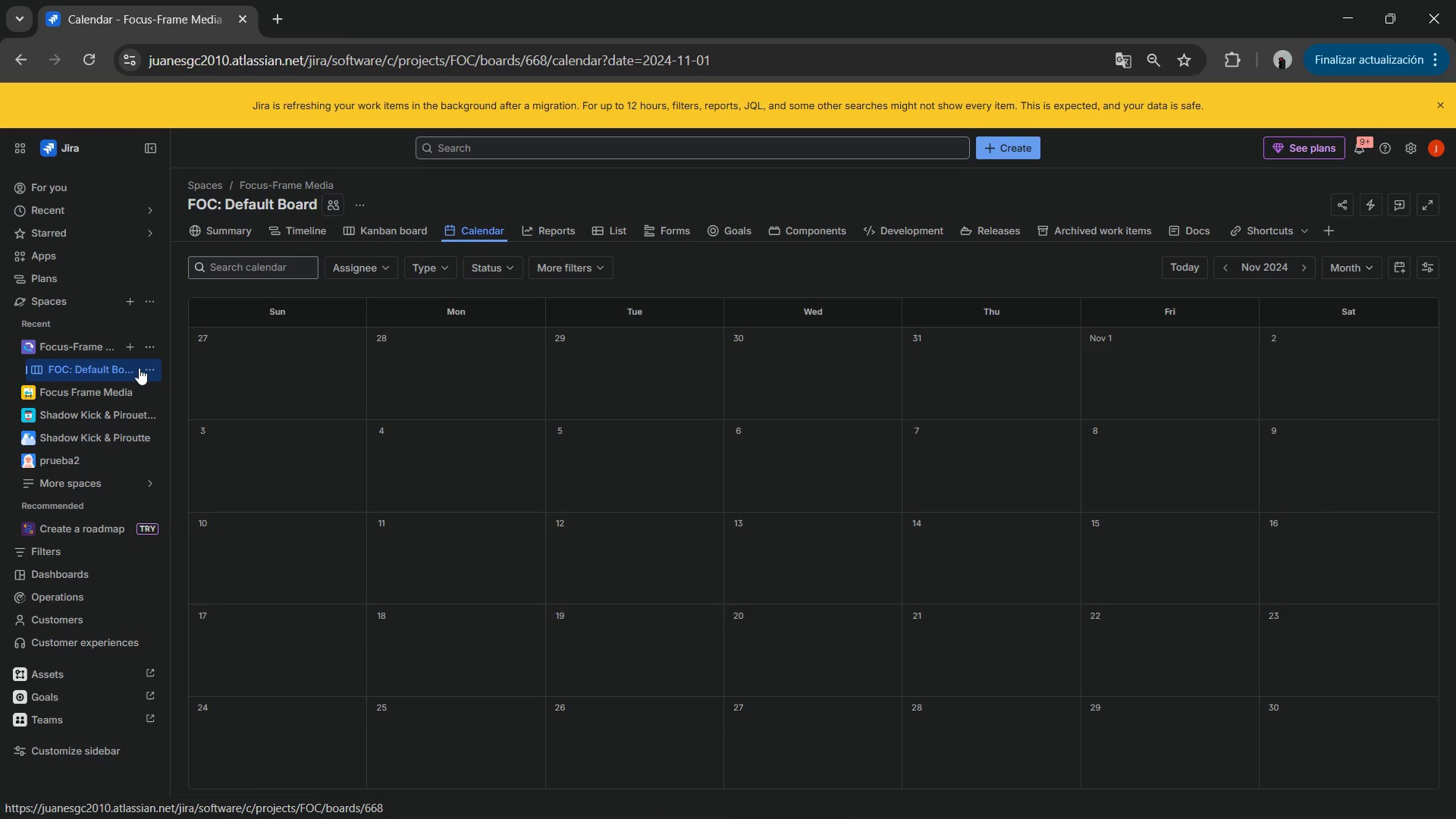 
wait(6.2)
 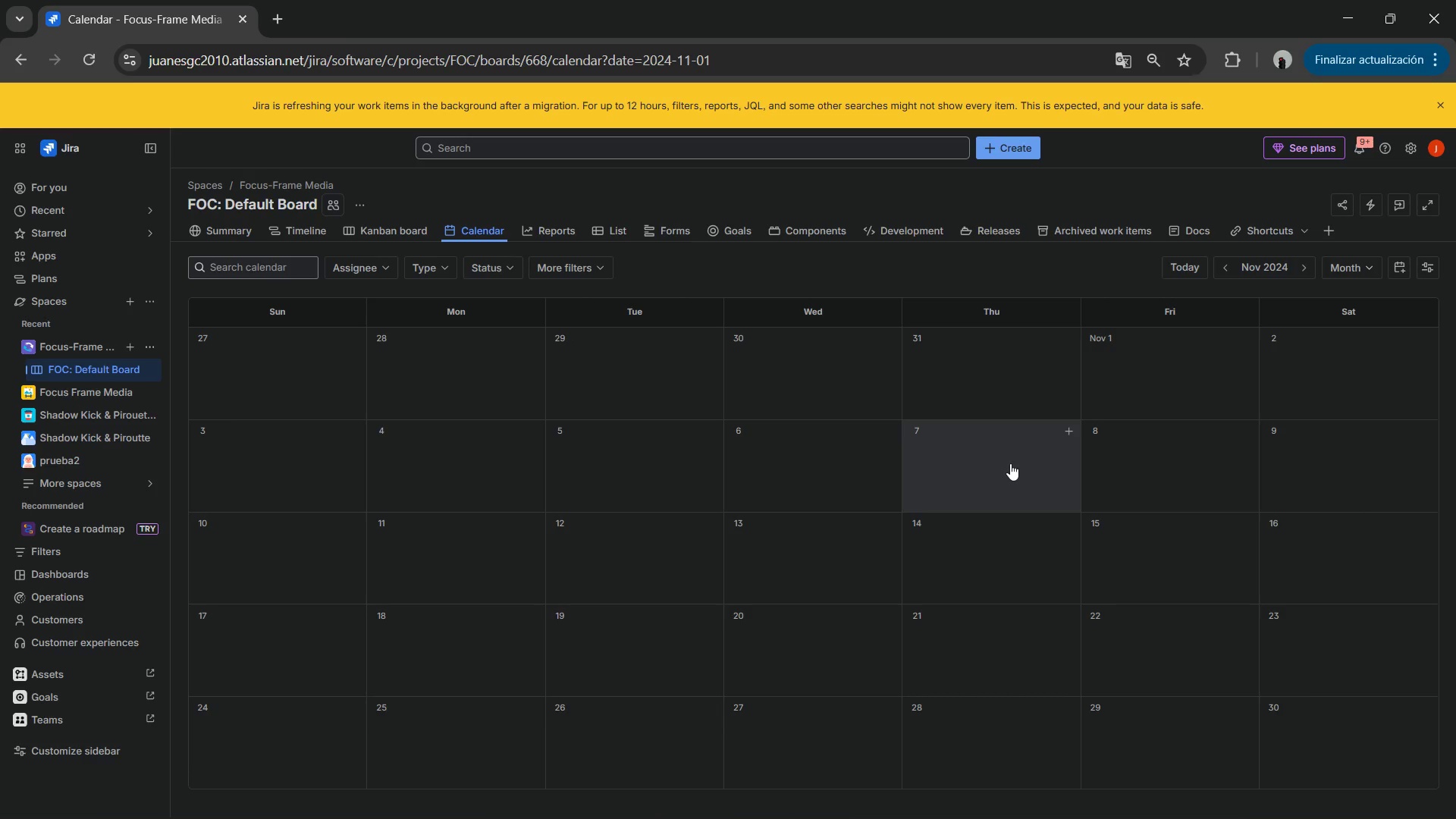 
left_click([603, 227])
 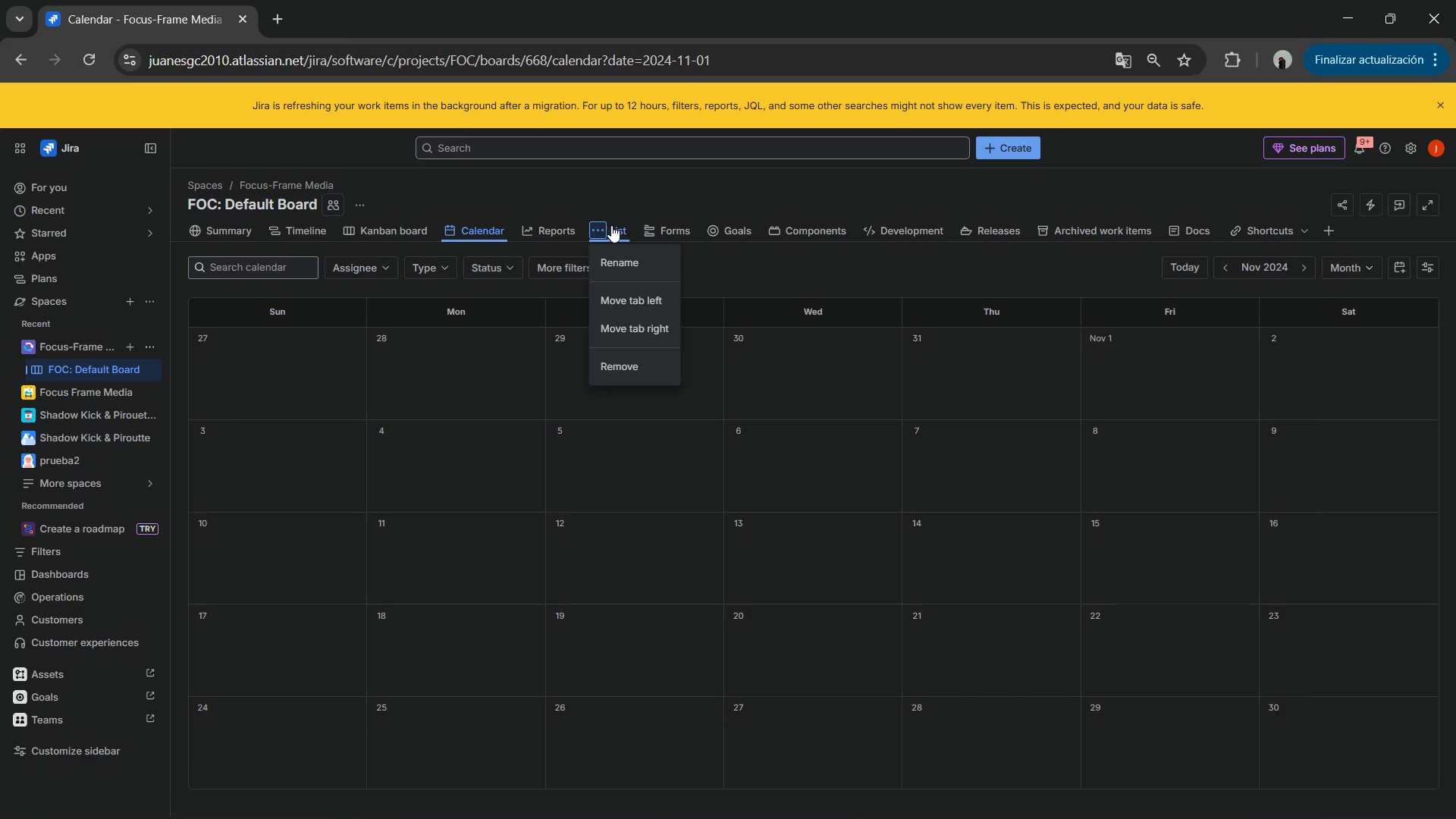 
left_click([614, 225])
 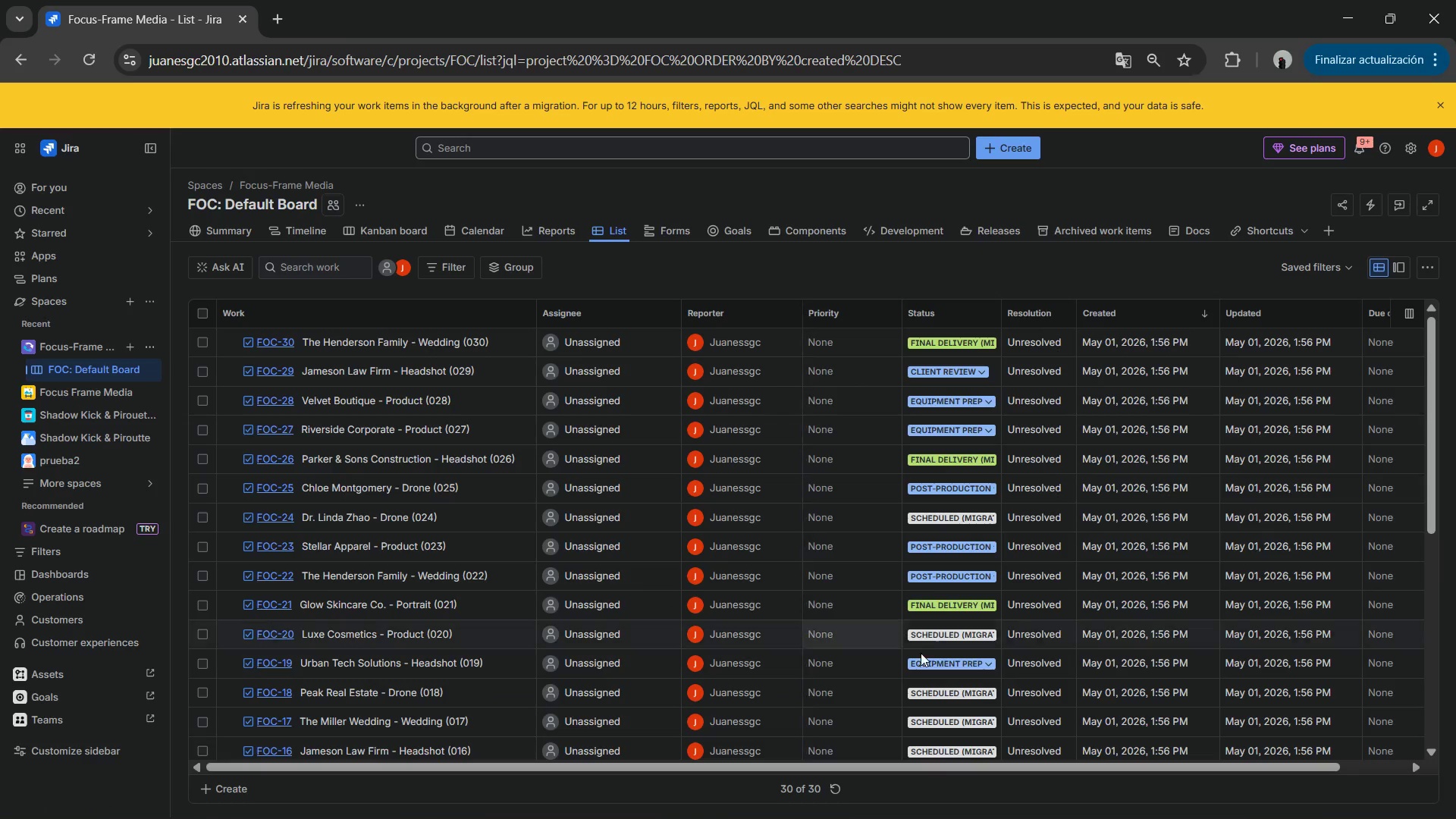 
wait(5.64)
 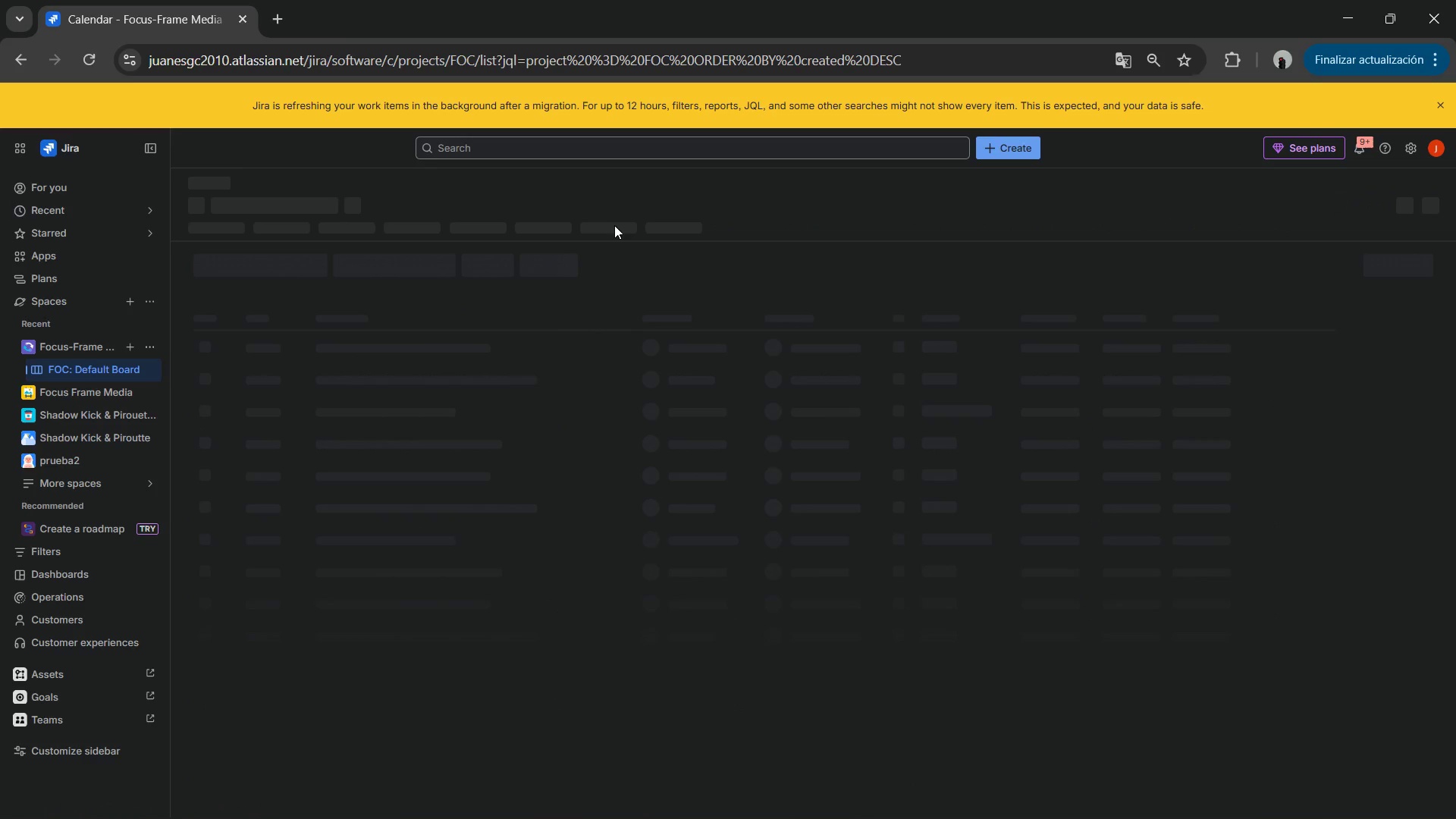 
left_click_drag(start_coordinate=[907, 767], to_coordinate=[1106, 765])
 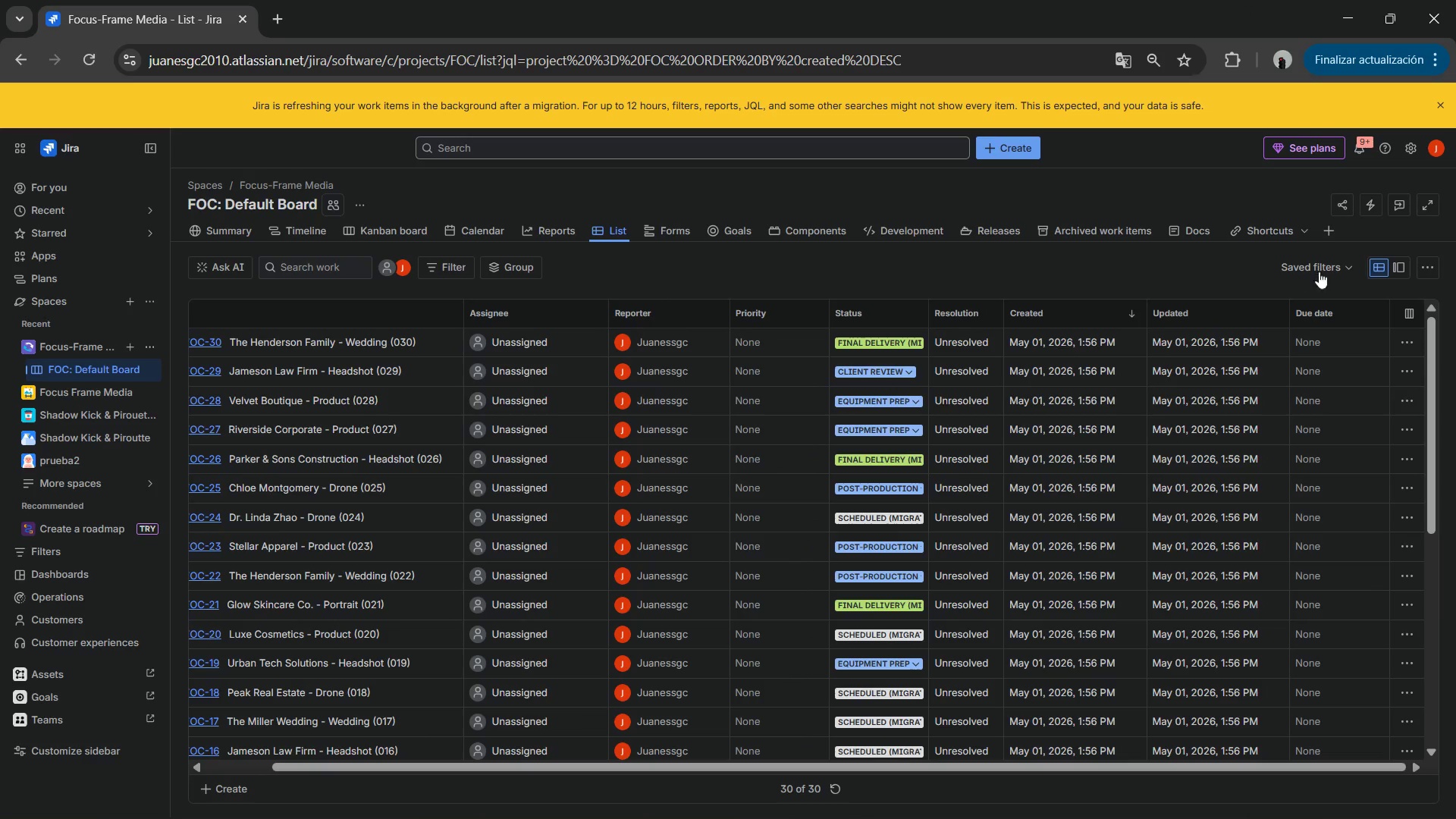 
wait(6.36)
 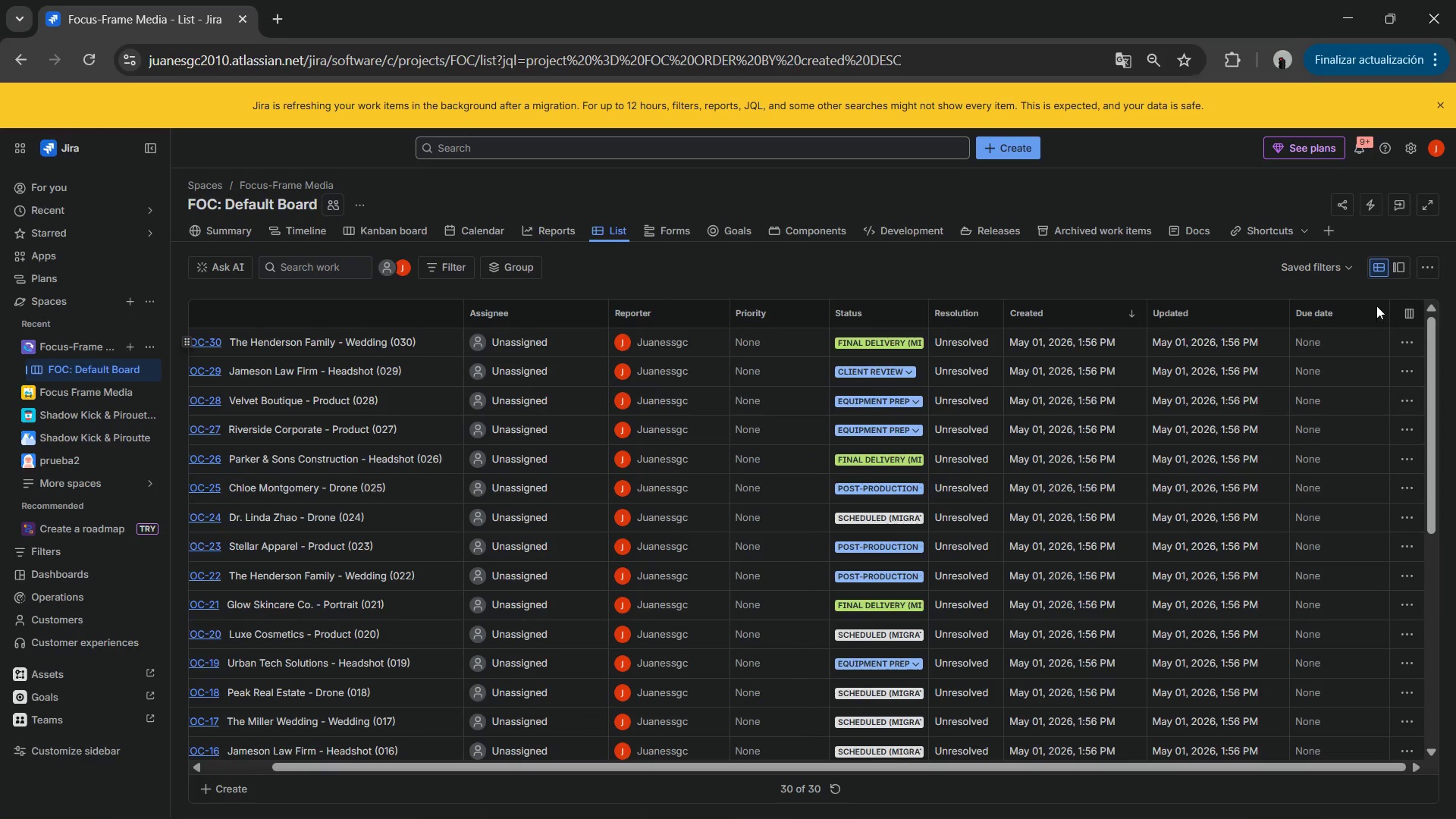 
left_click([1406, 306])
 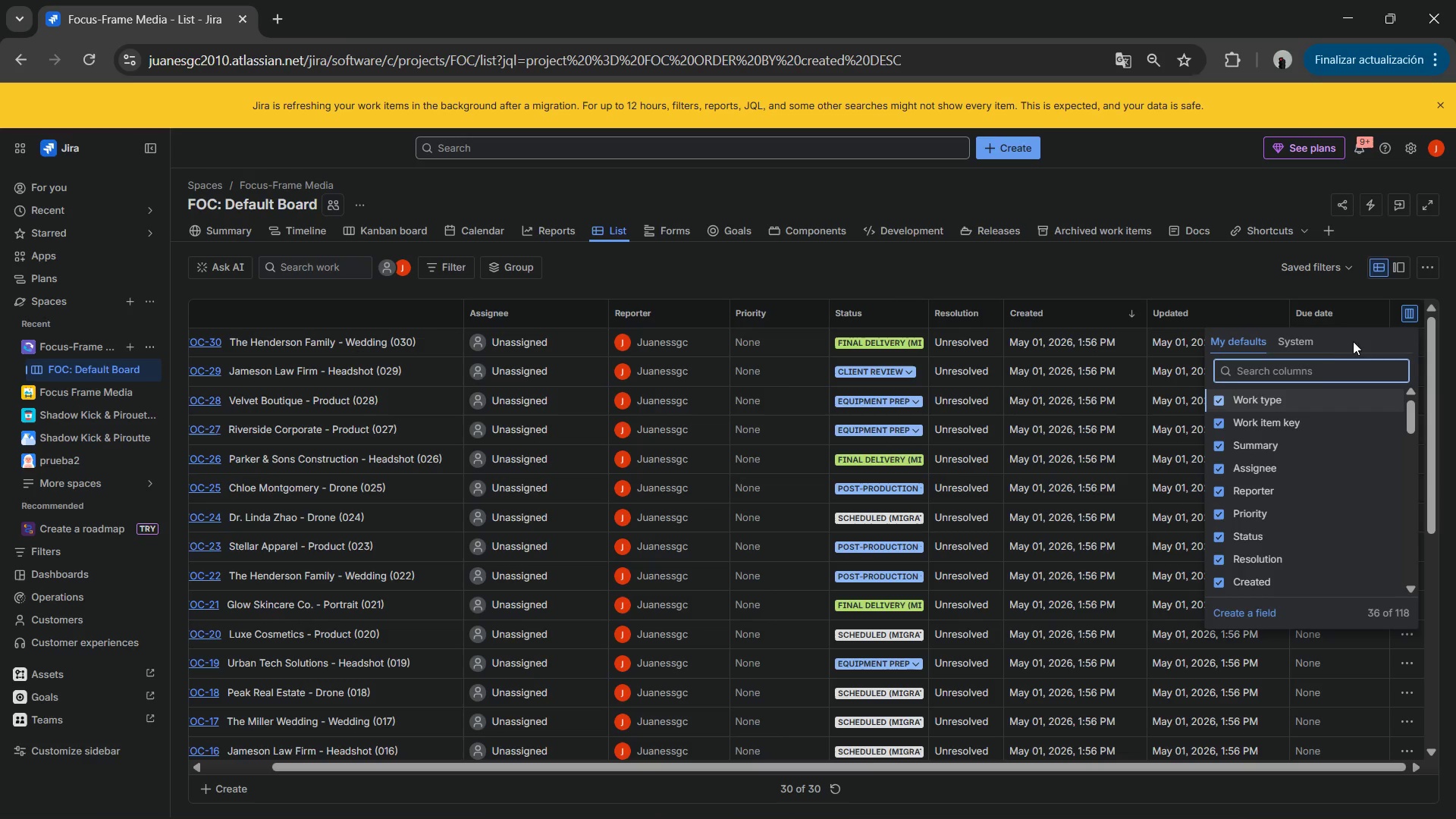 
scroll: coordinate [1302, 433], scroll_direction: down, amount: 6.0
 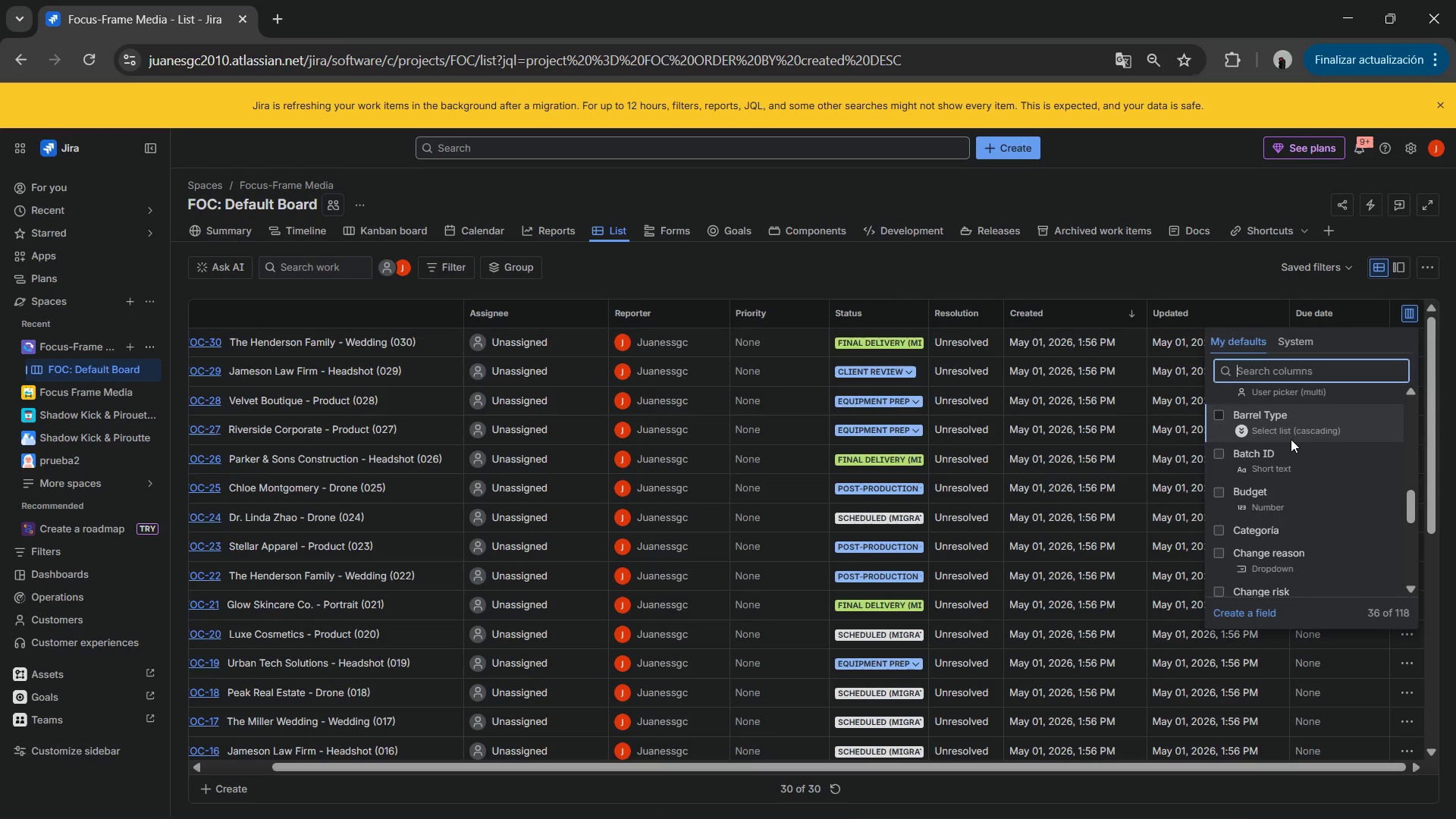 
scroll: coordinate [1288, 446], scroll_direction: up, amount: 2.0
 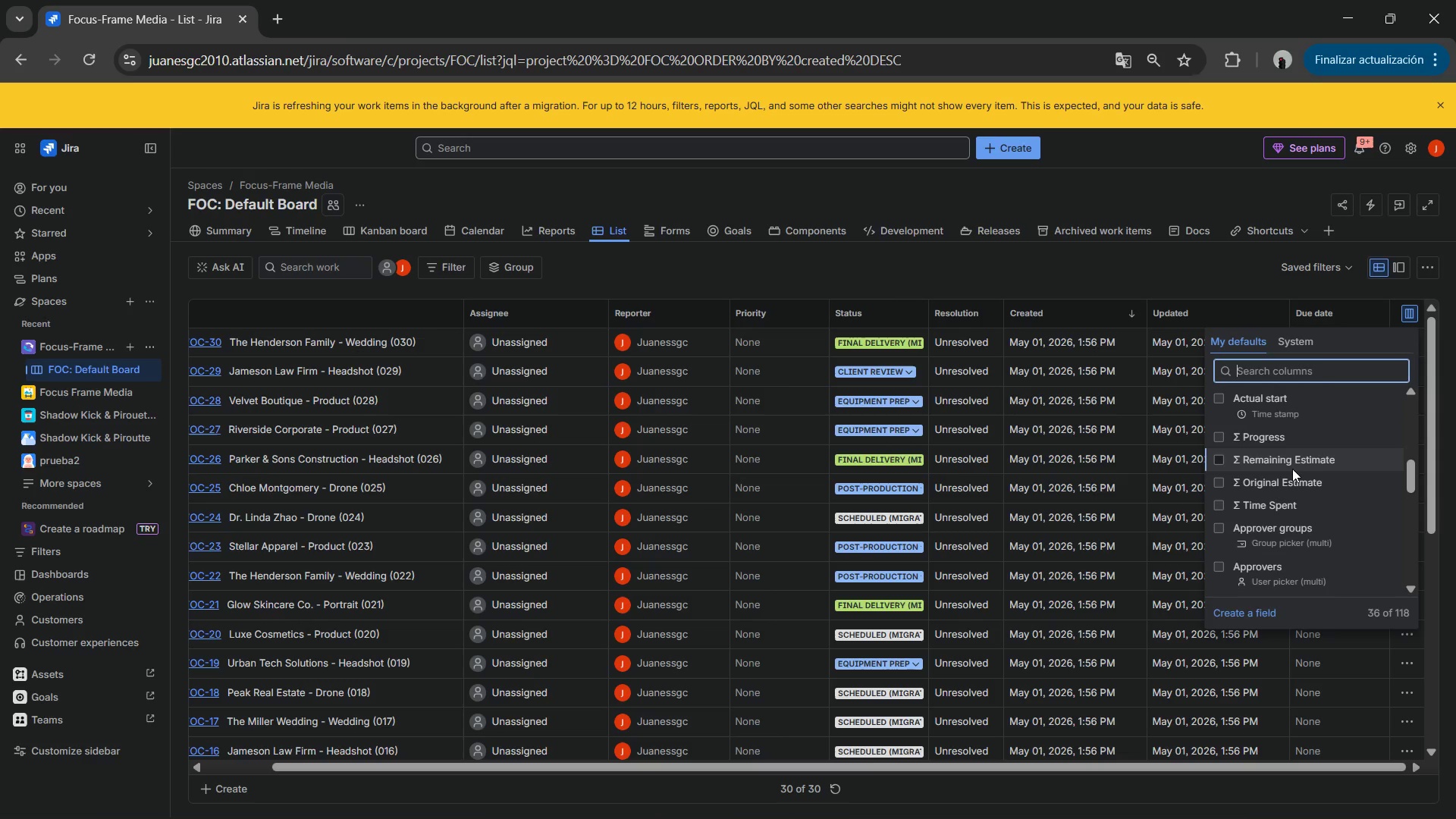 
scroll: coordinate [1292, 484], scroll_direction: down, amount: 5.0
 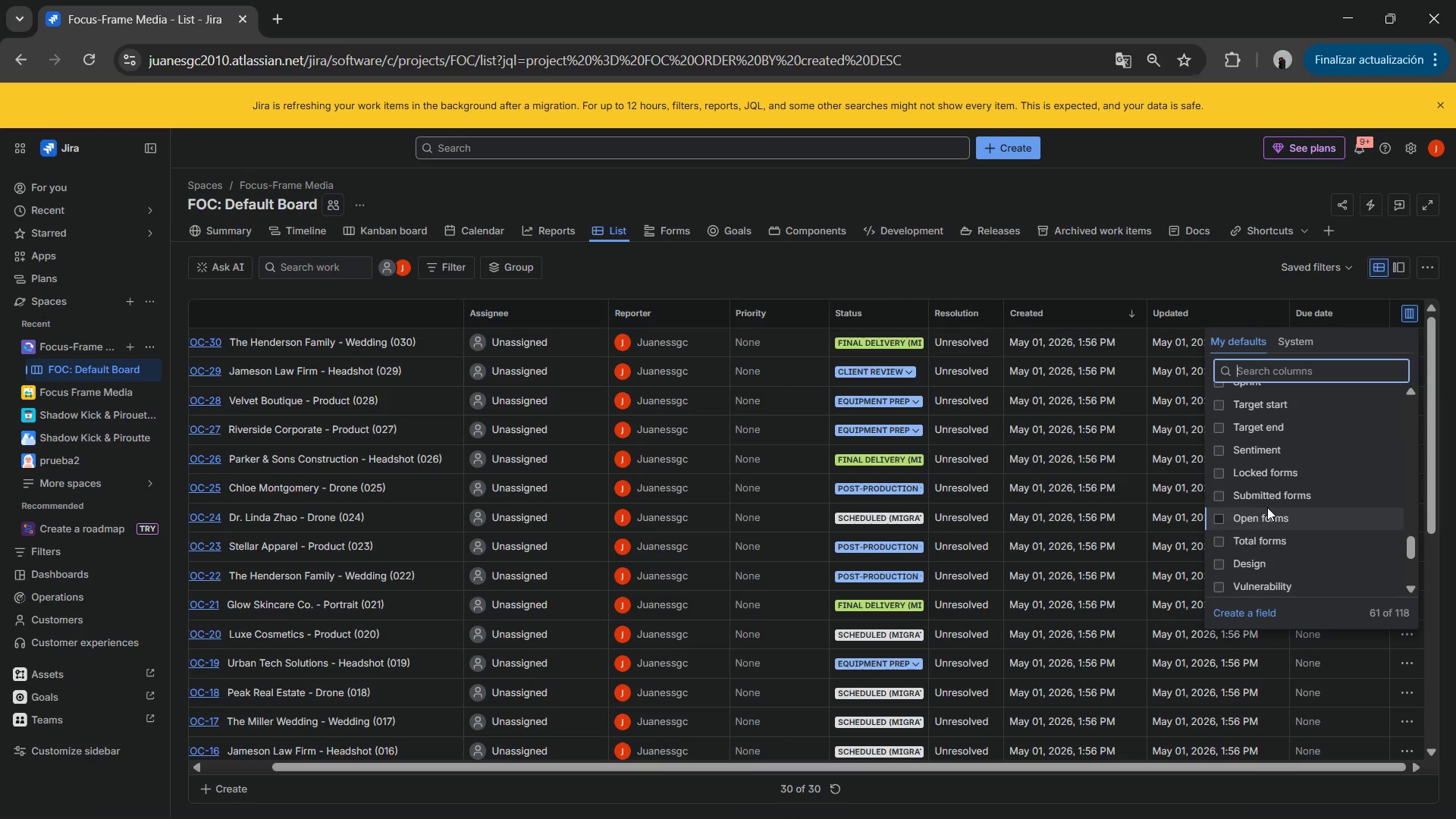 
wait(5.09)
 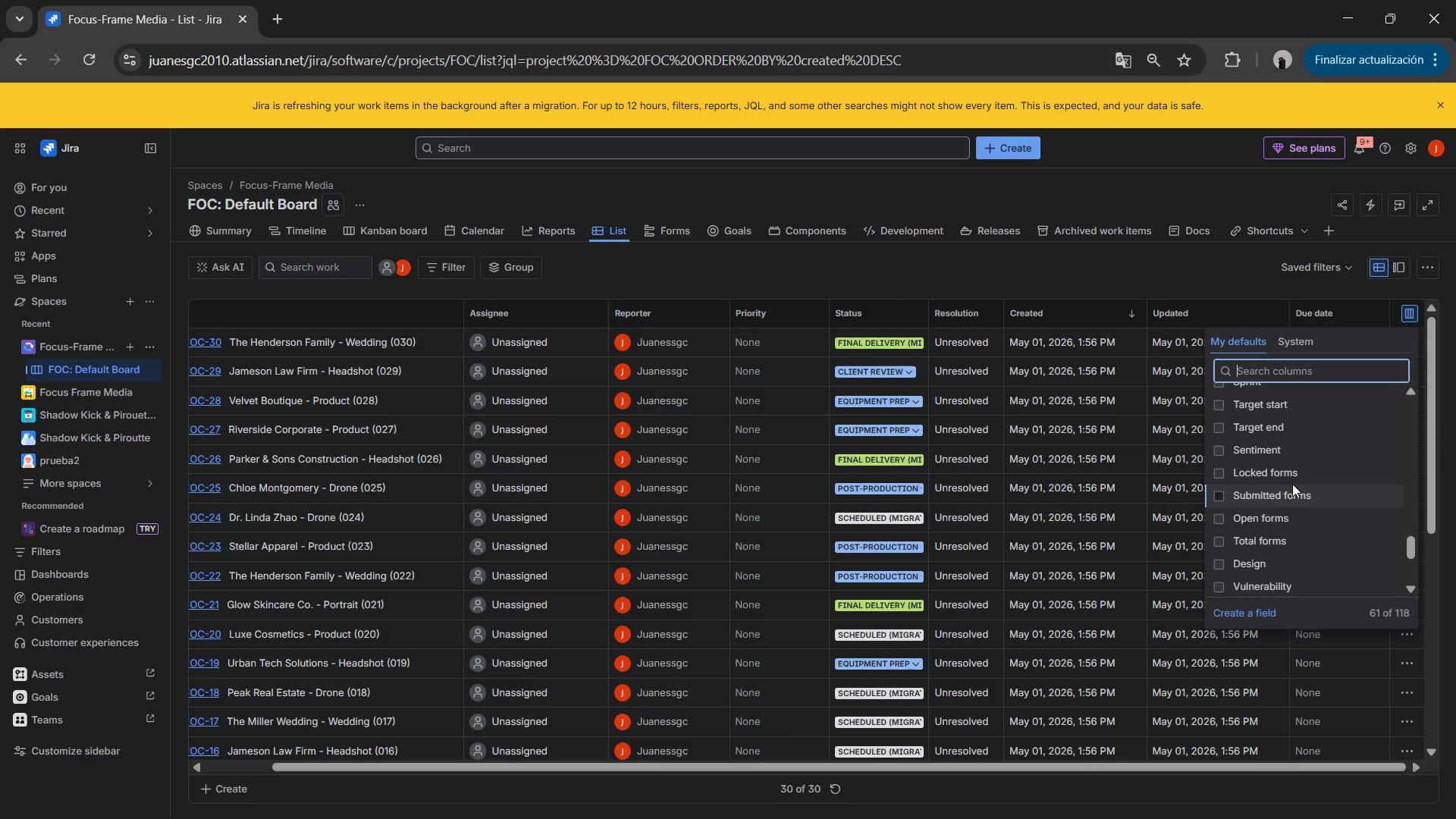 
type(Shoo)
 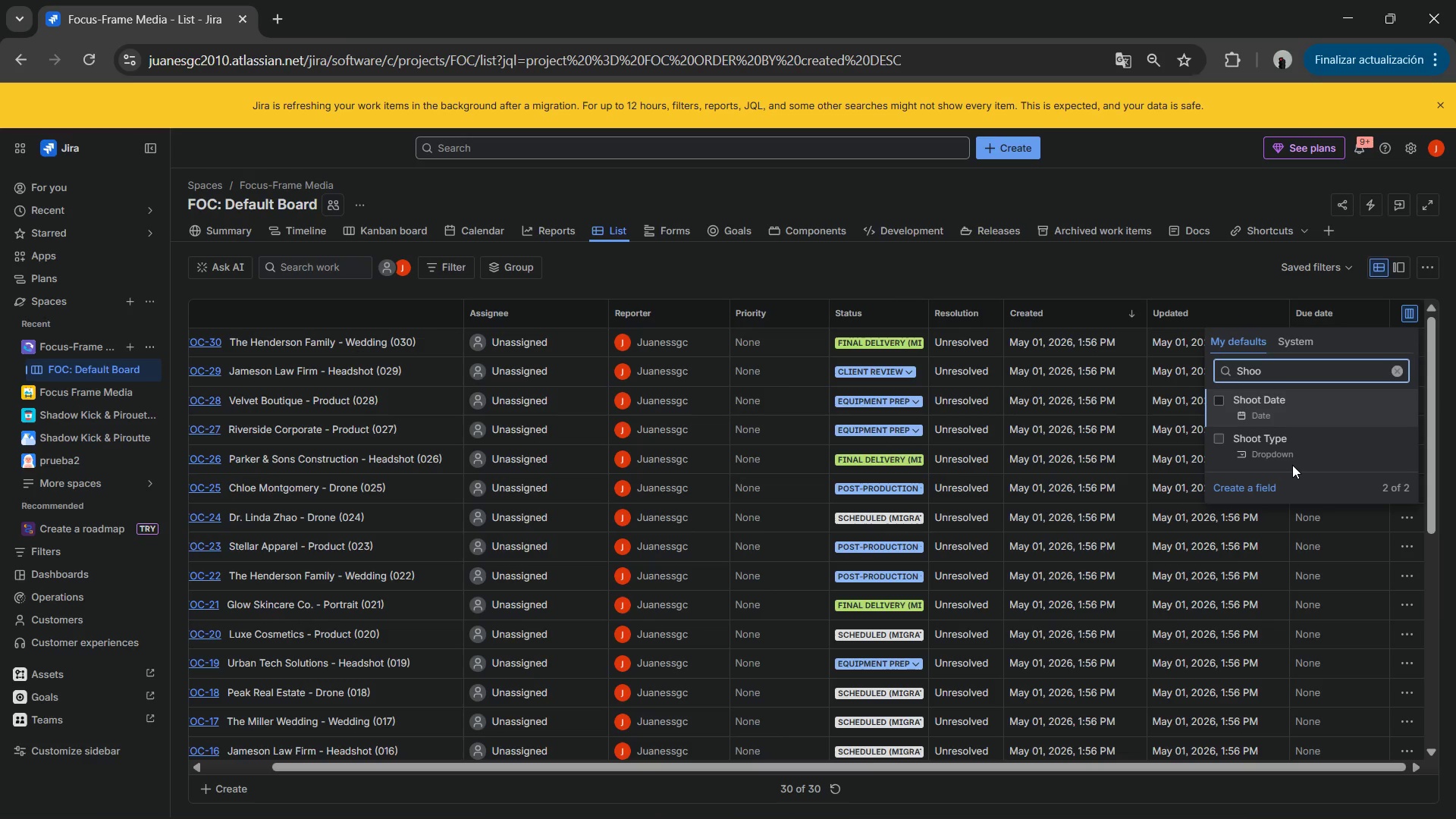 
left_click([1270, 406])
 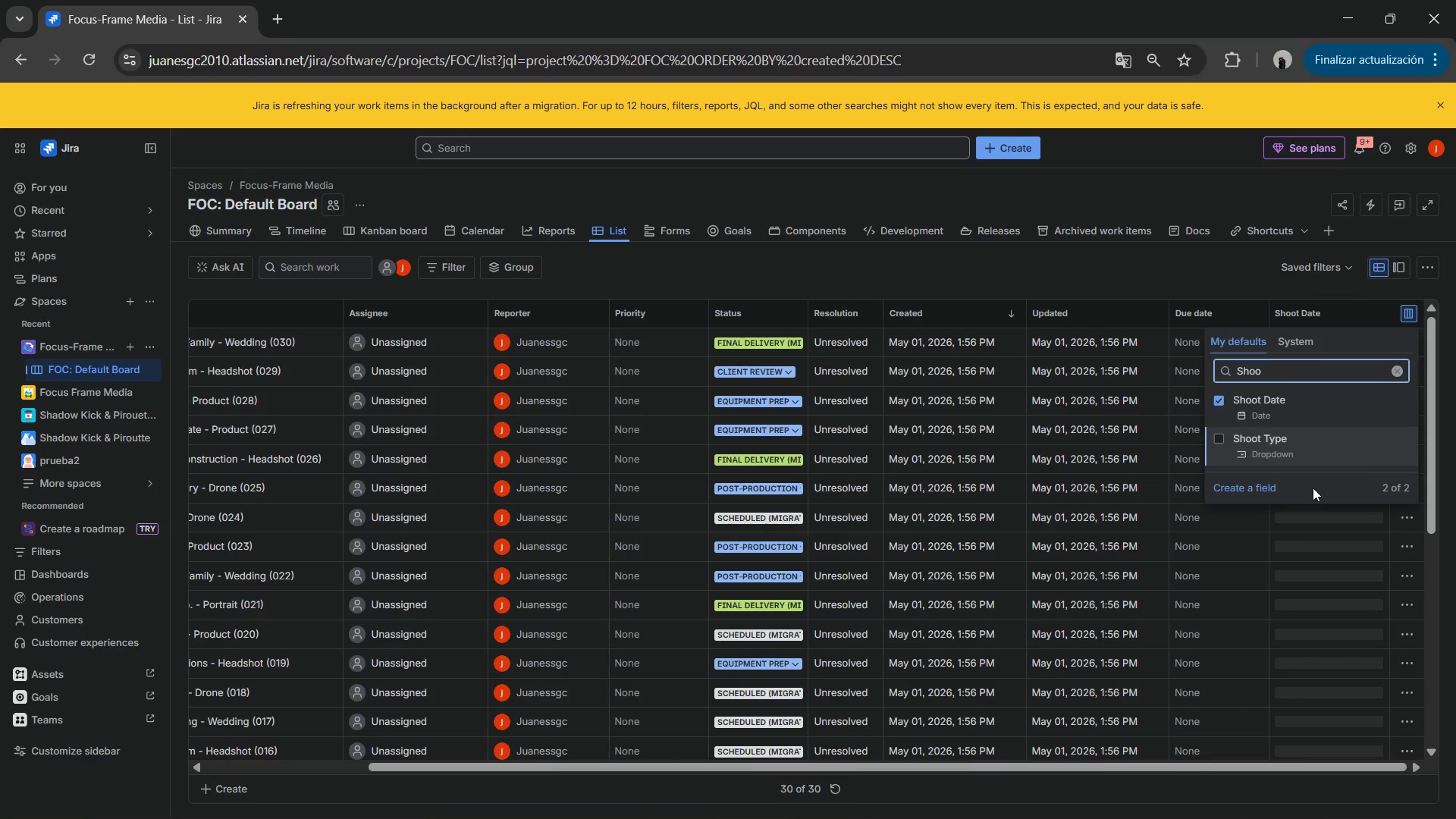 
left_click([1307, 576])
 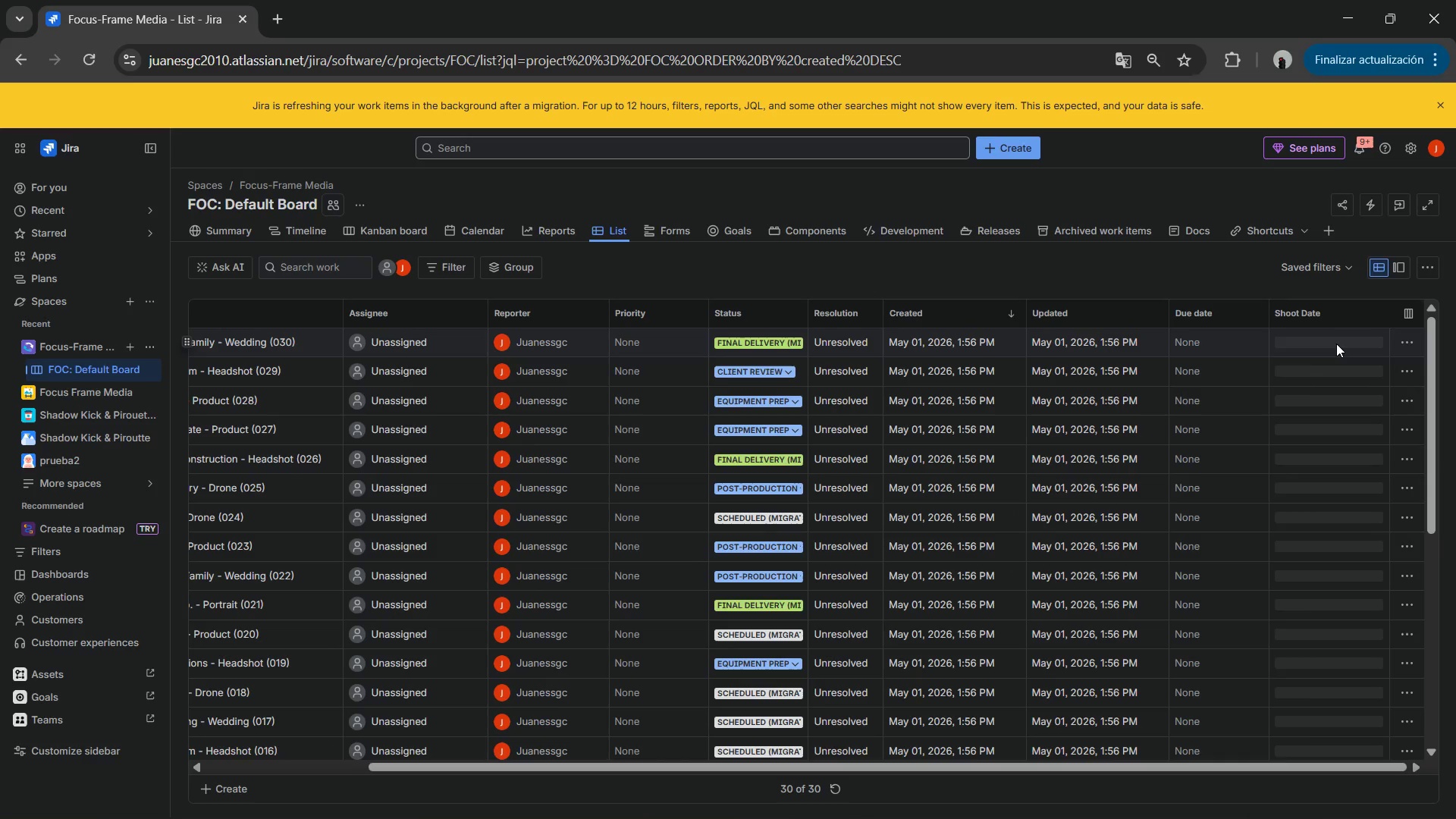 
left_click([1336, 344])
 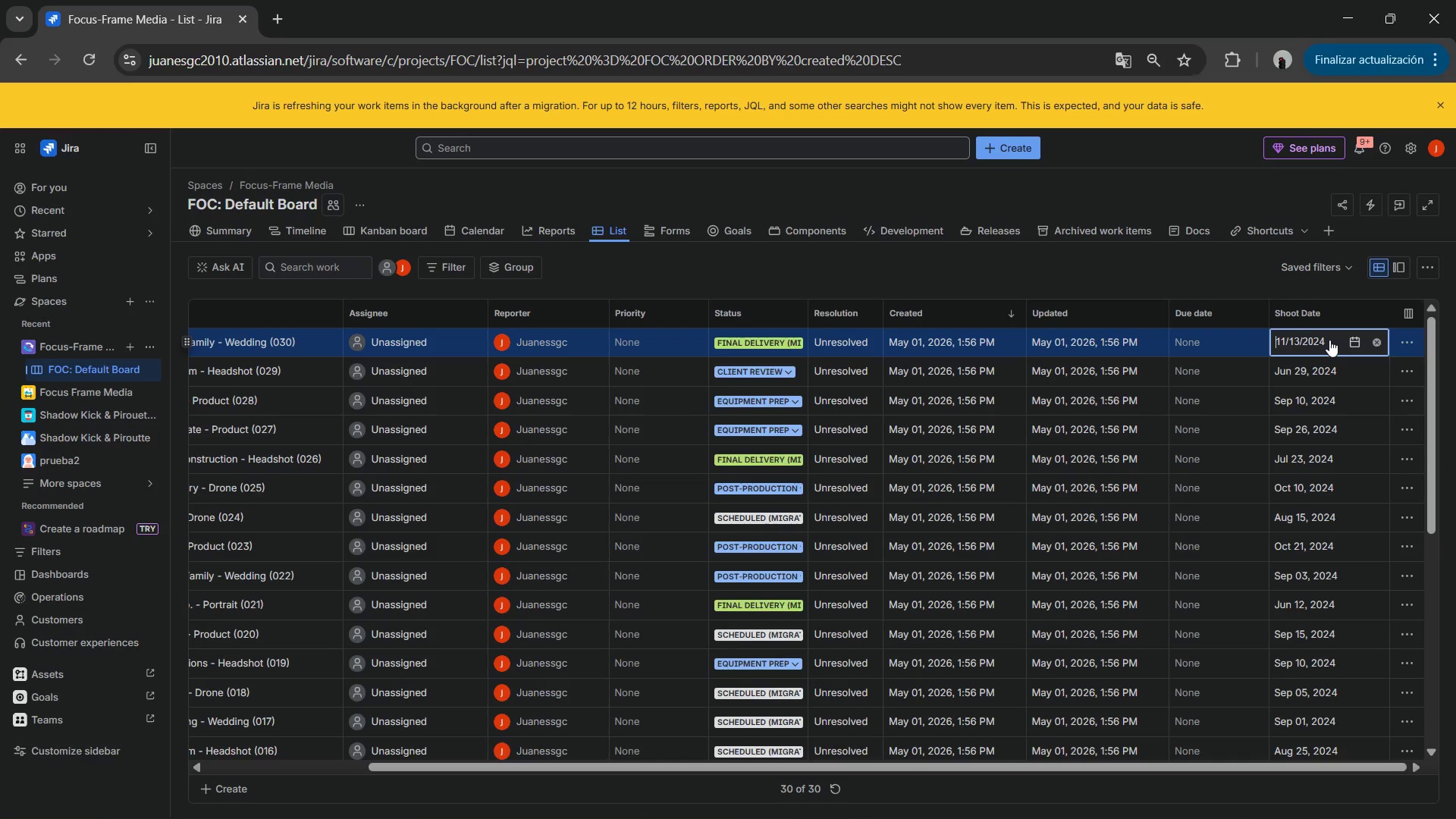 
key(ArrowRight)
 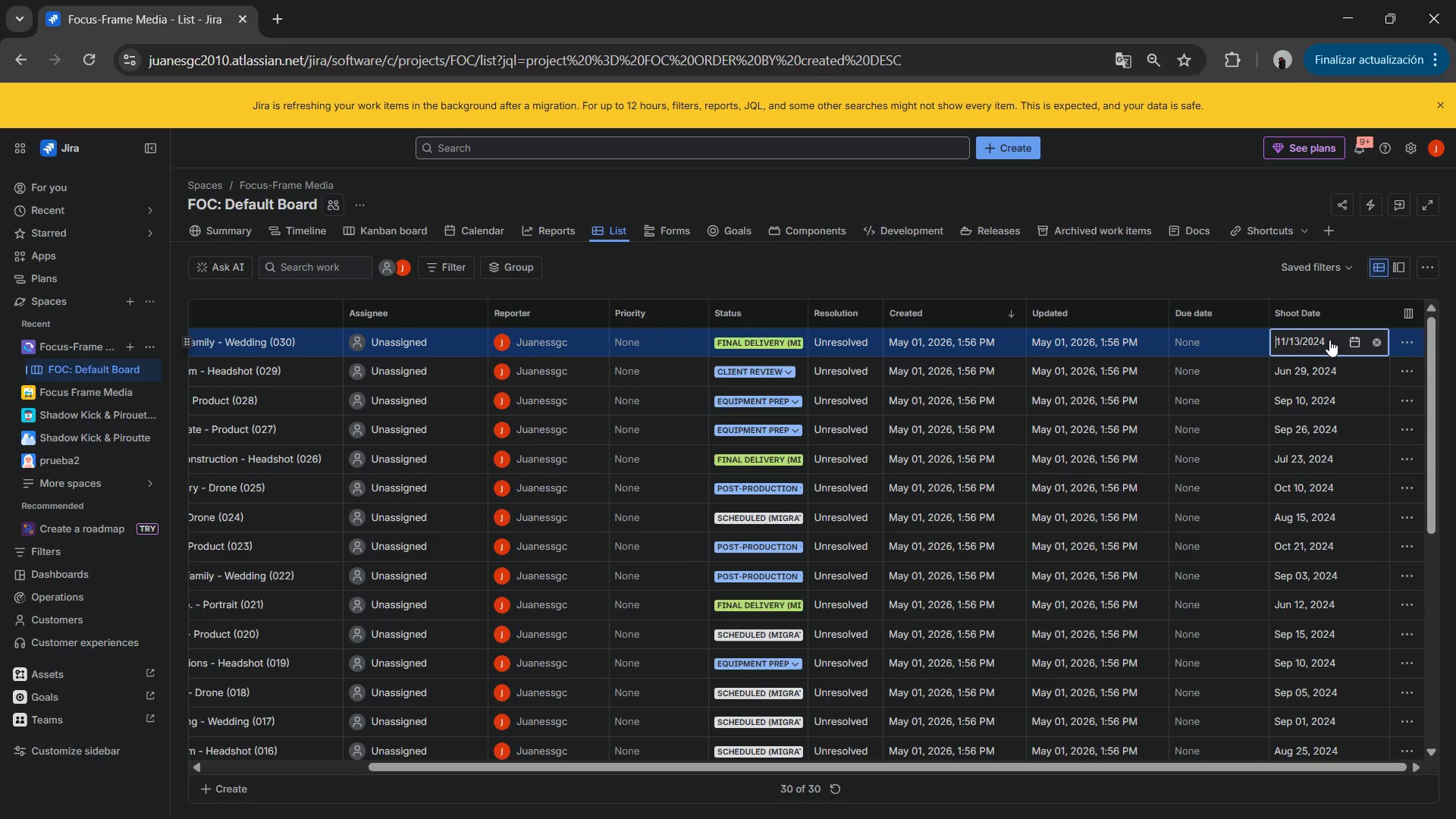 
key(ArrowRight)
 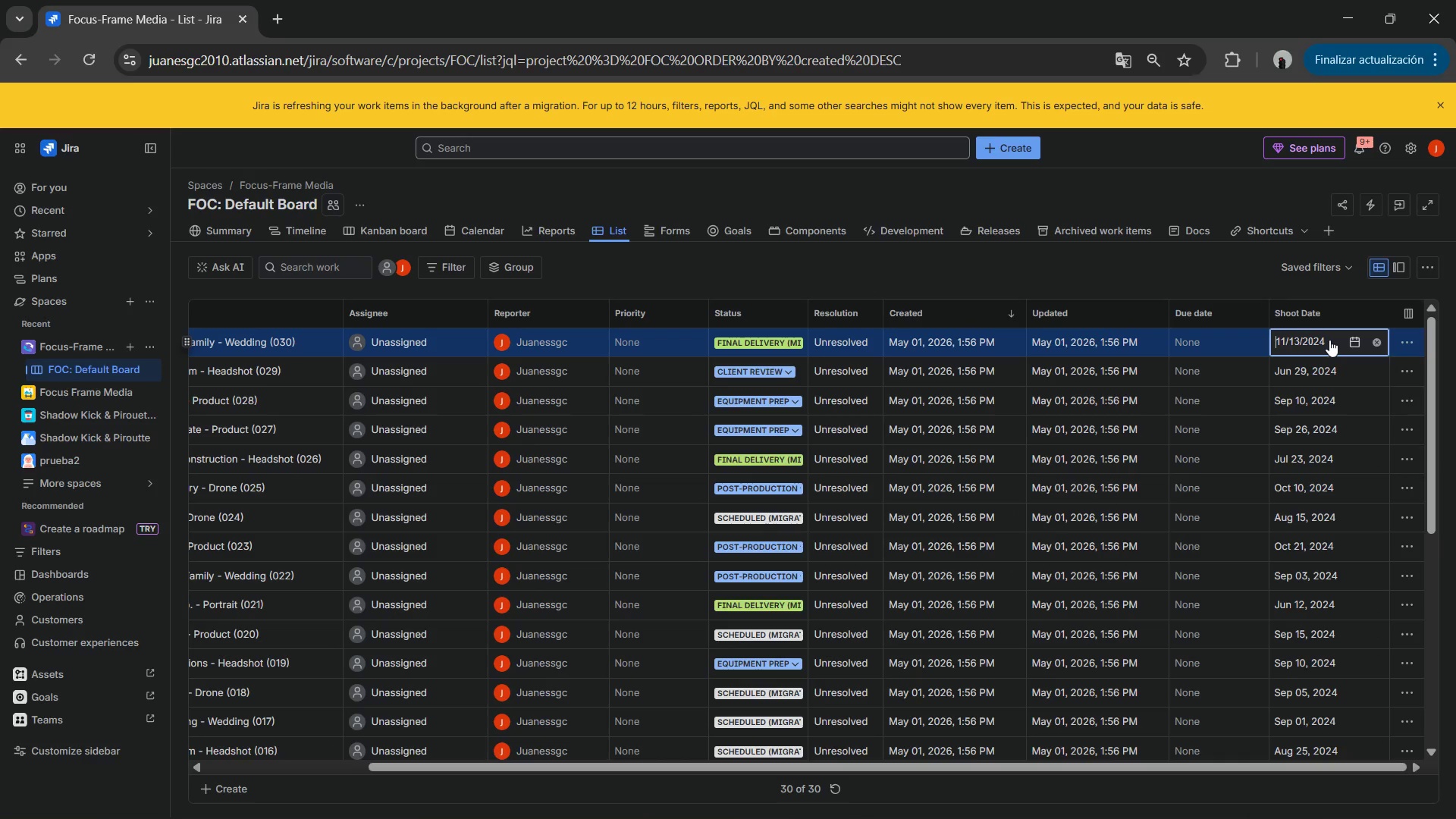 
key(ArrowRight)
 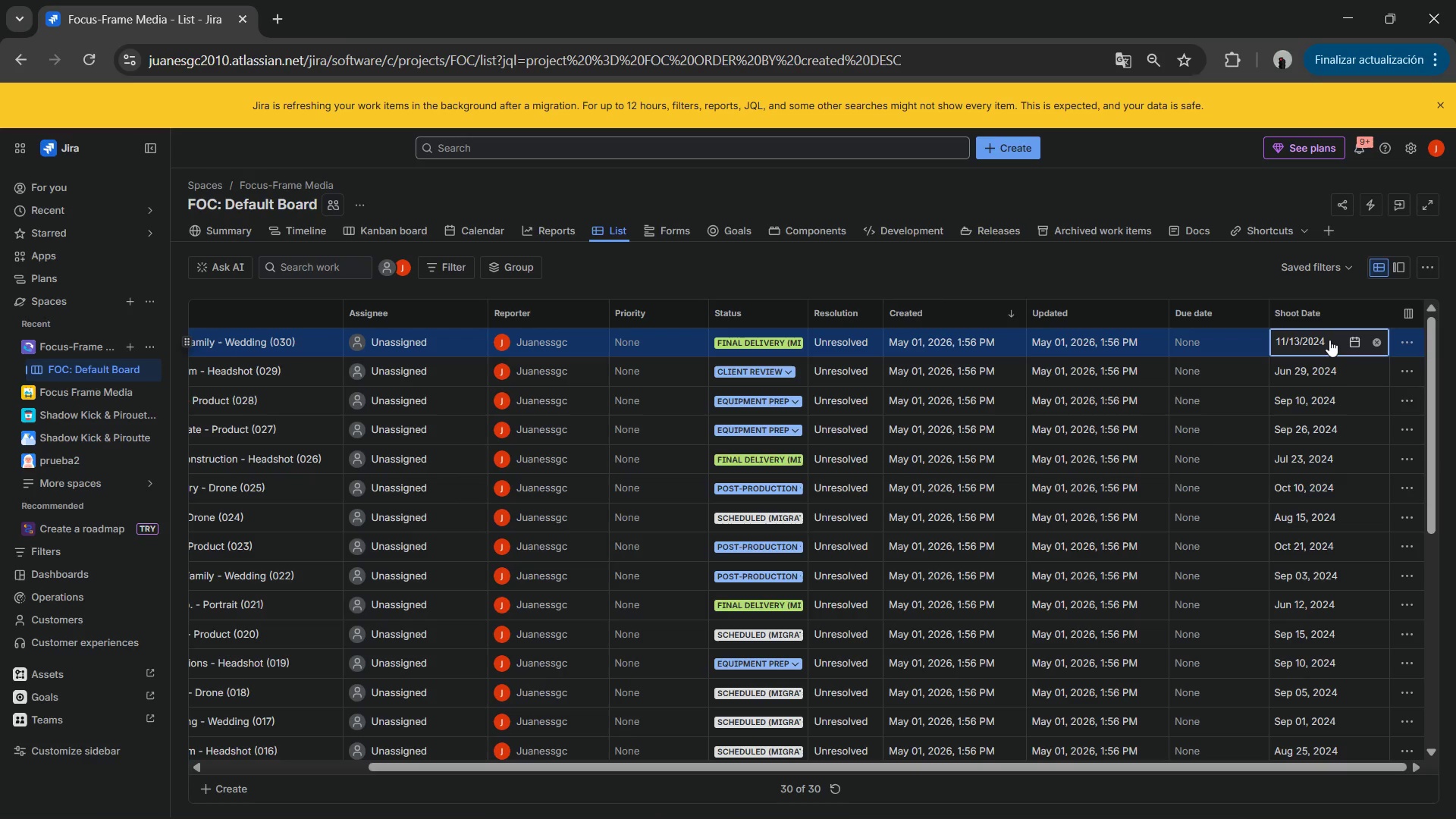 
key(Numpad1)
 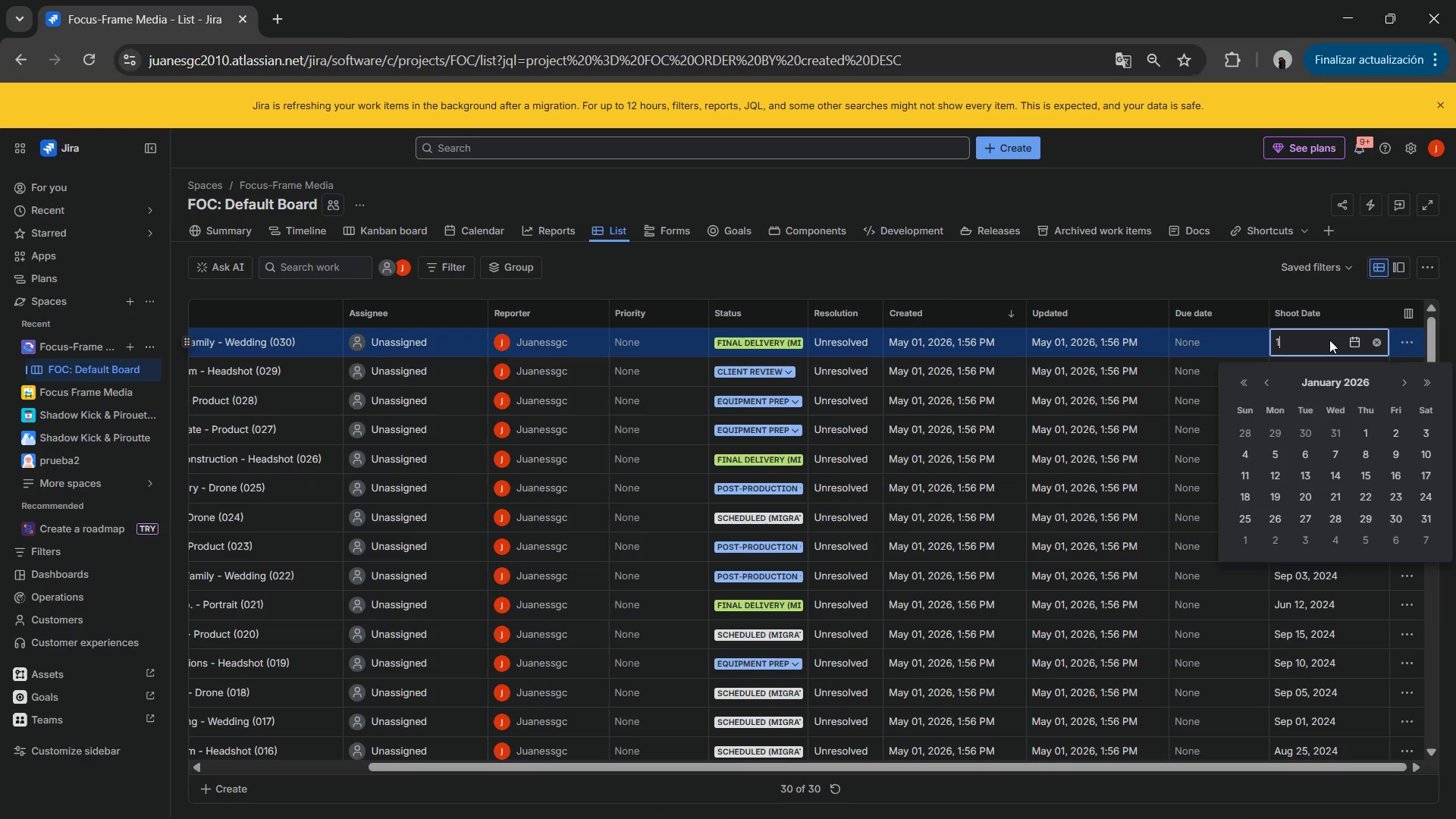 
key(Numpad1)
 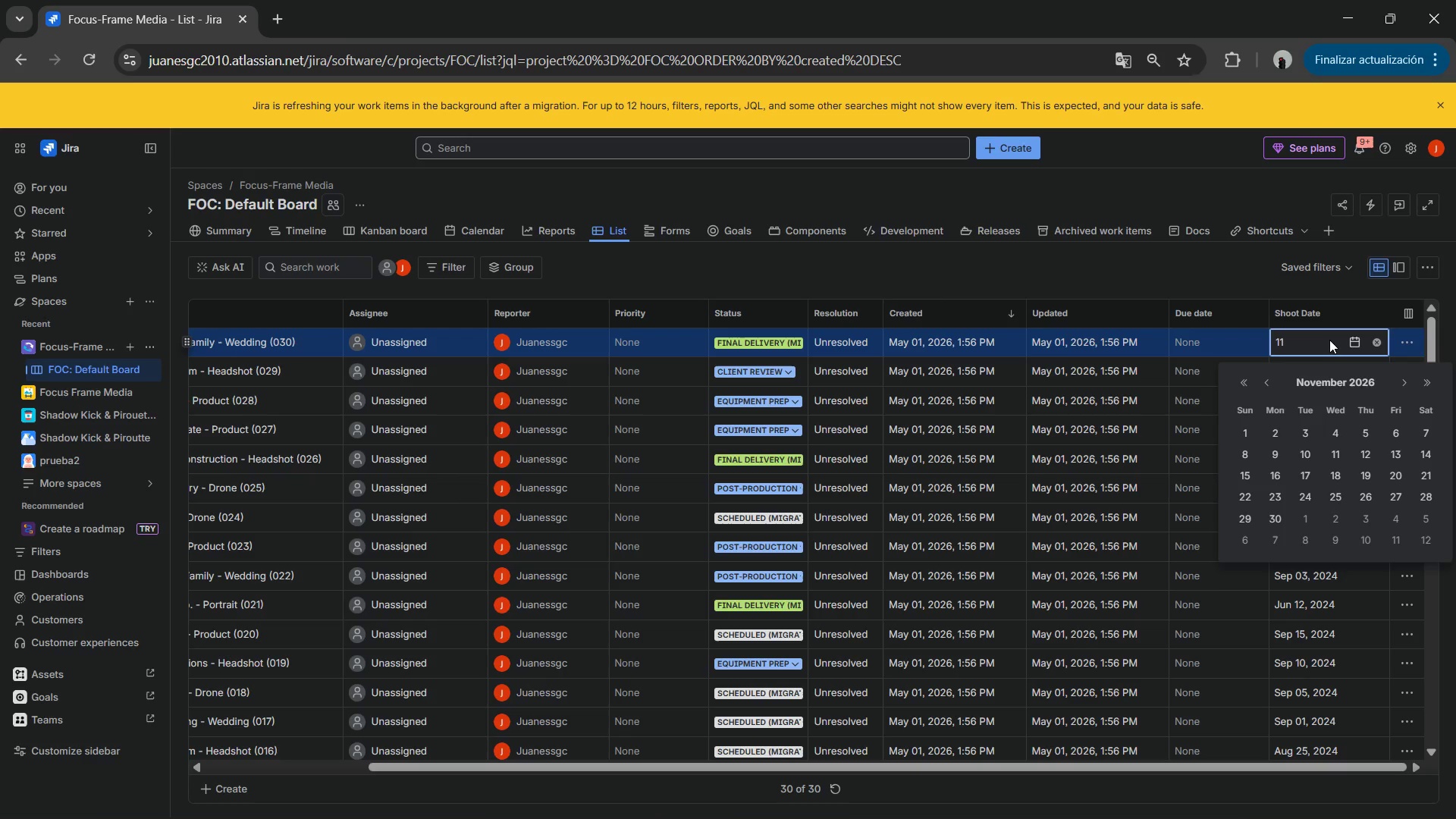 
key(NumpadDivide)
 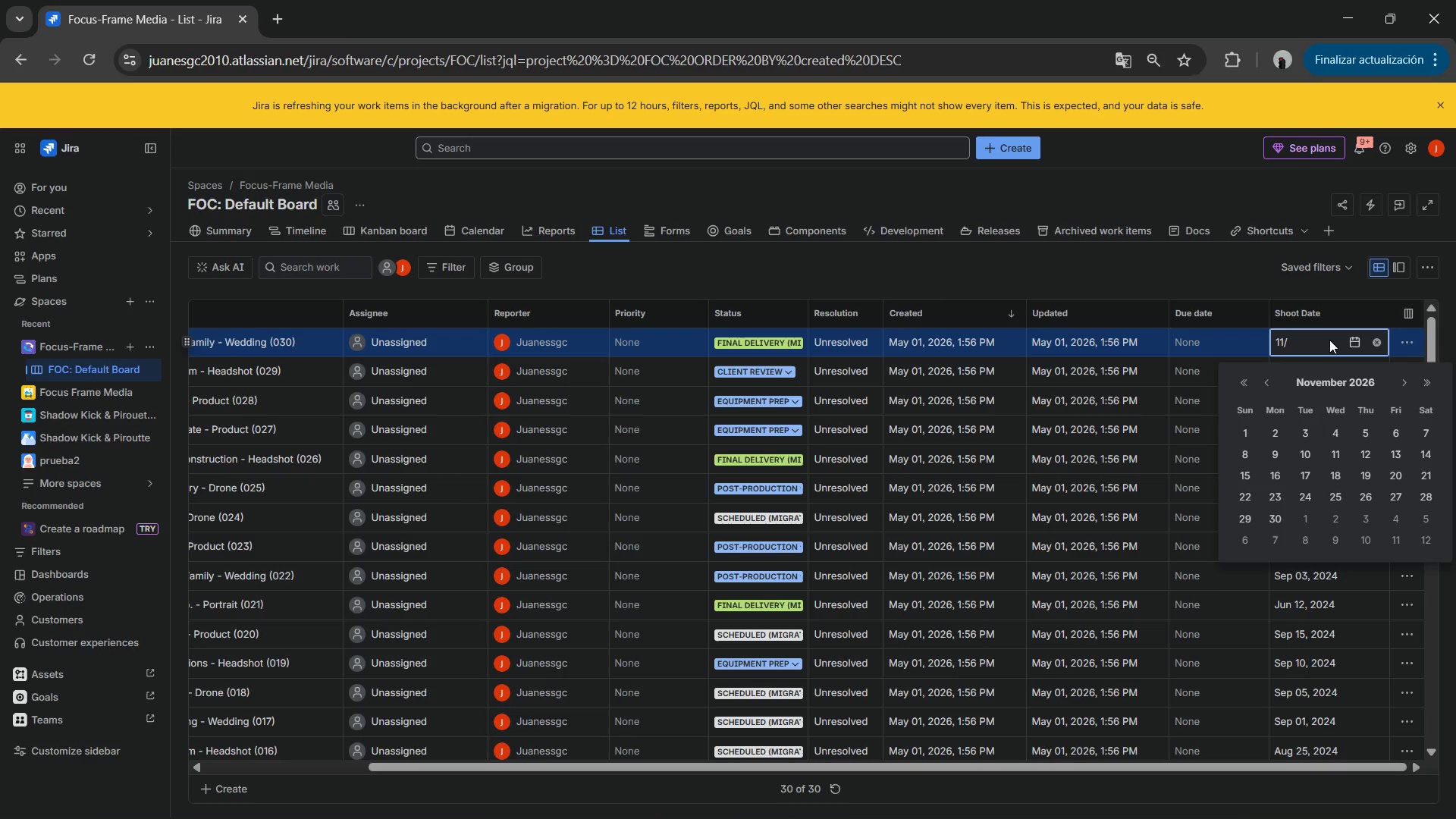 
key(Numpad1)
 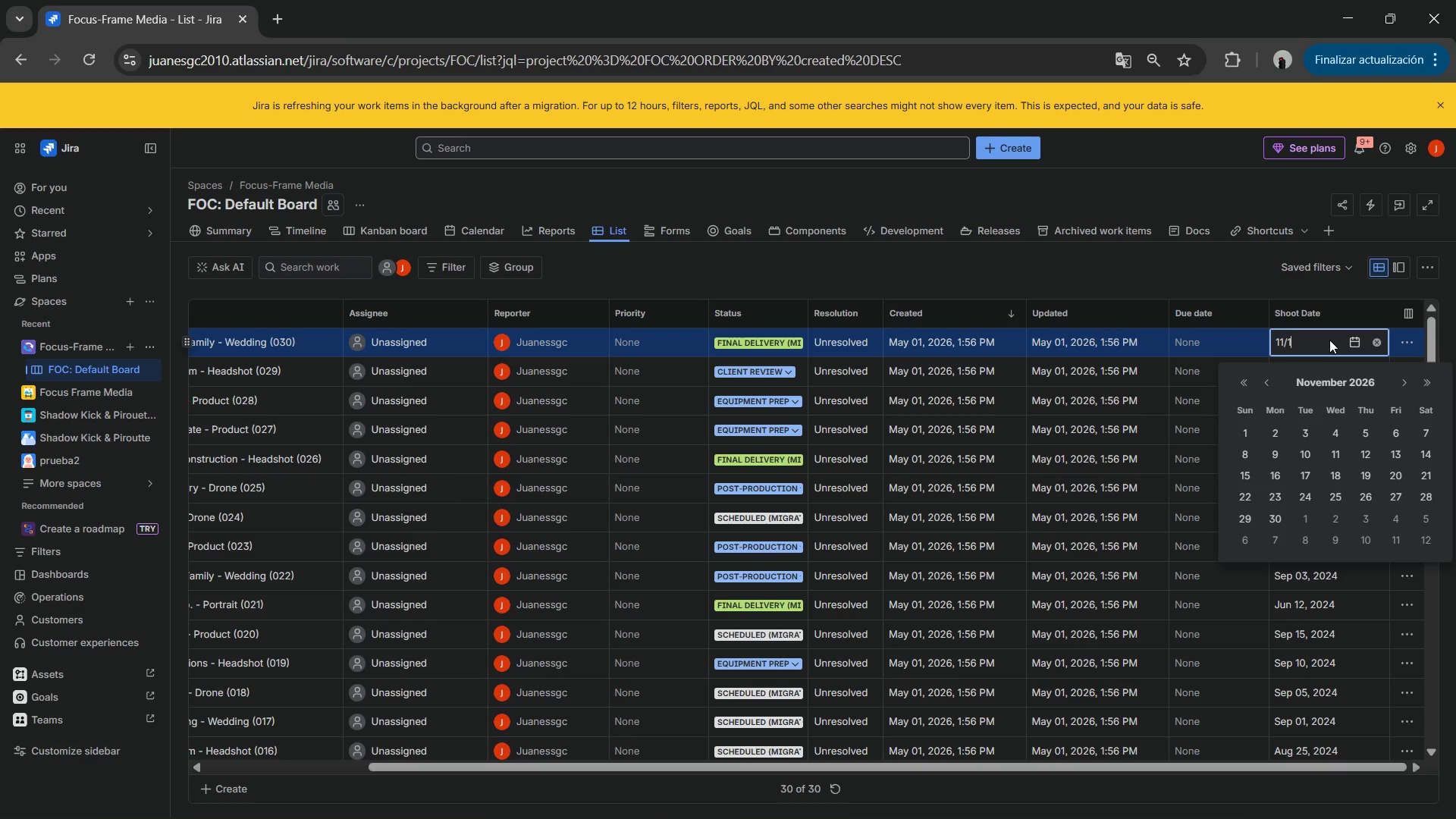 
key(Numpad3)
 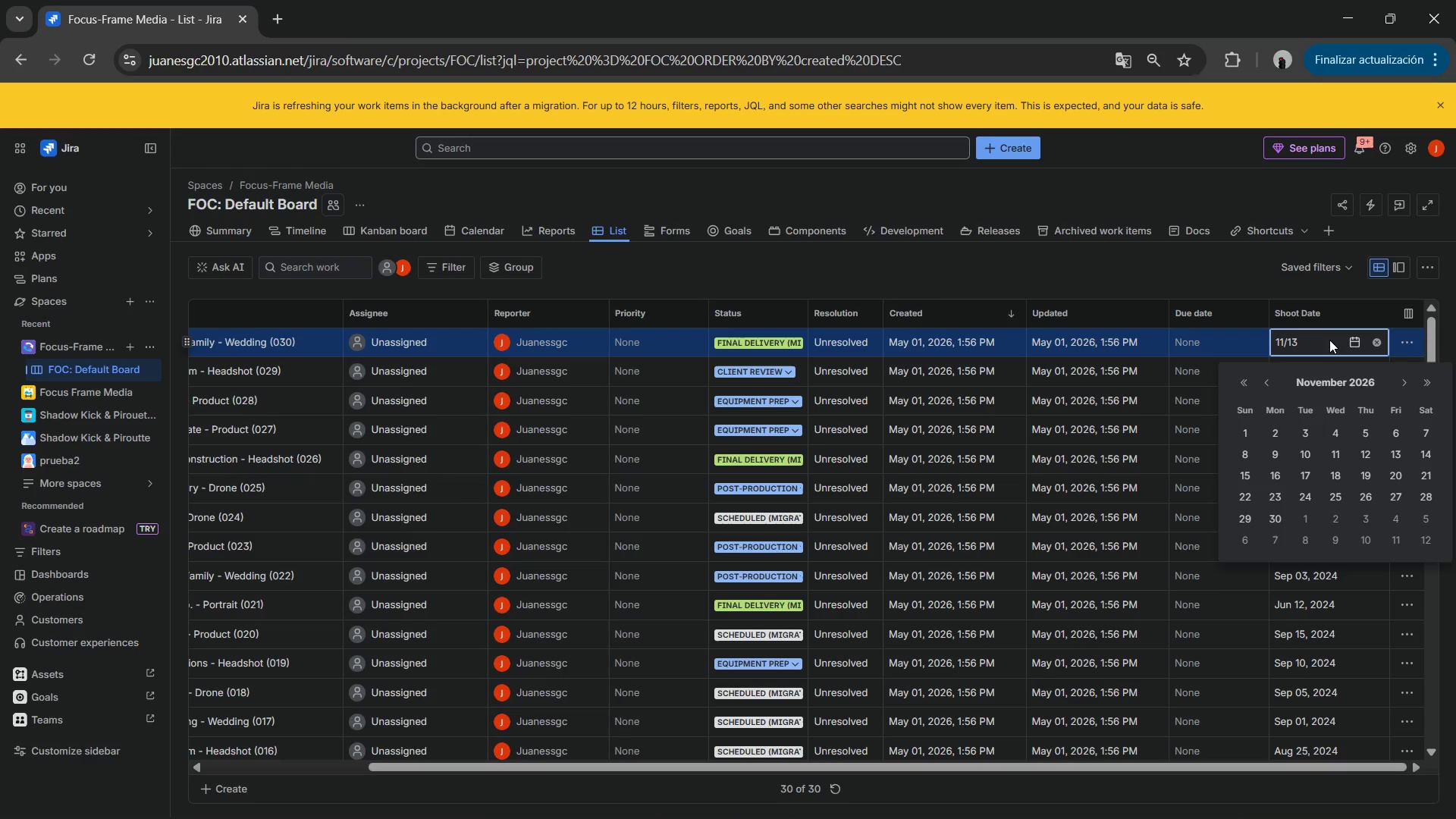 
key(NumpadDivide)
 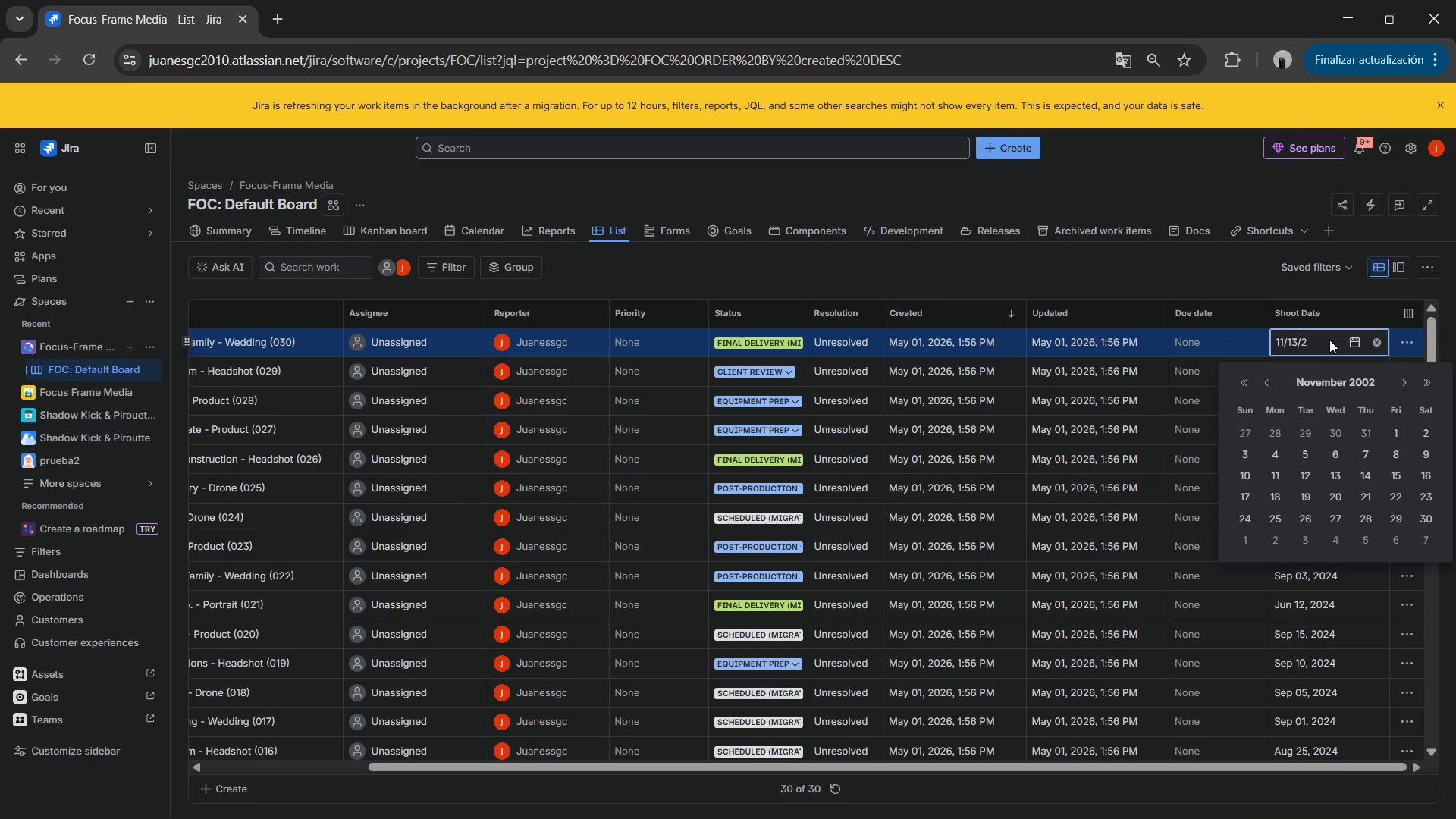 
key(Numpad2)
 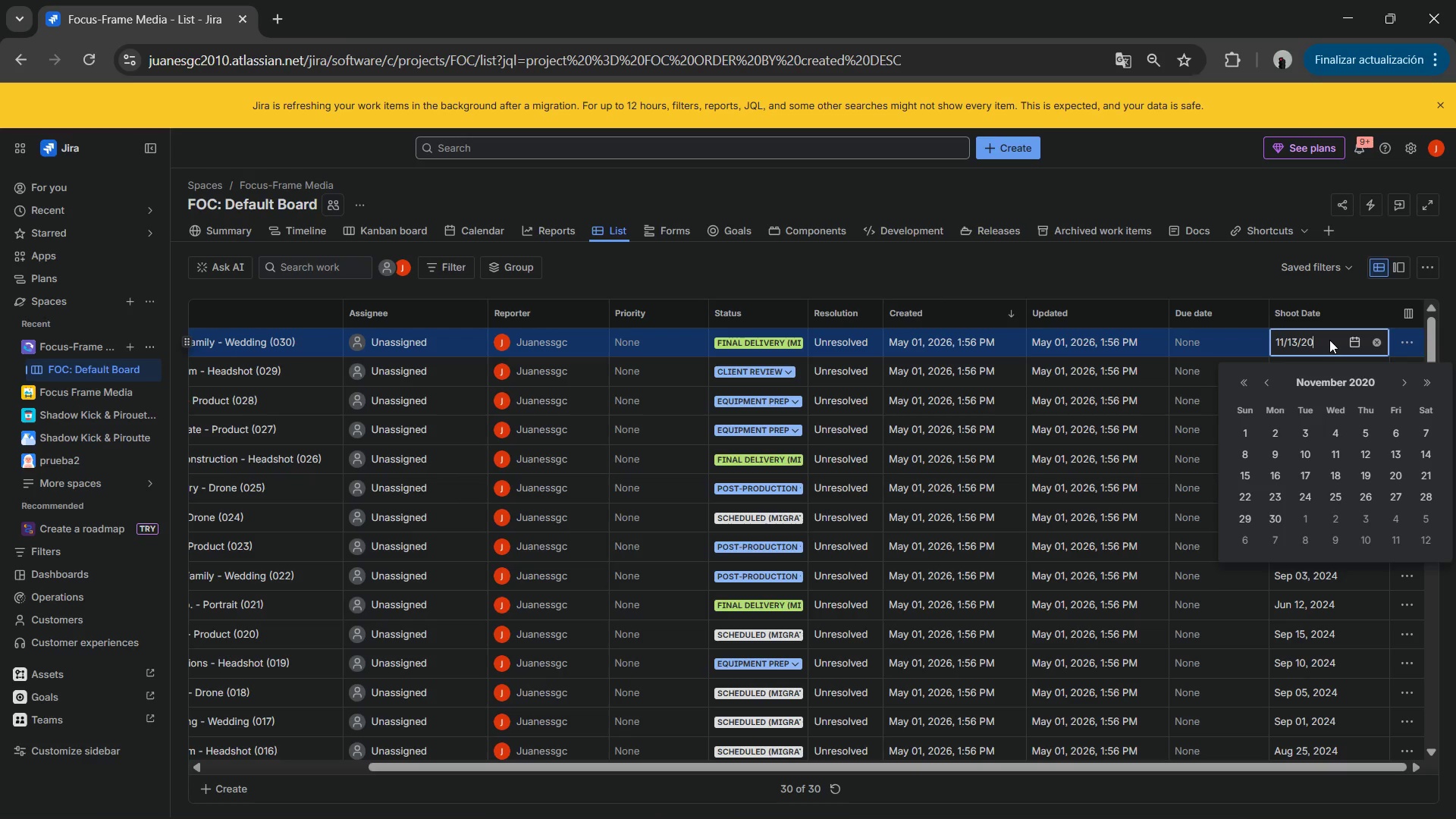 
key(Numpad0)
 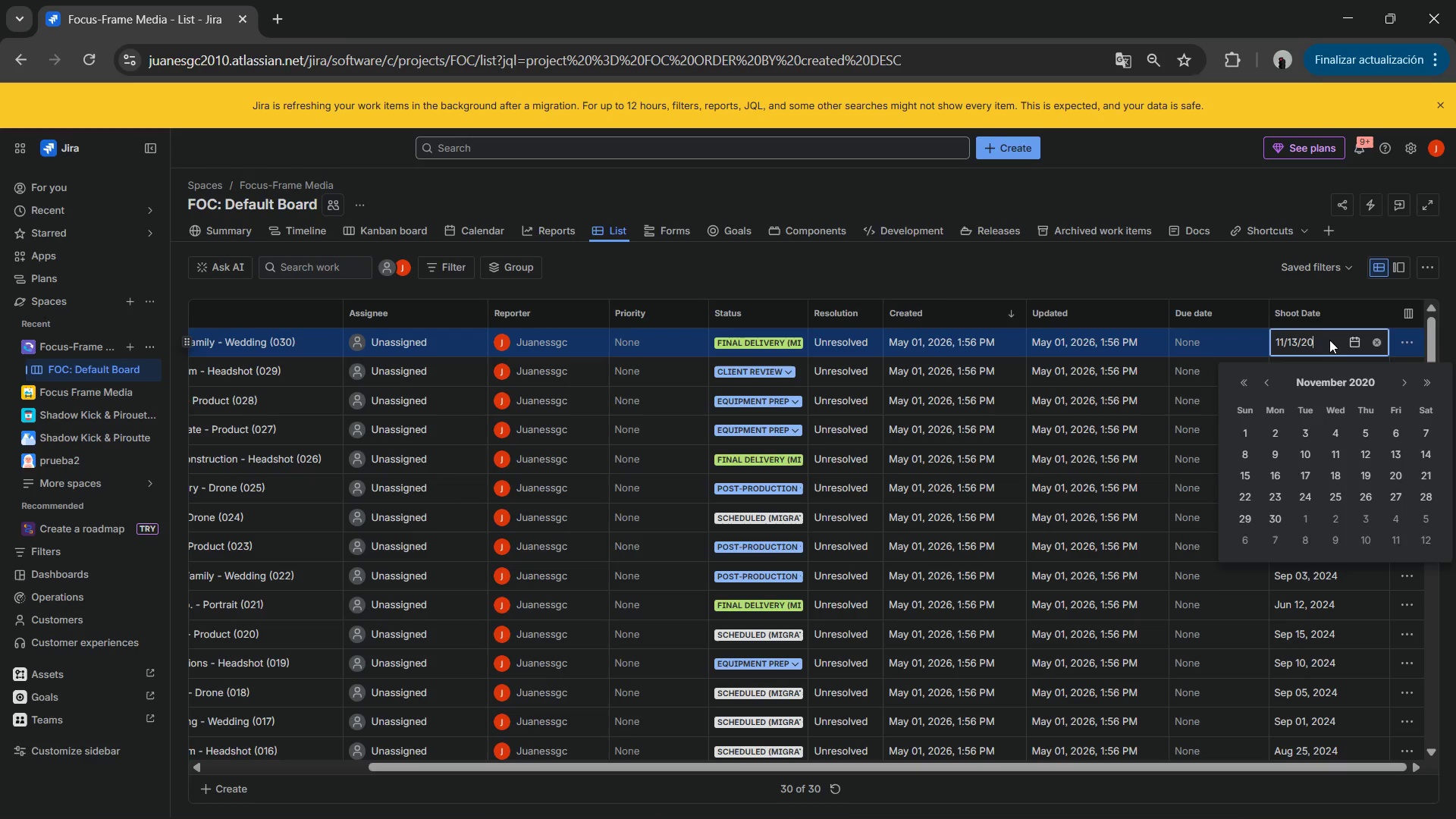 
key(Numpad2)
 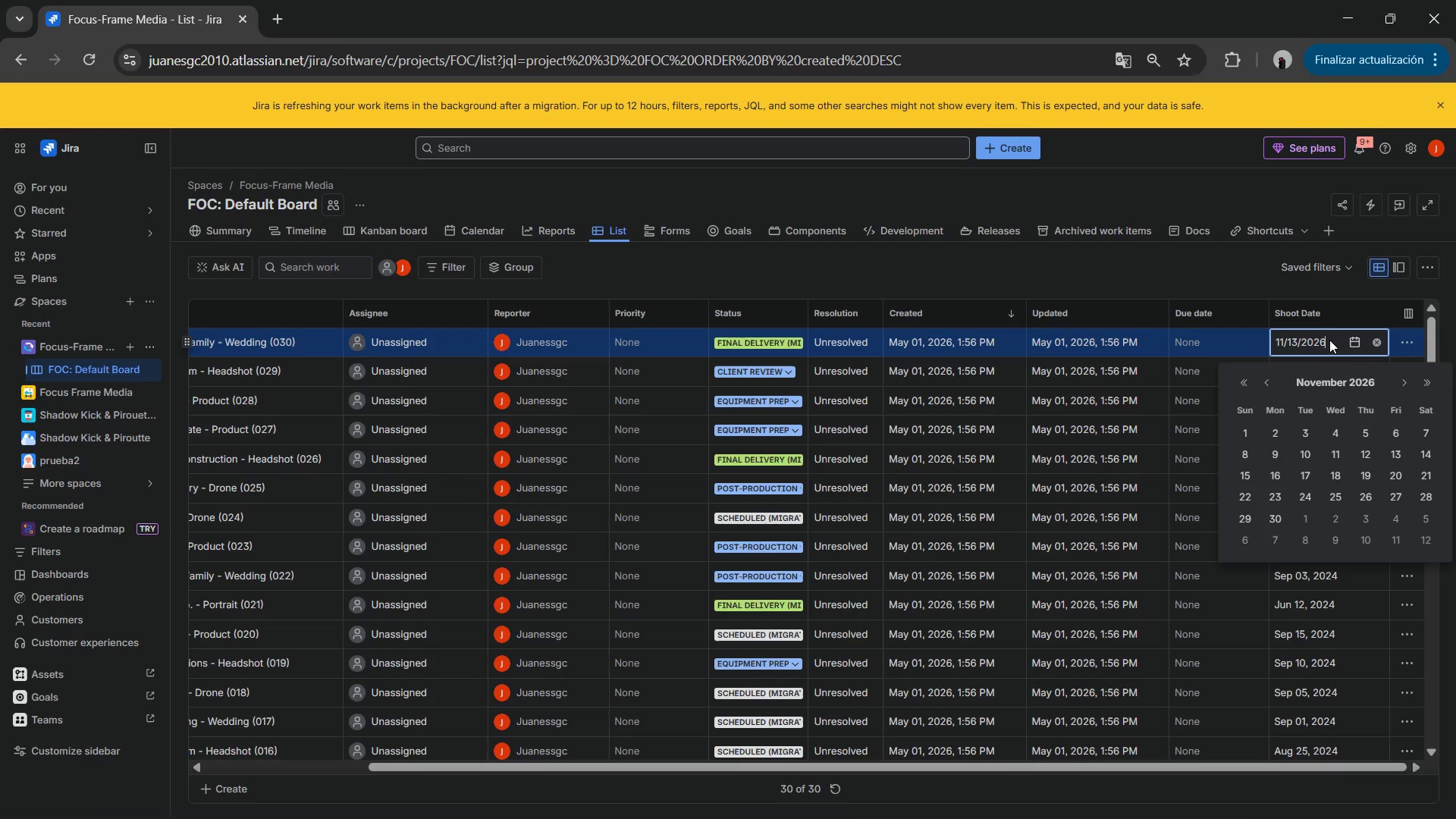 
key(Numpad6)
 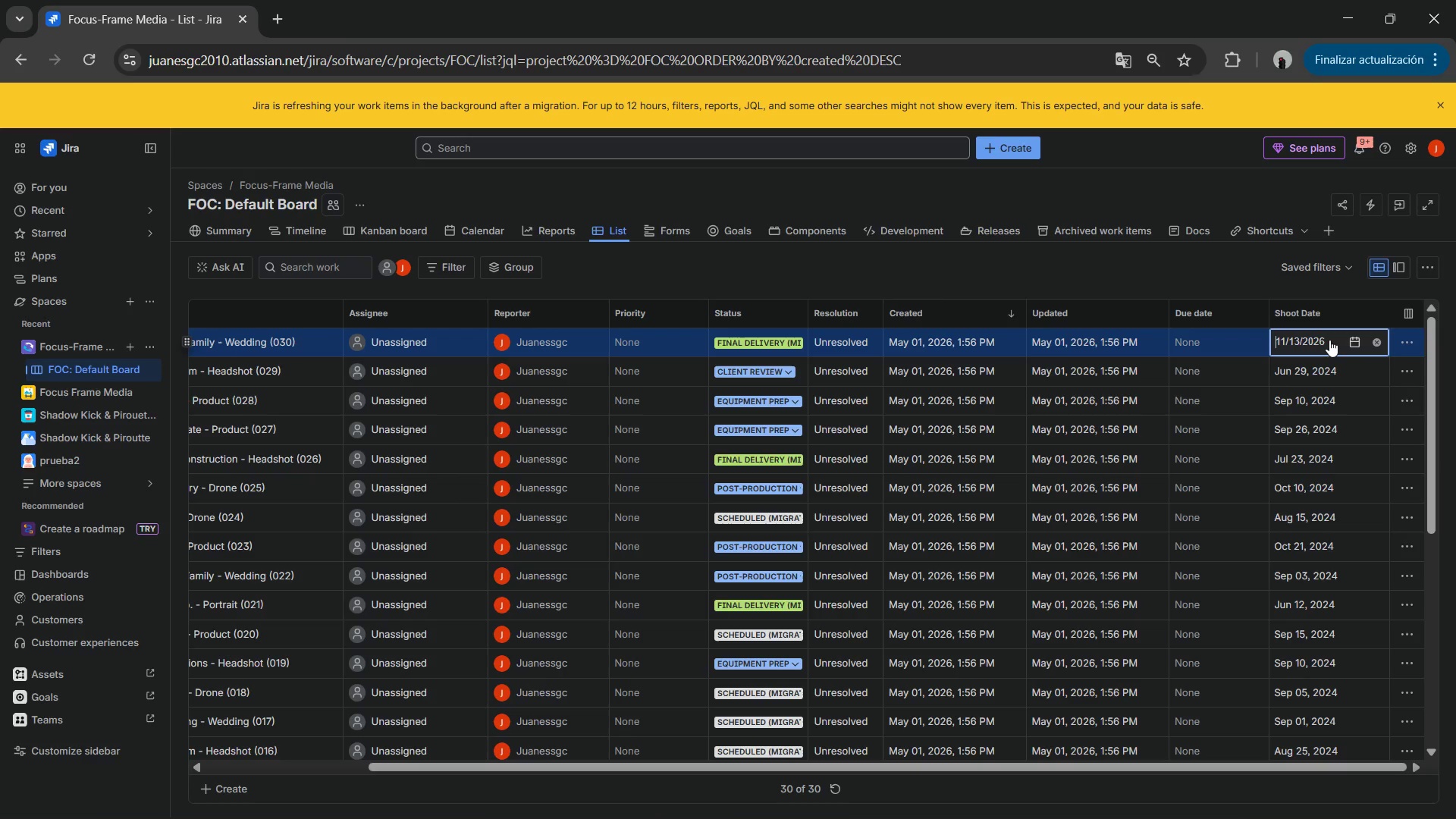 
key(NumpadEnter)
 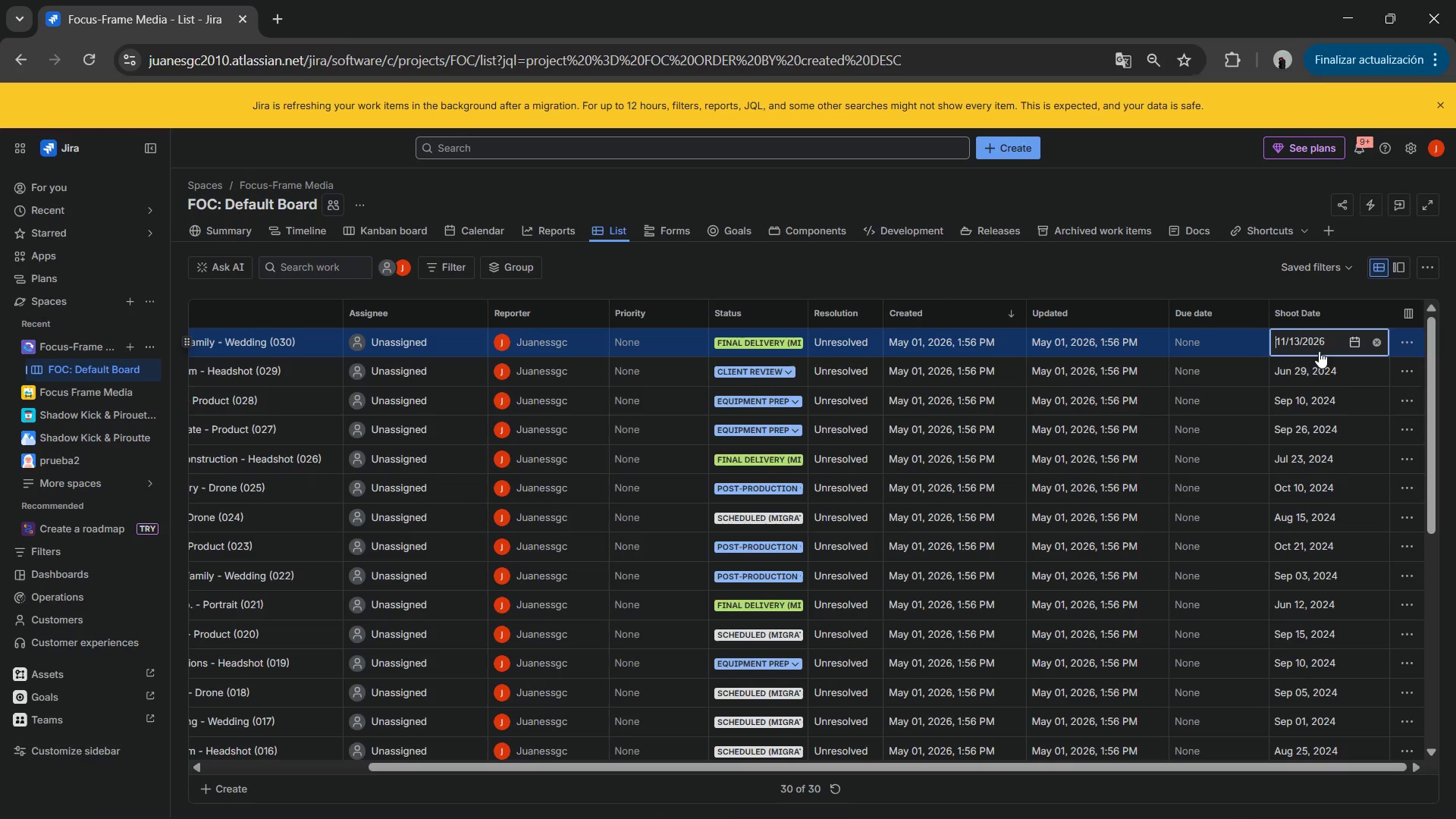 
left_click([1308, 365])
 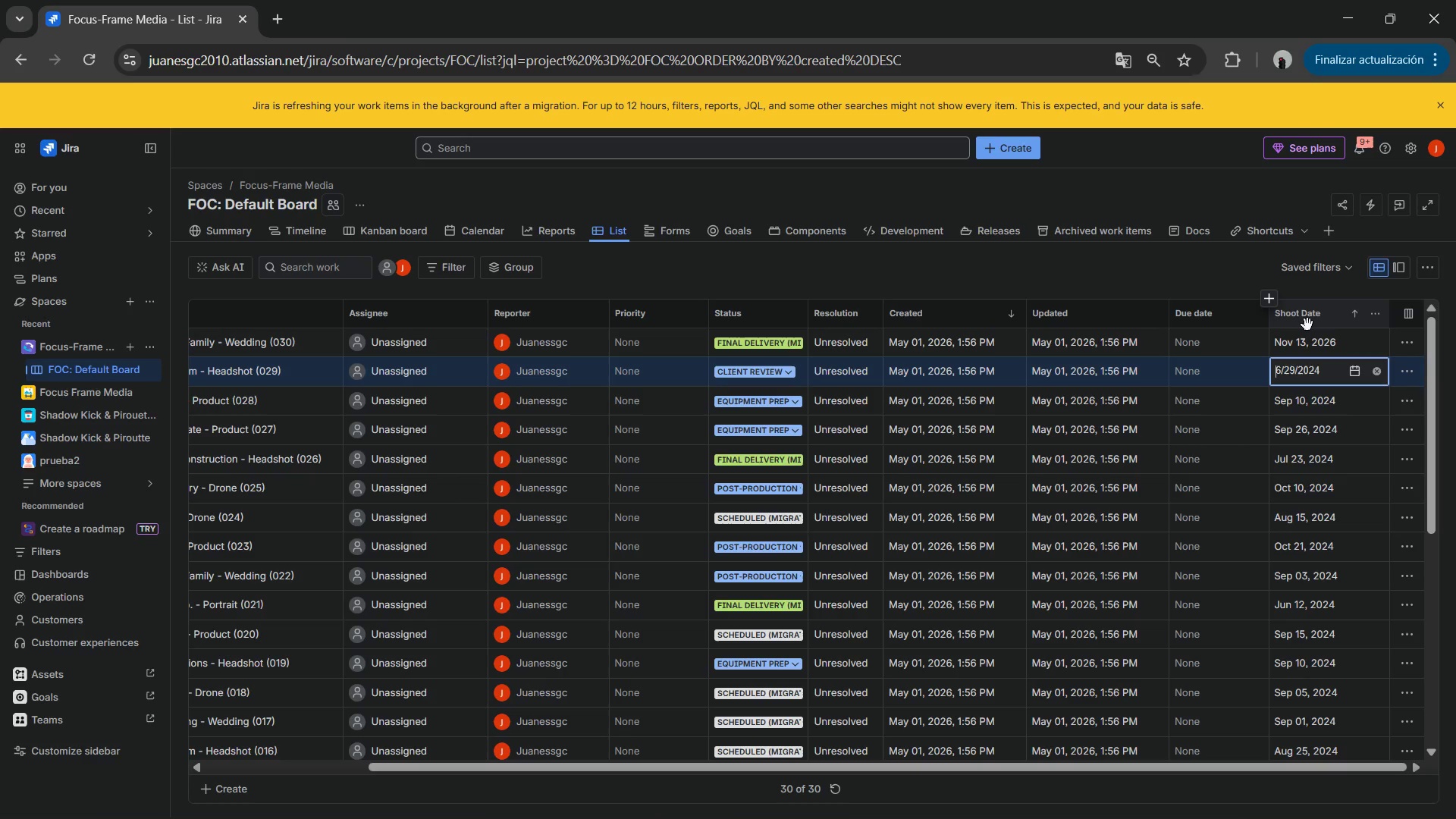 
key(Numpad6)
 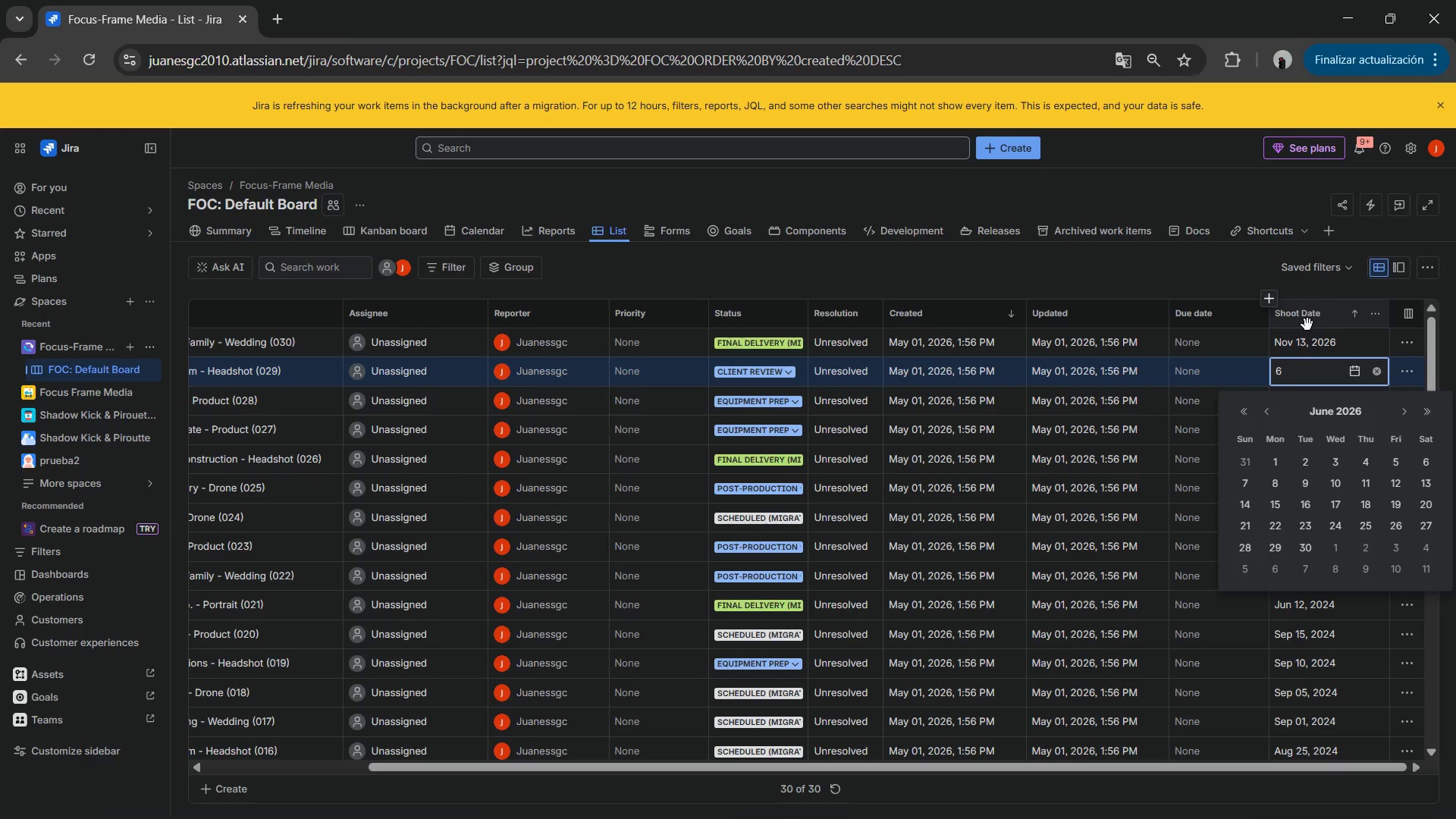 
key(NumpadDivide)
 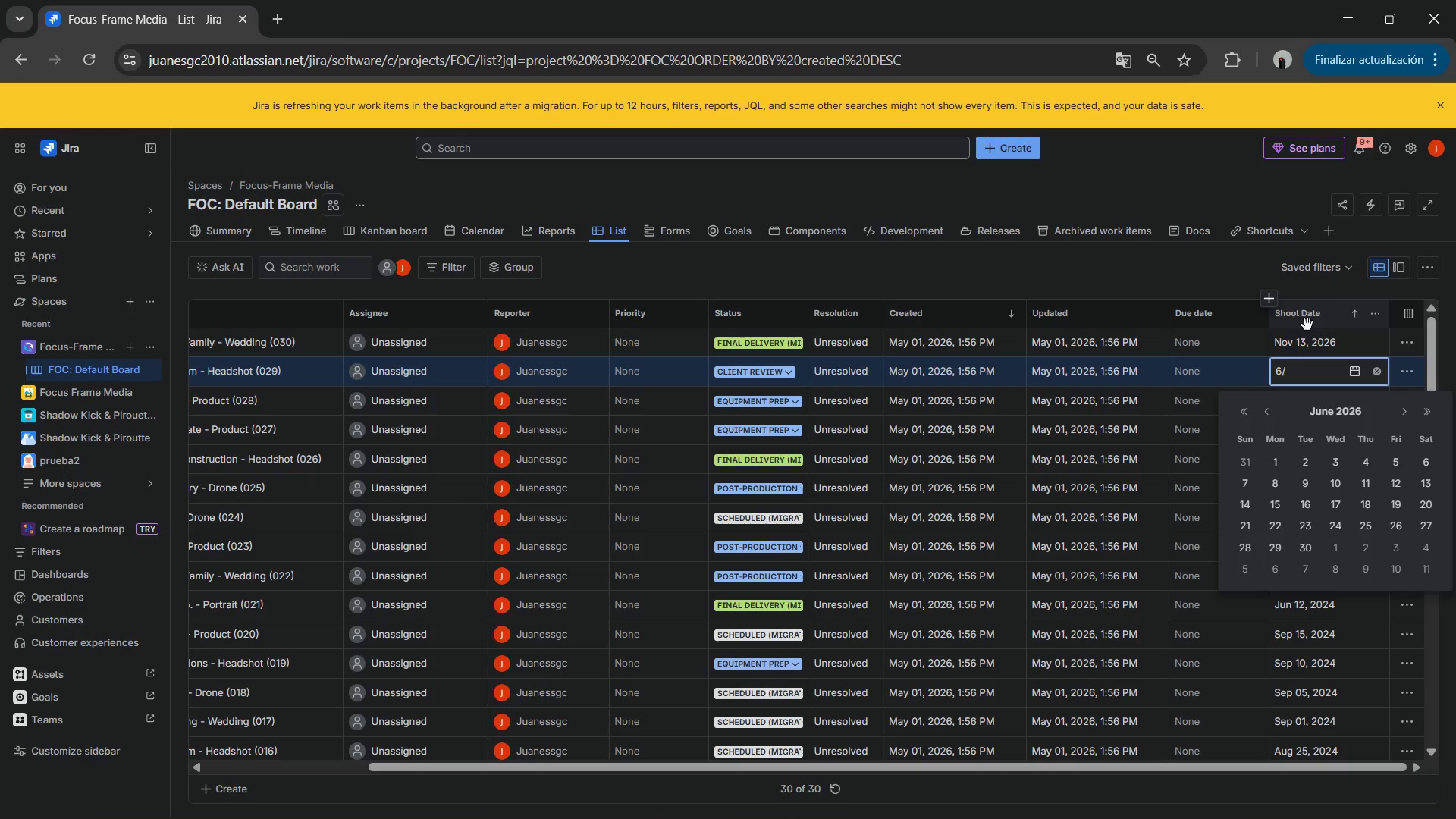 
key(Numpad2)
 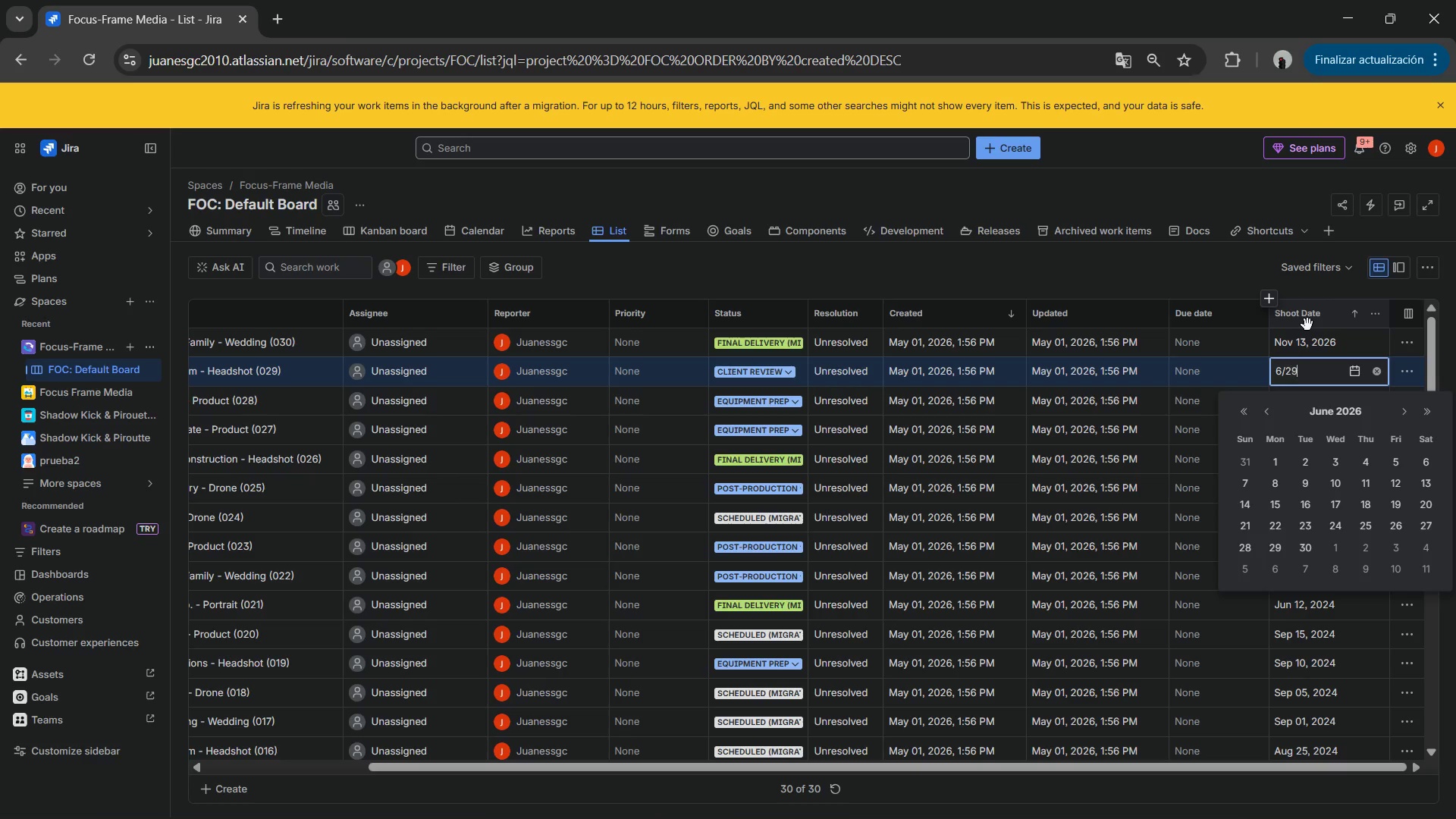 
key(Numpad9)
 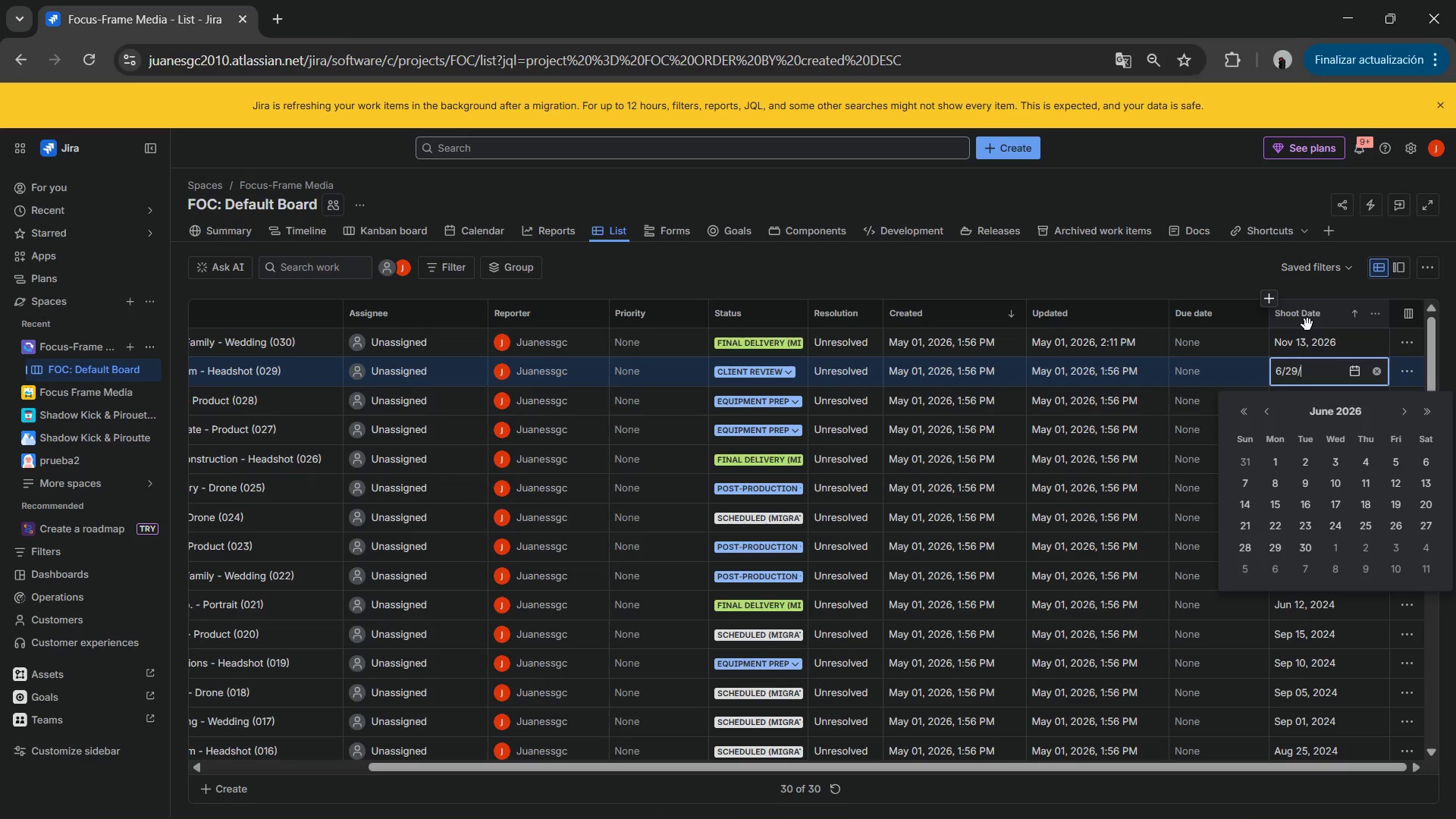 
key(NumpadDivide)
 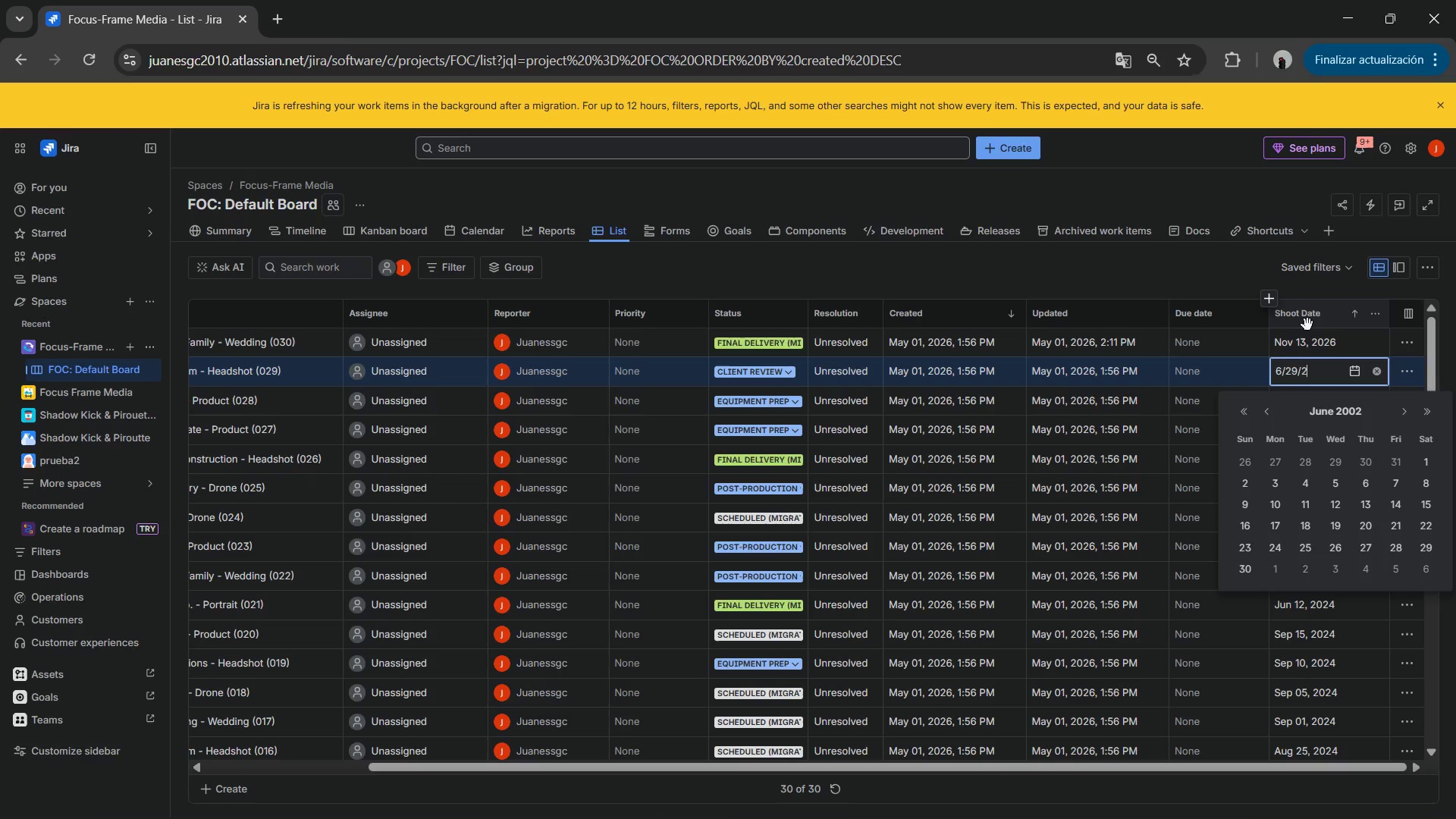 
key(Numpad2)
 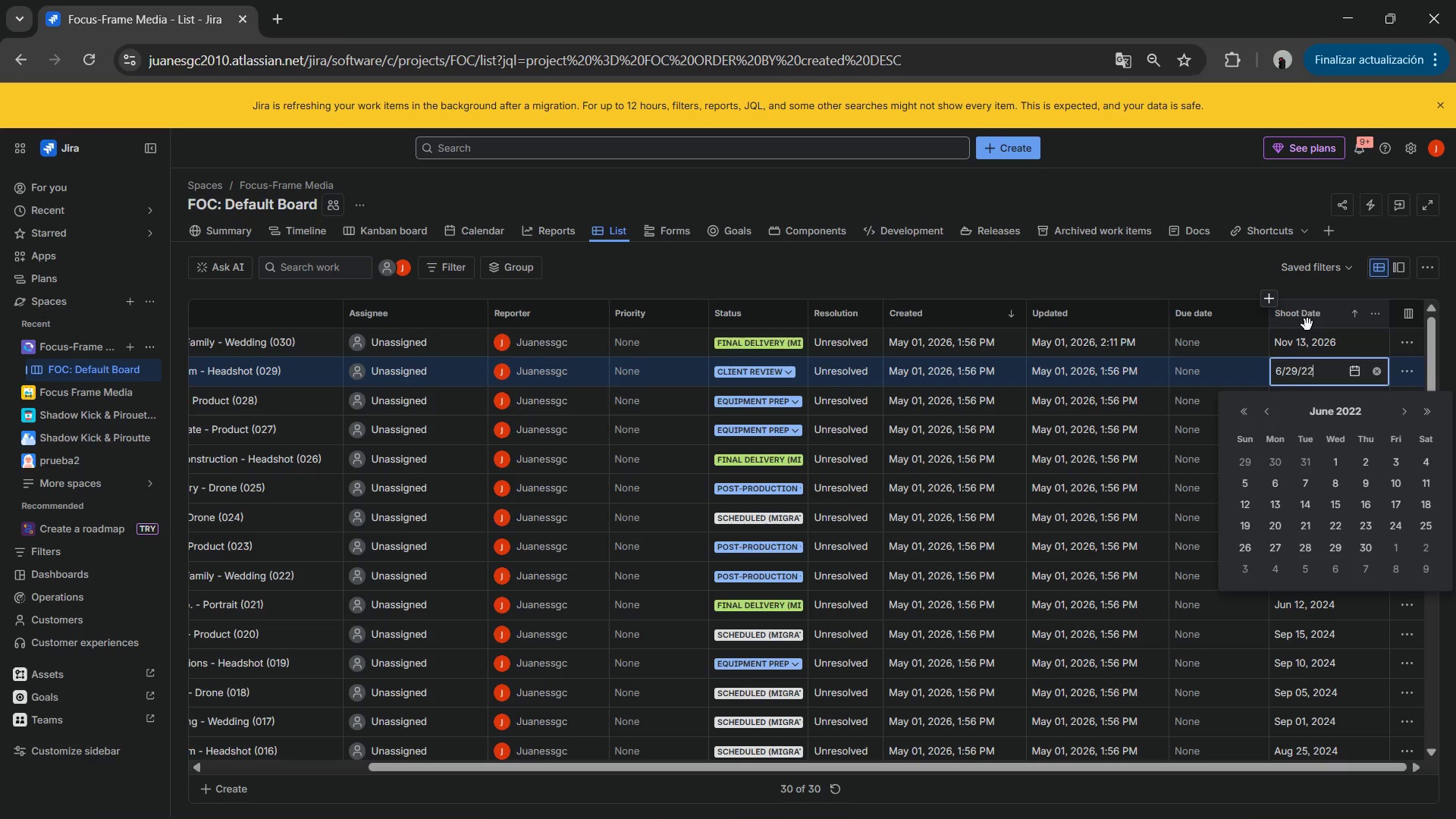 
key(Numpad2)
 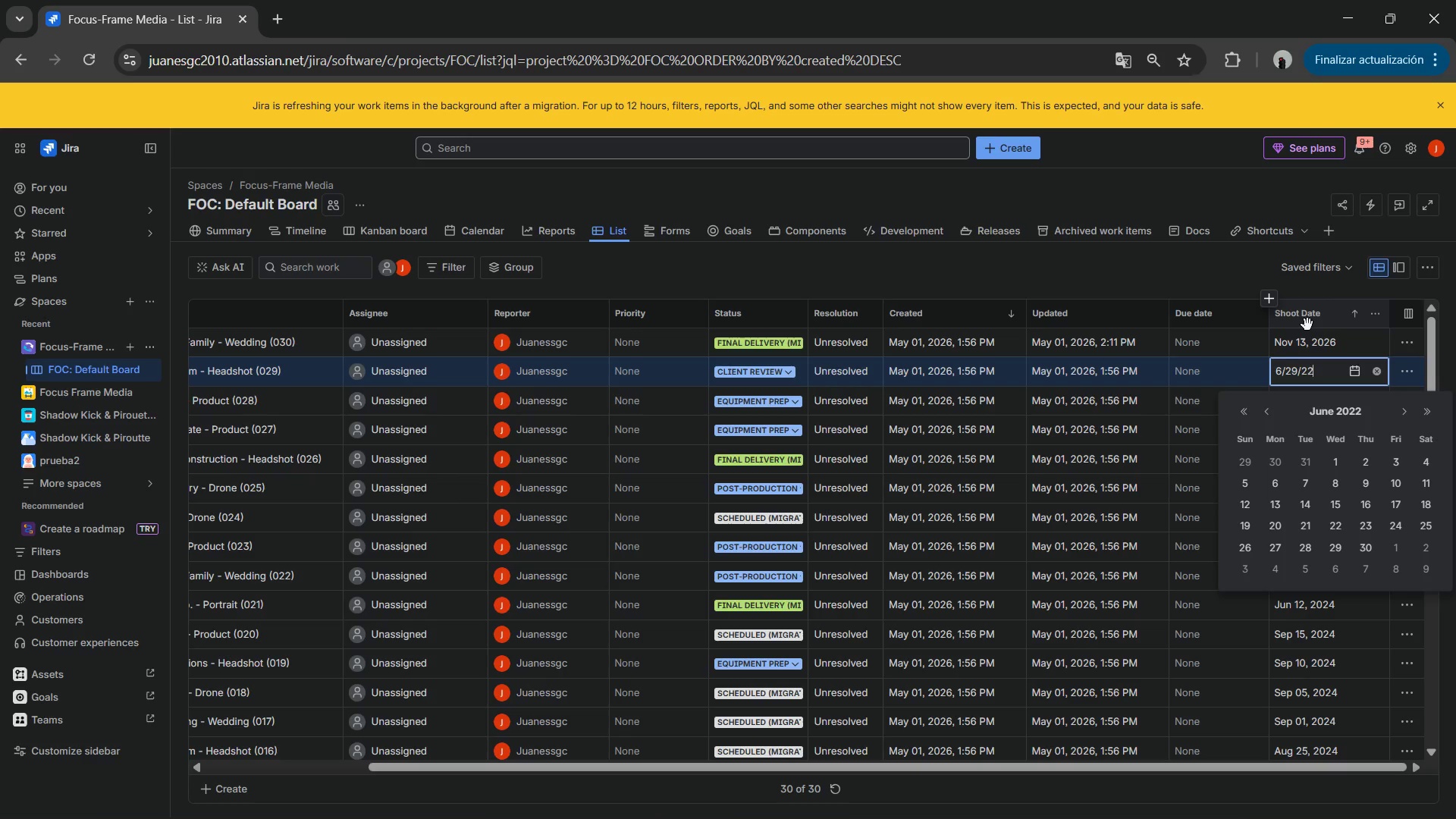 
key(Backspace)
 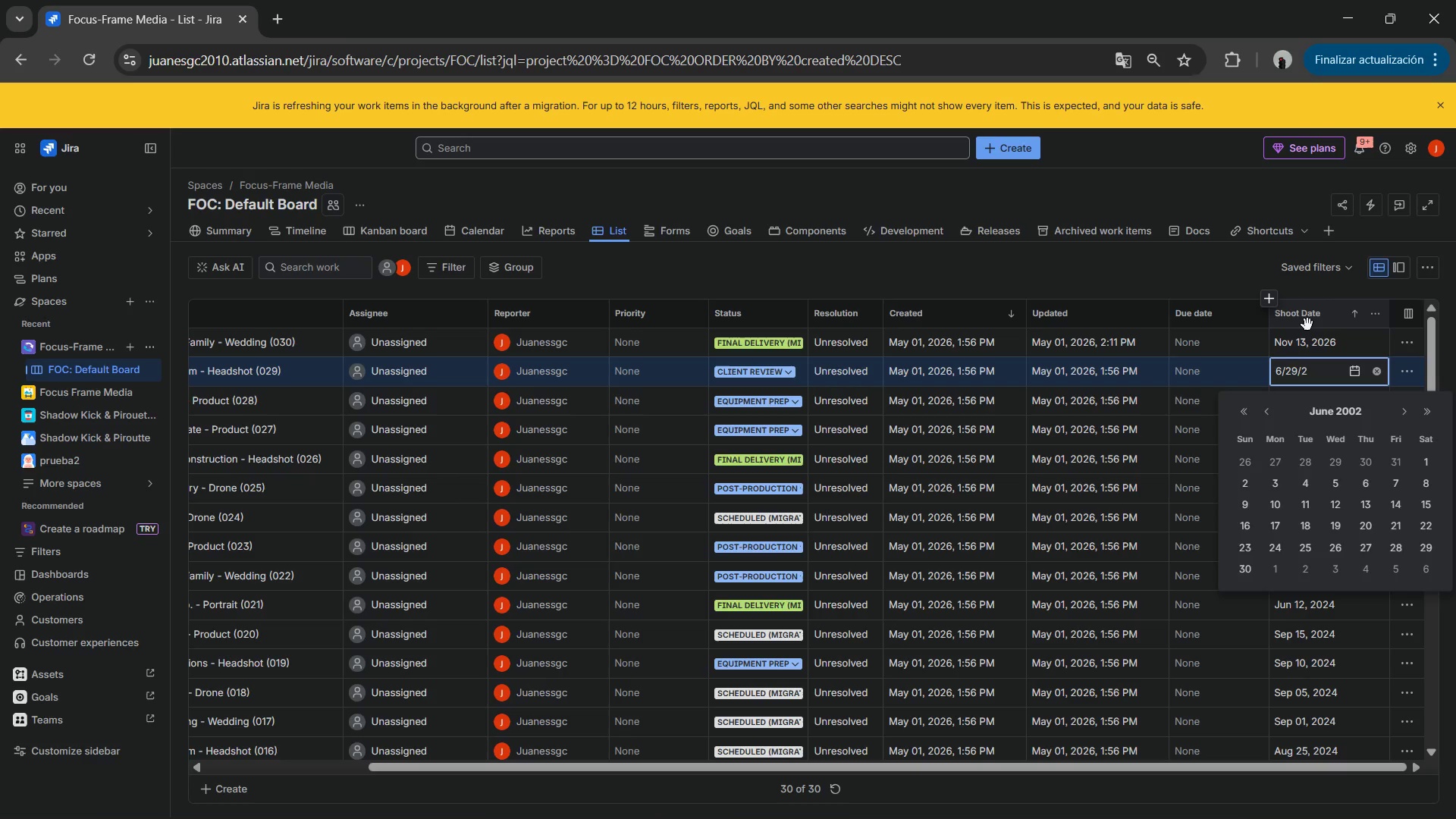 
key(Numpad0)
 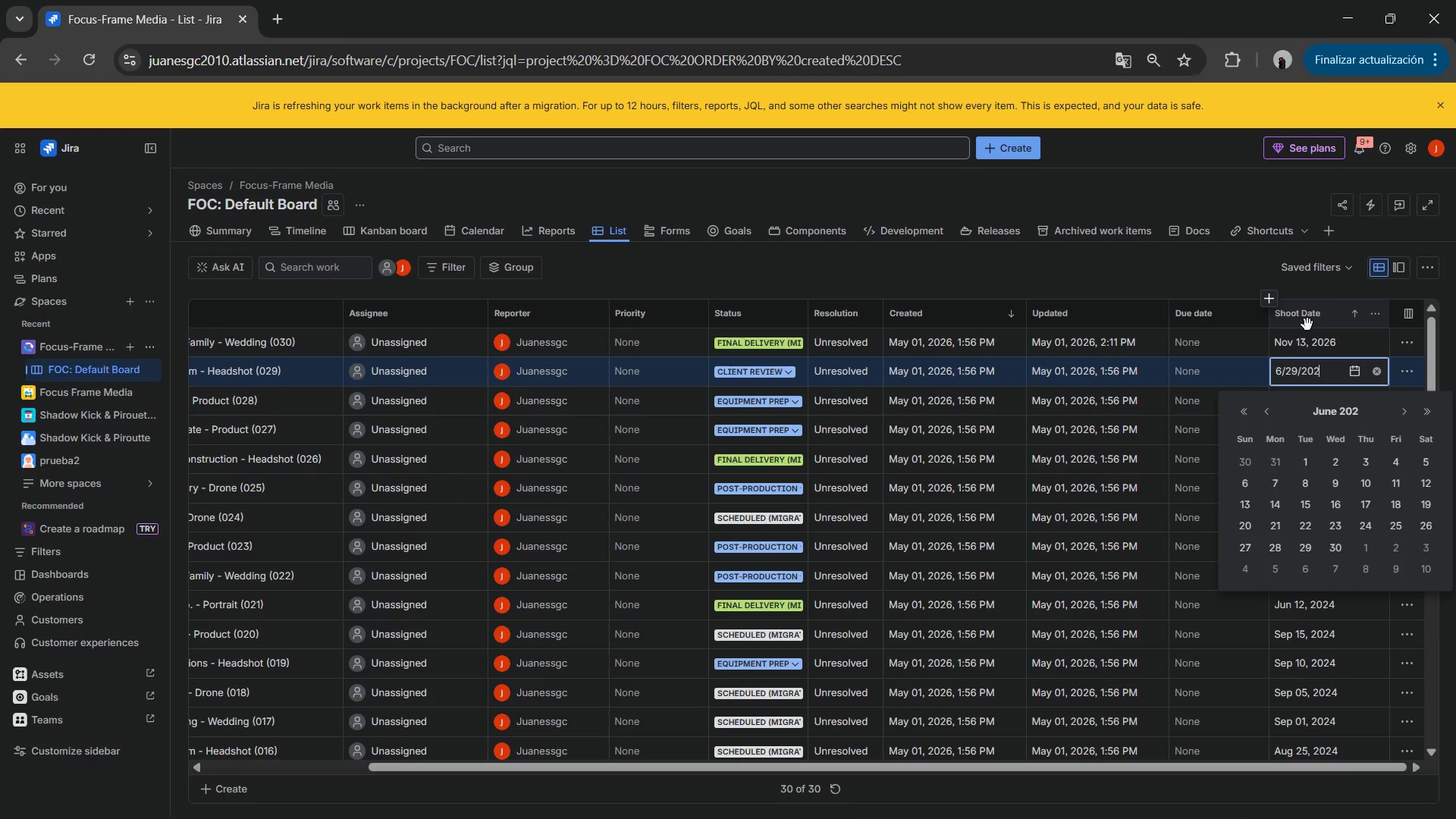 
key(Numpad2)
 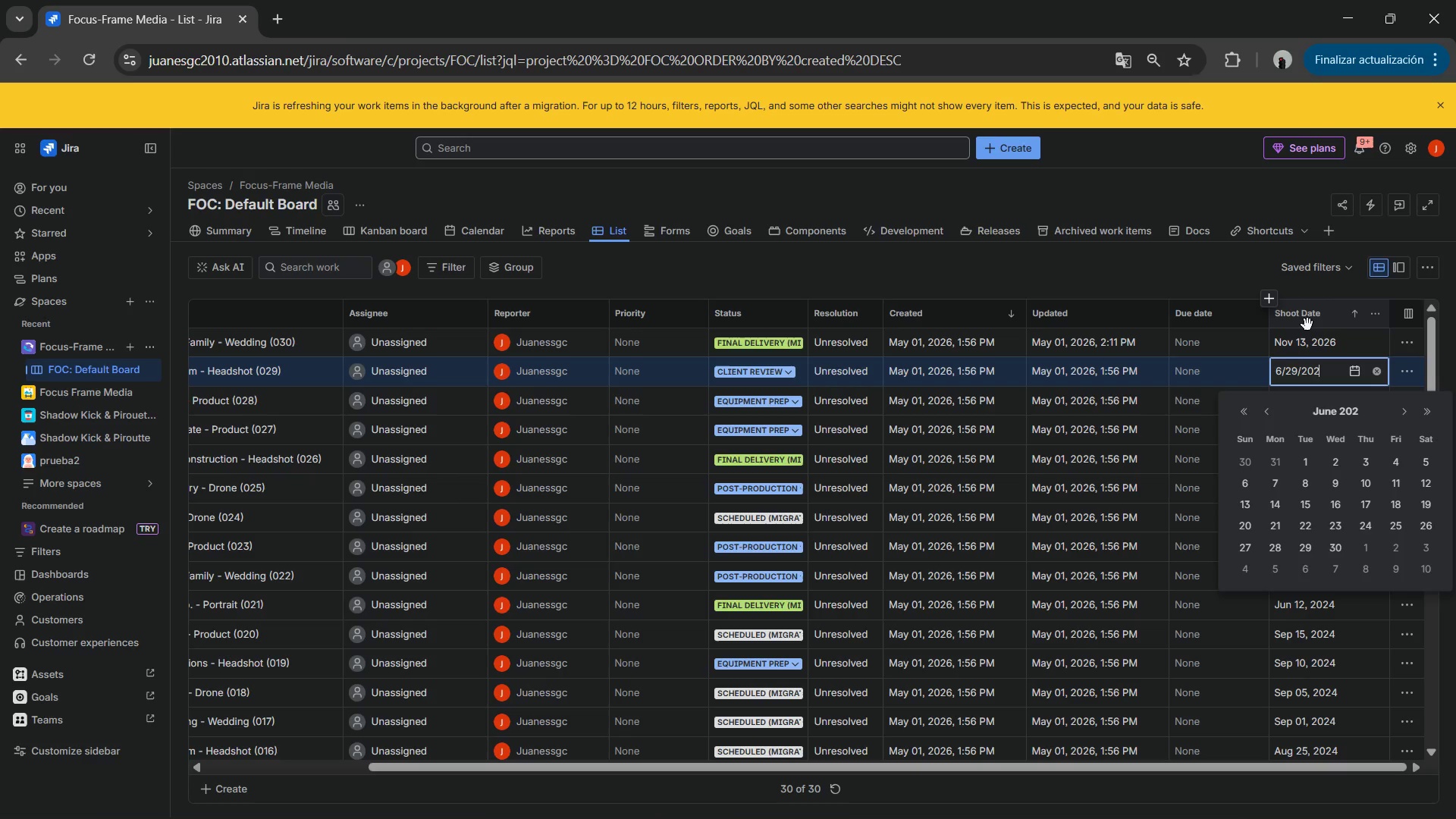 
key(Numpad6)
 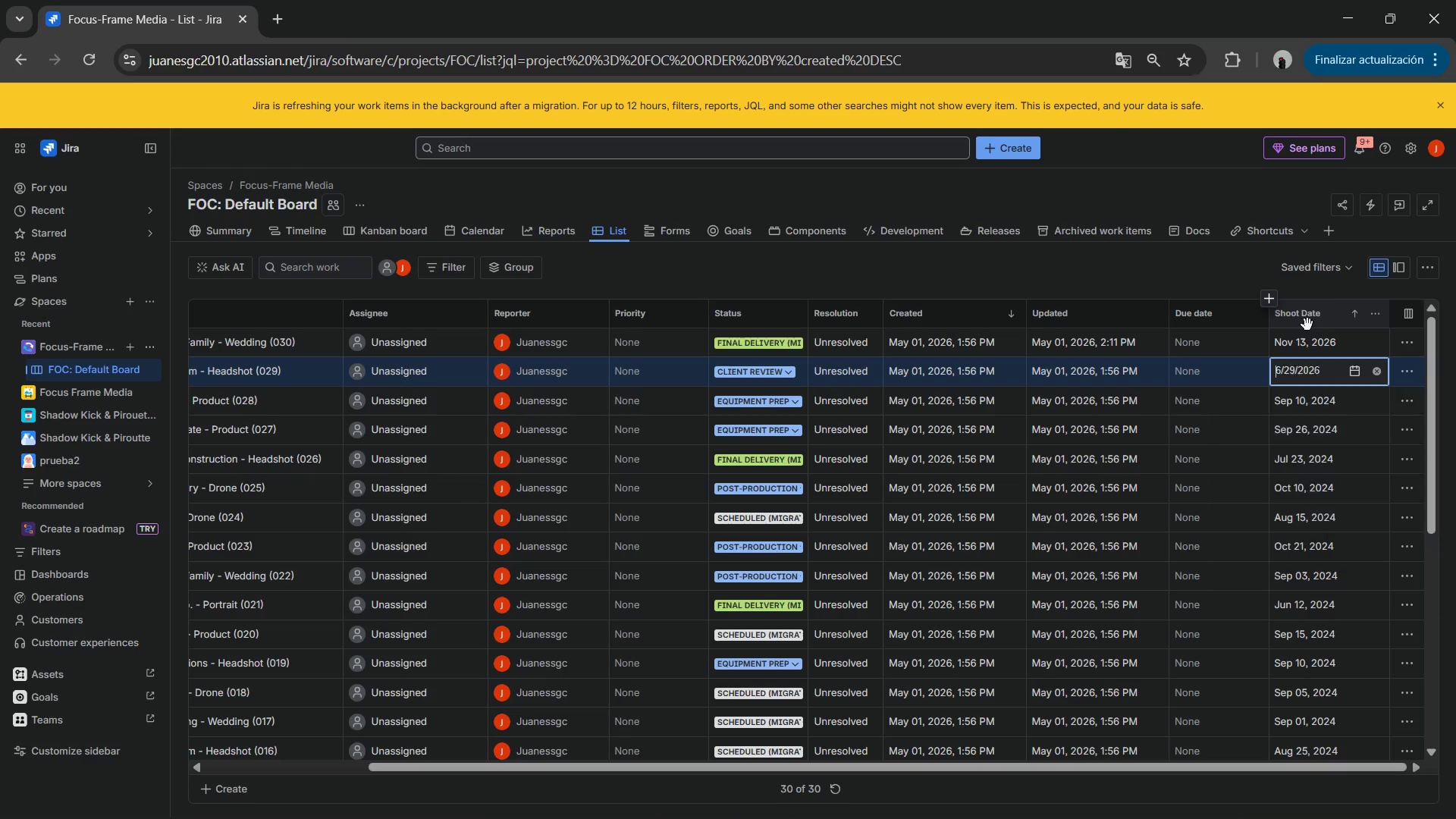 
key(NumpadEnter)
 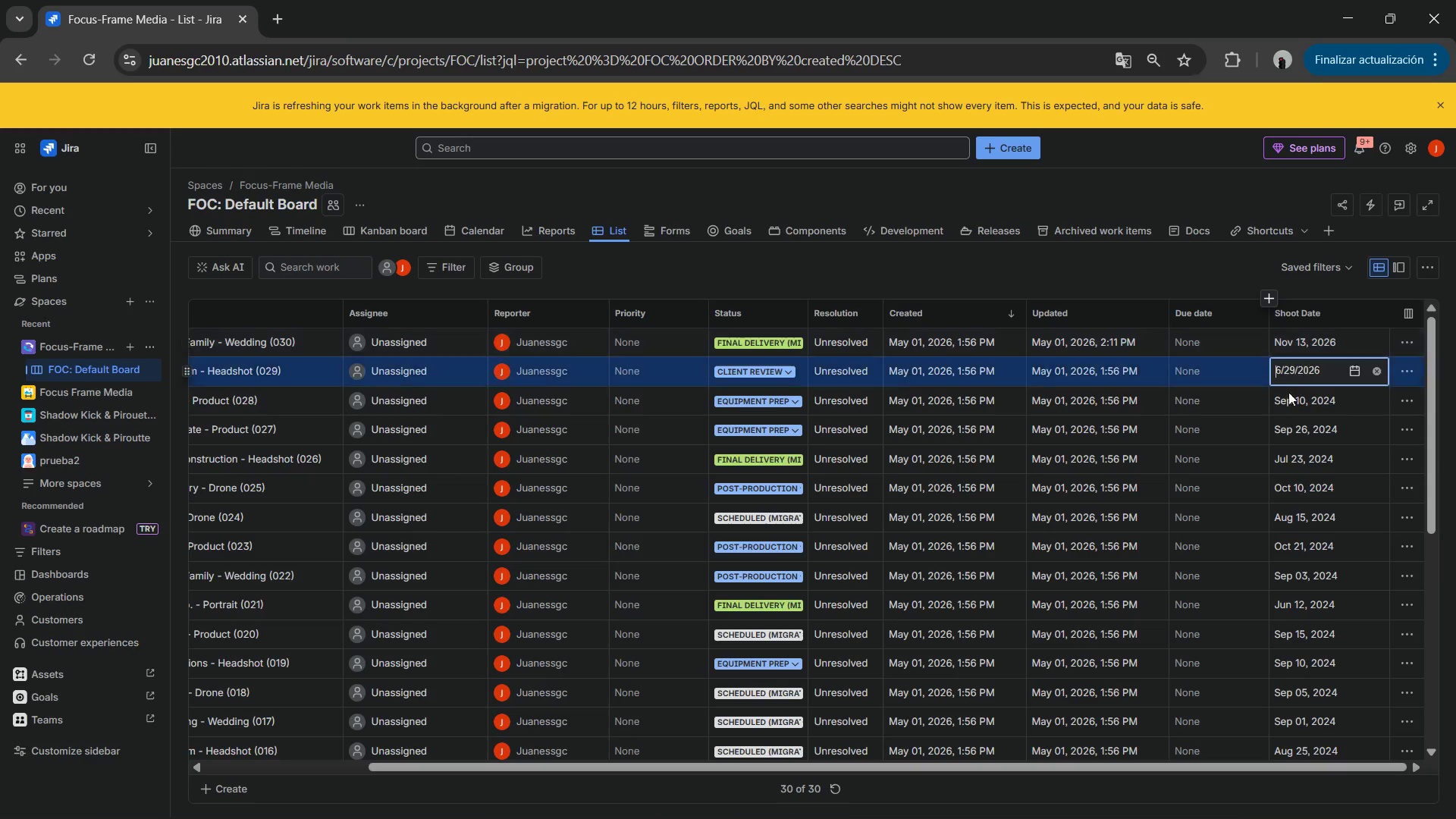 
left_click([1288, 394])
 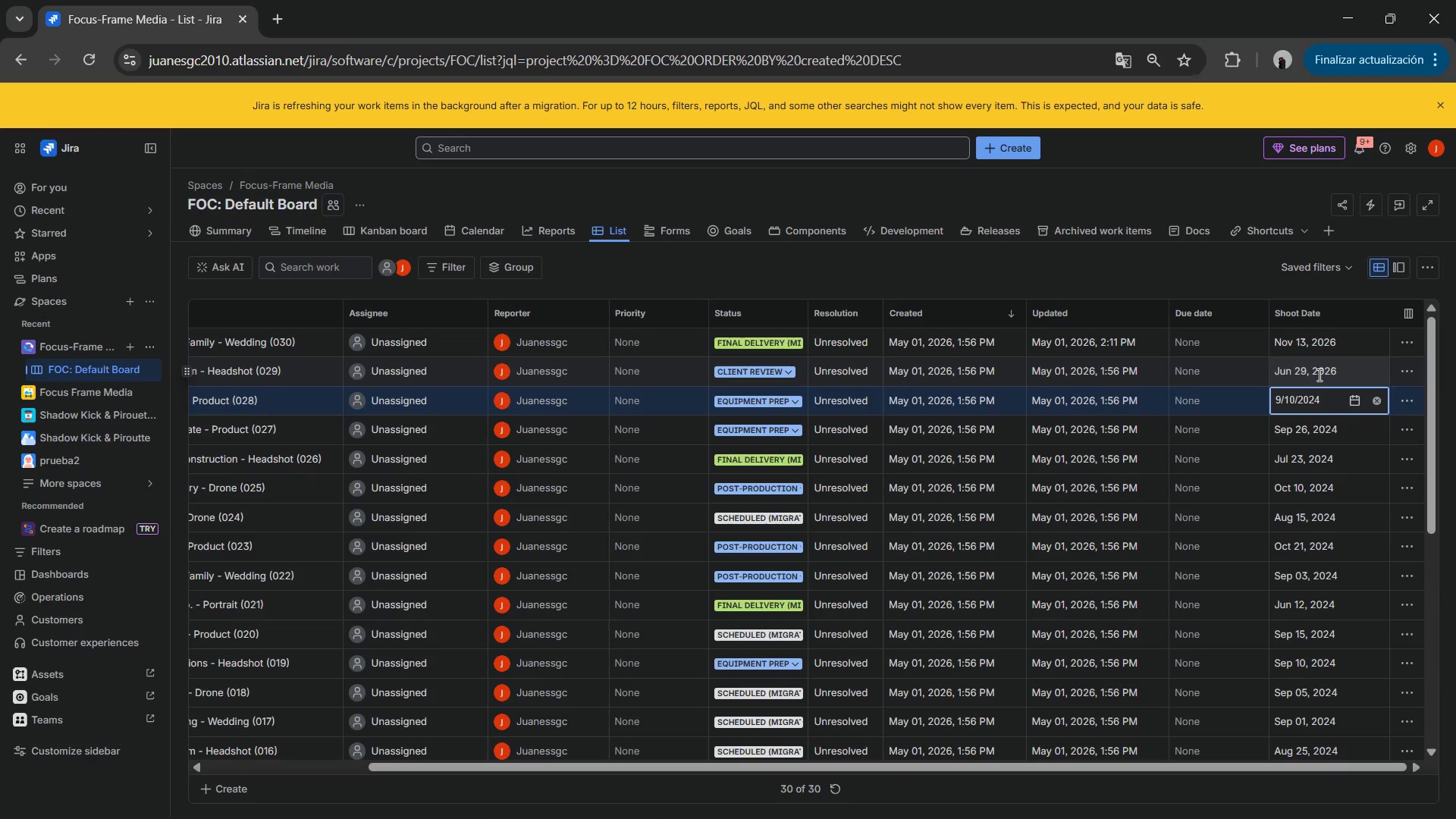 
key(Numpad9)
 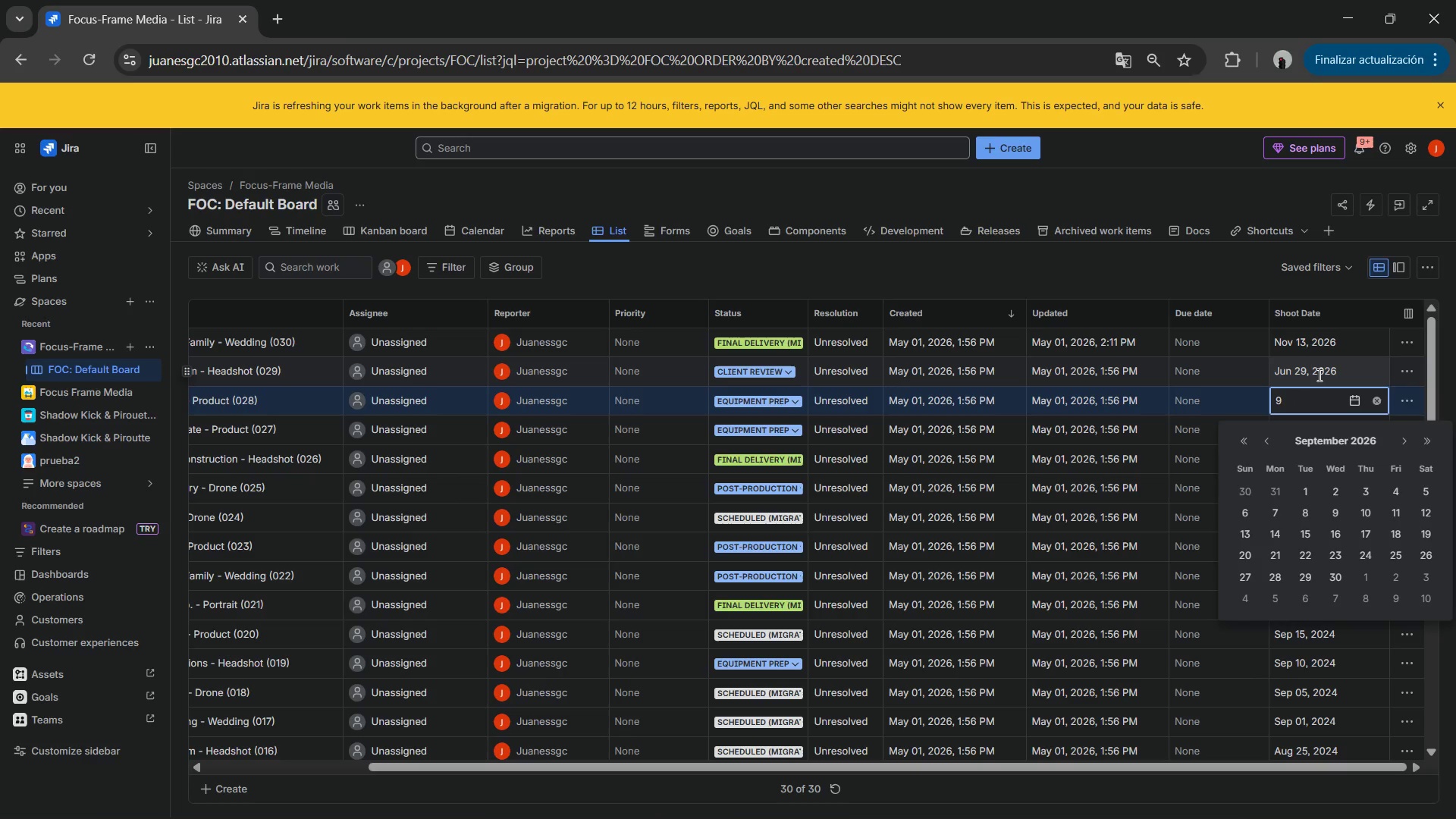 
key(NumpadDivide)
 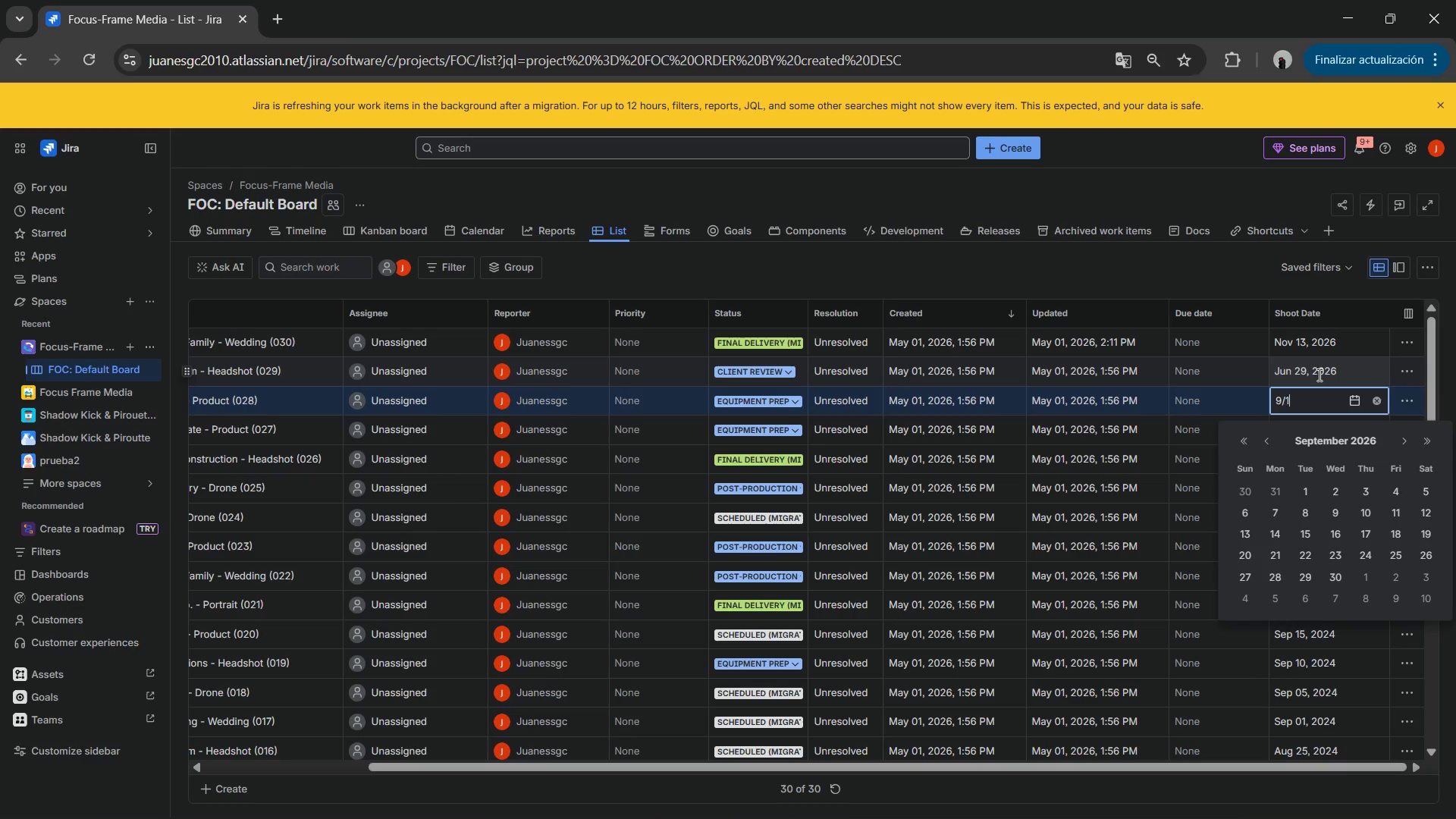 
key(Numpad1)
 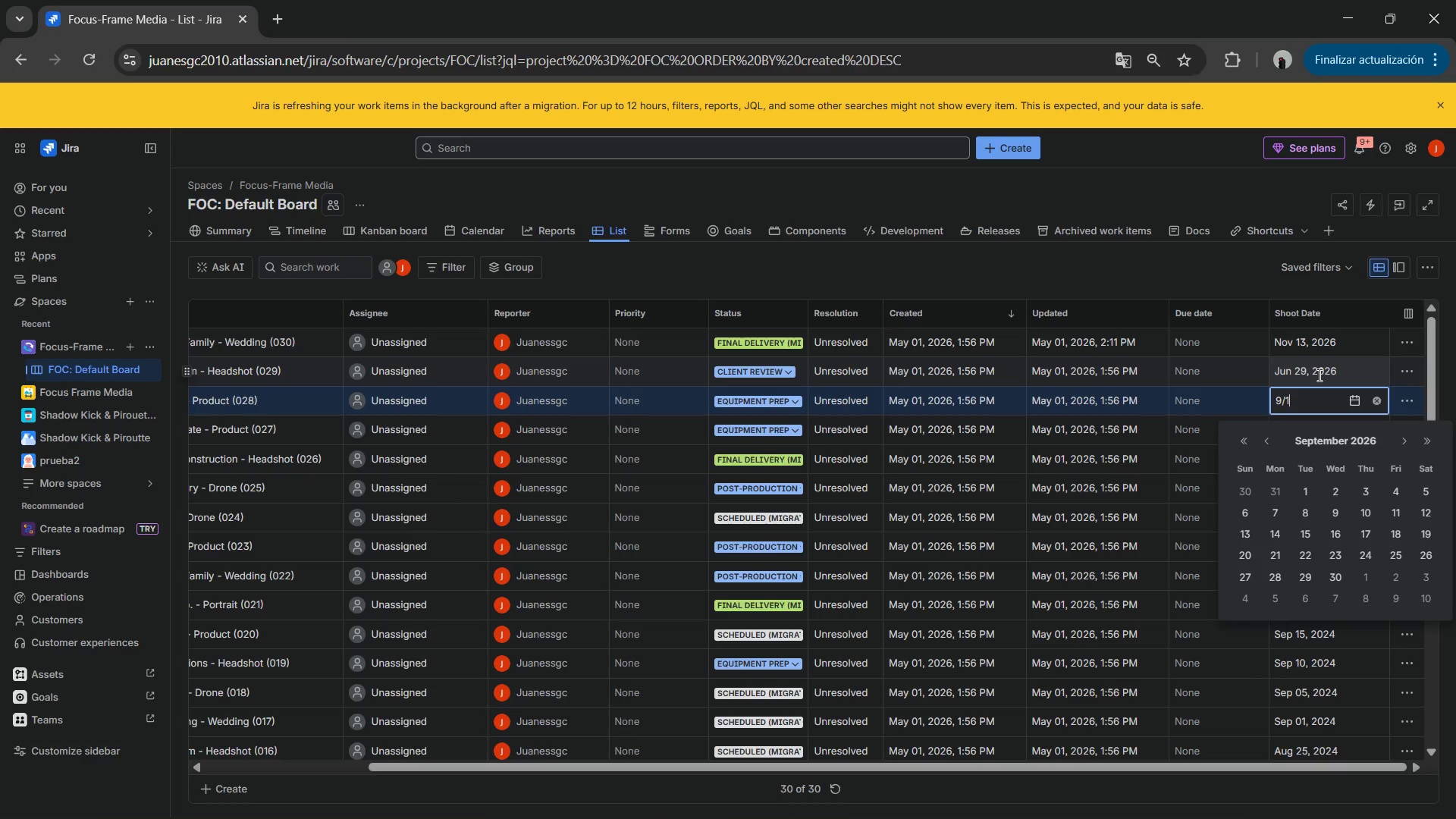 
key(Numpad0)
 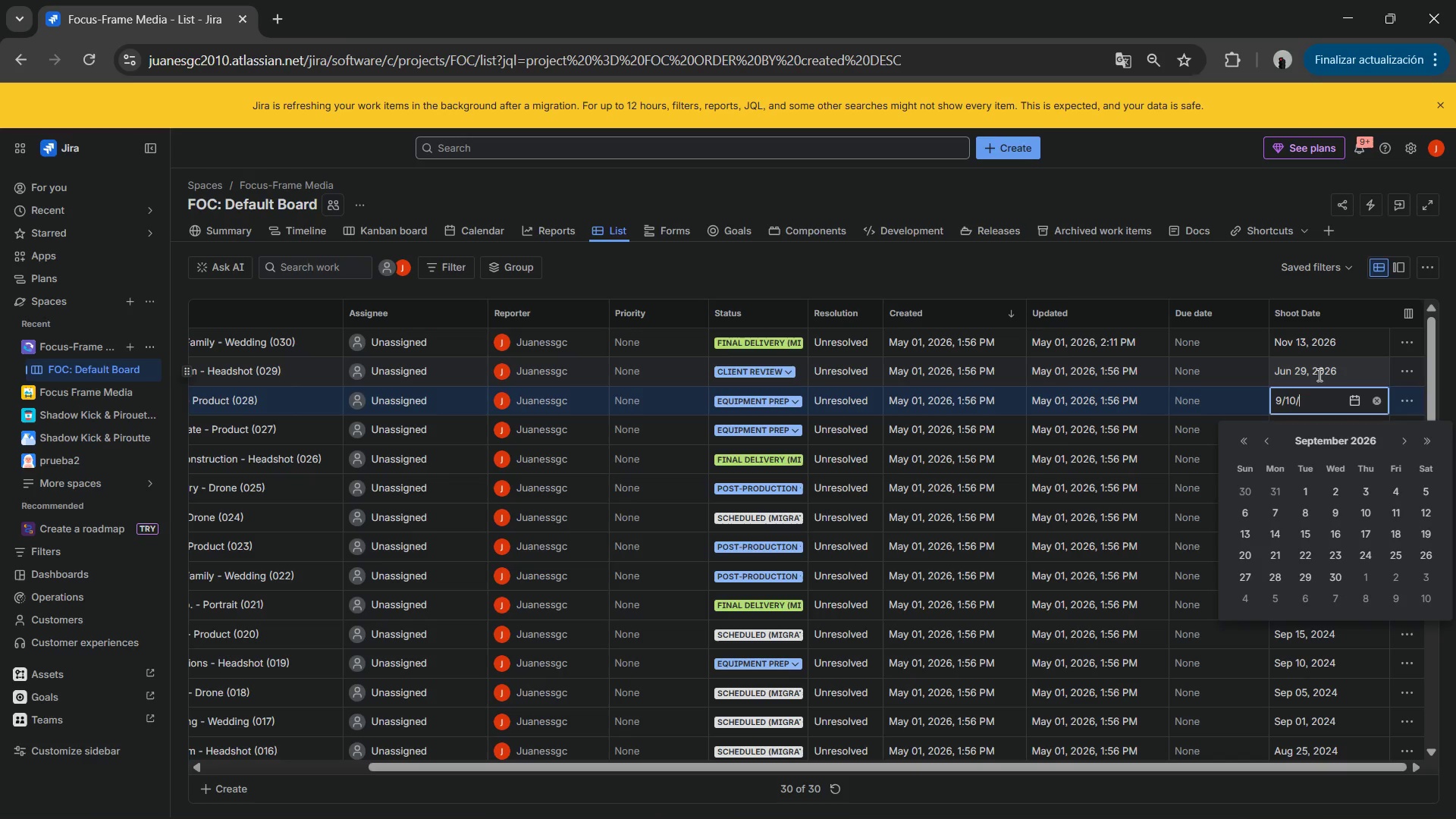 
key(NumpadDivide)
 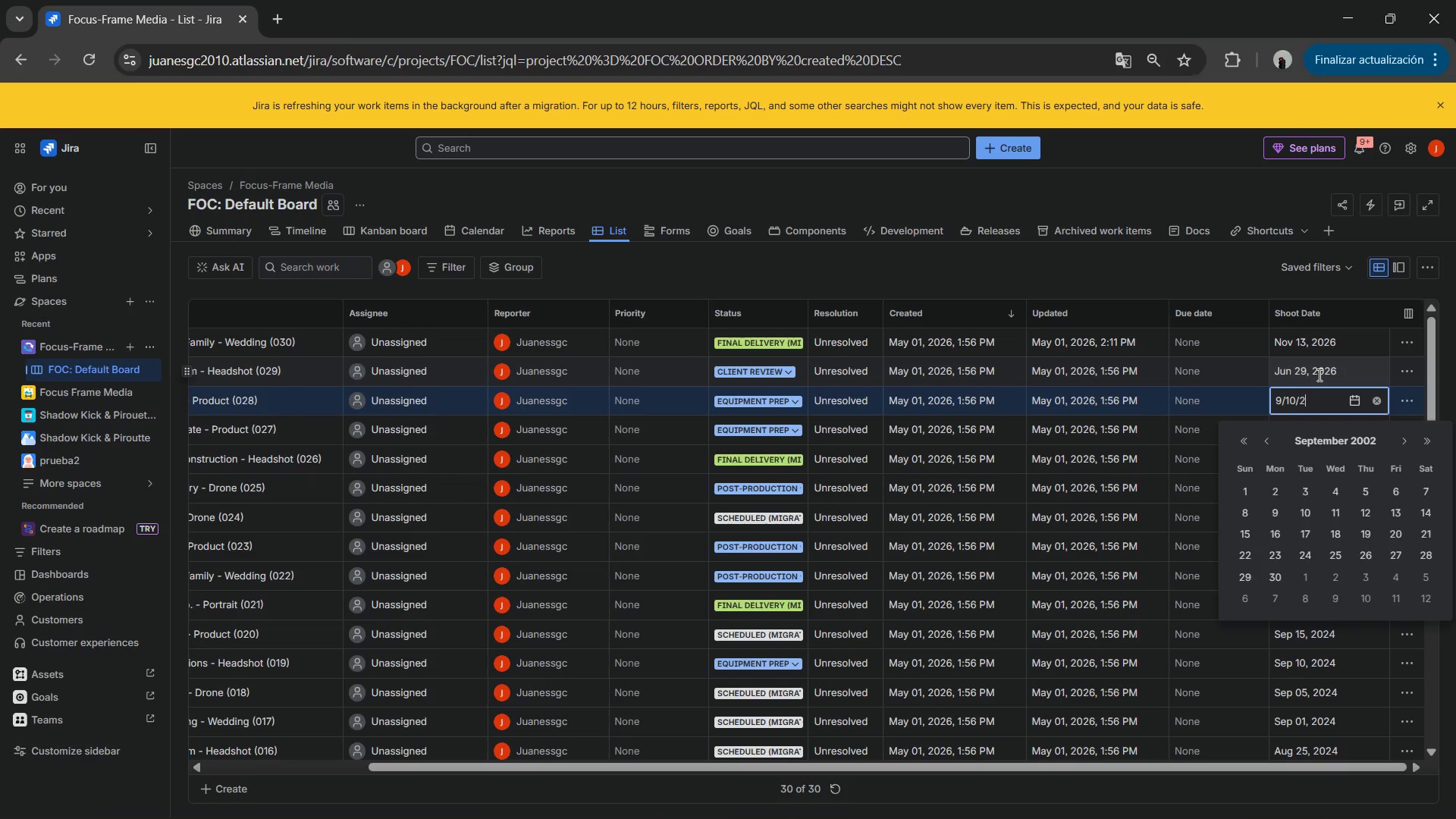 
key(Numpad2)
 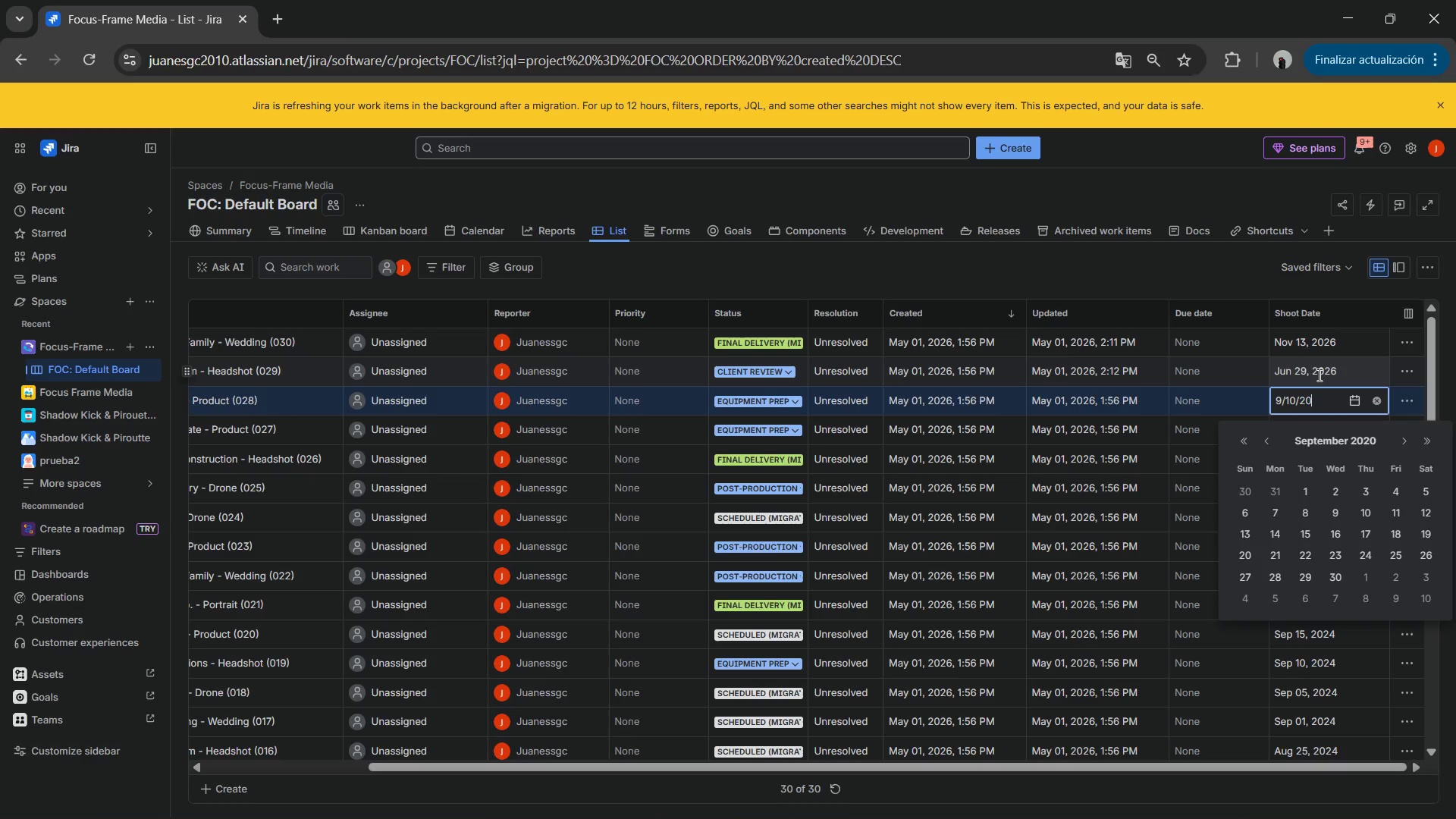 
key(Numpad0)
 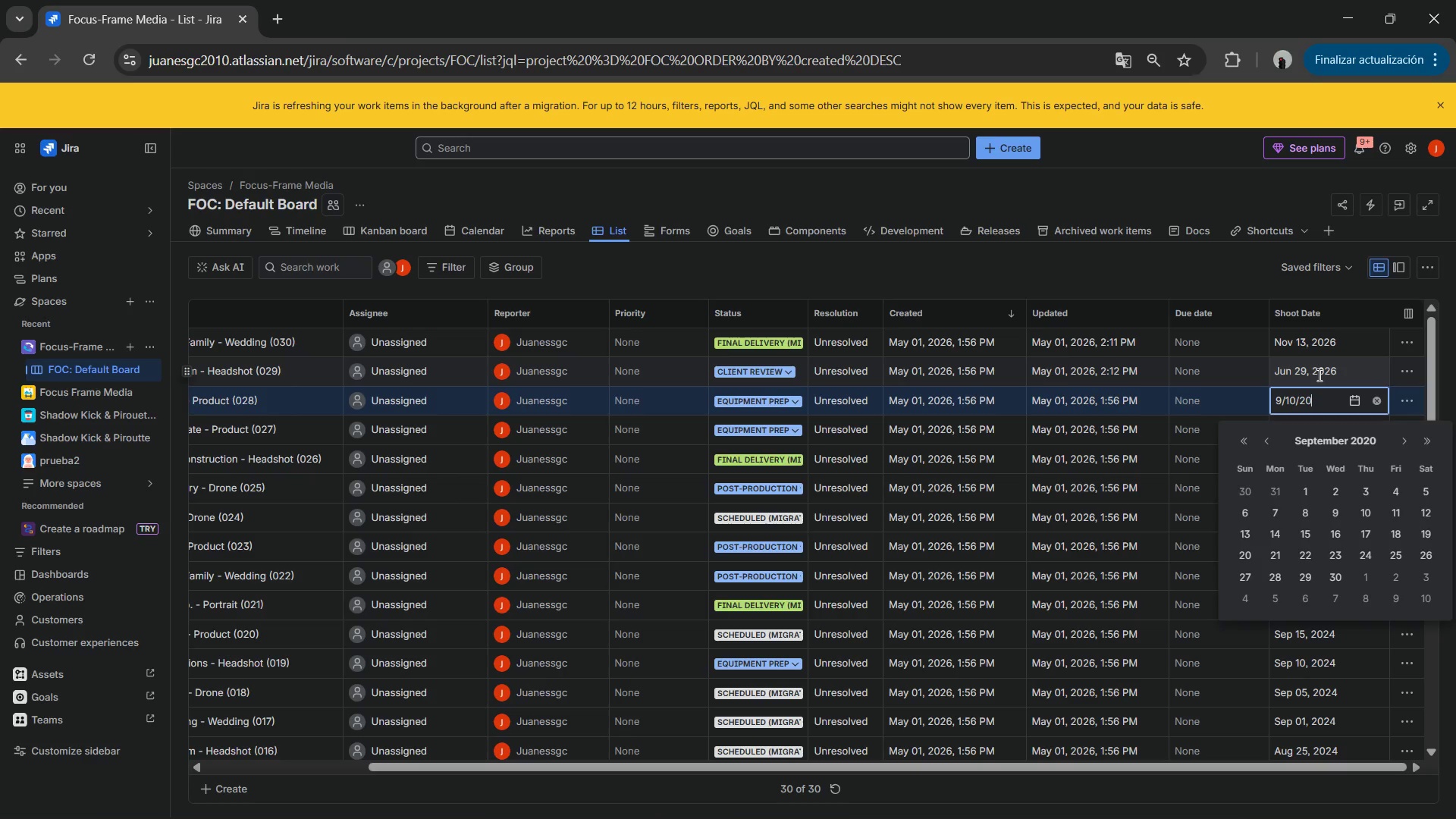 
key(Numpad2)
 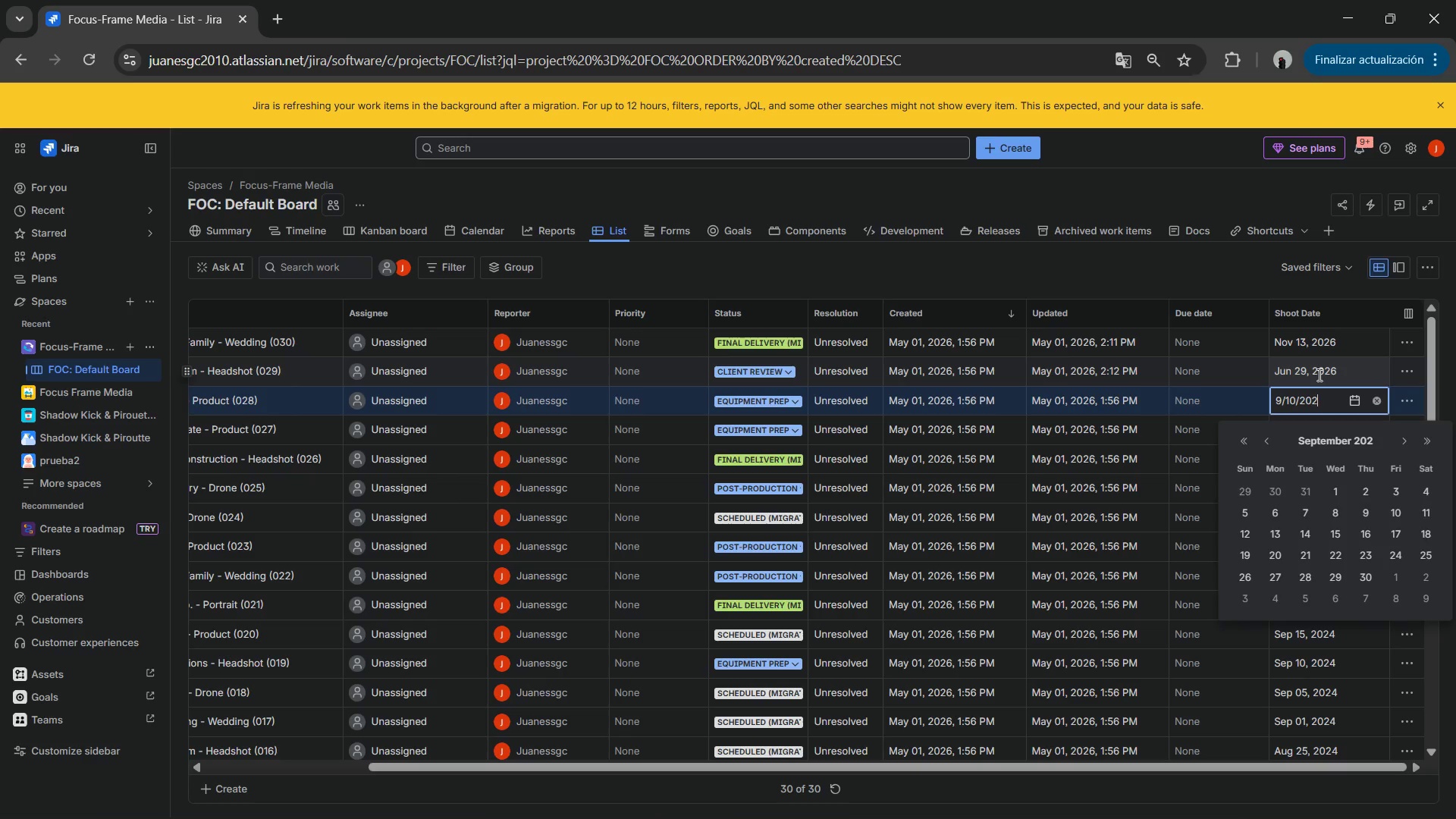 
key(Numpad6)
 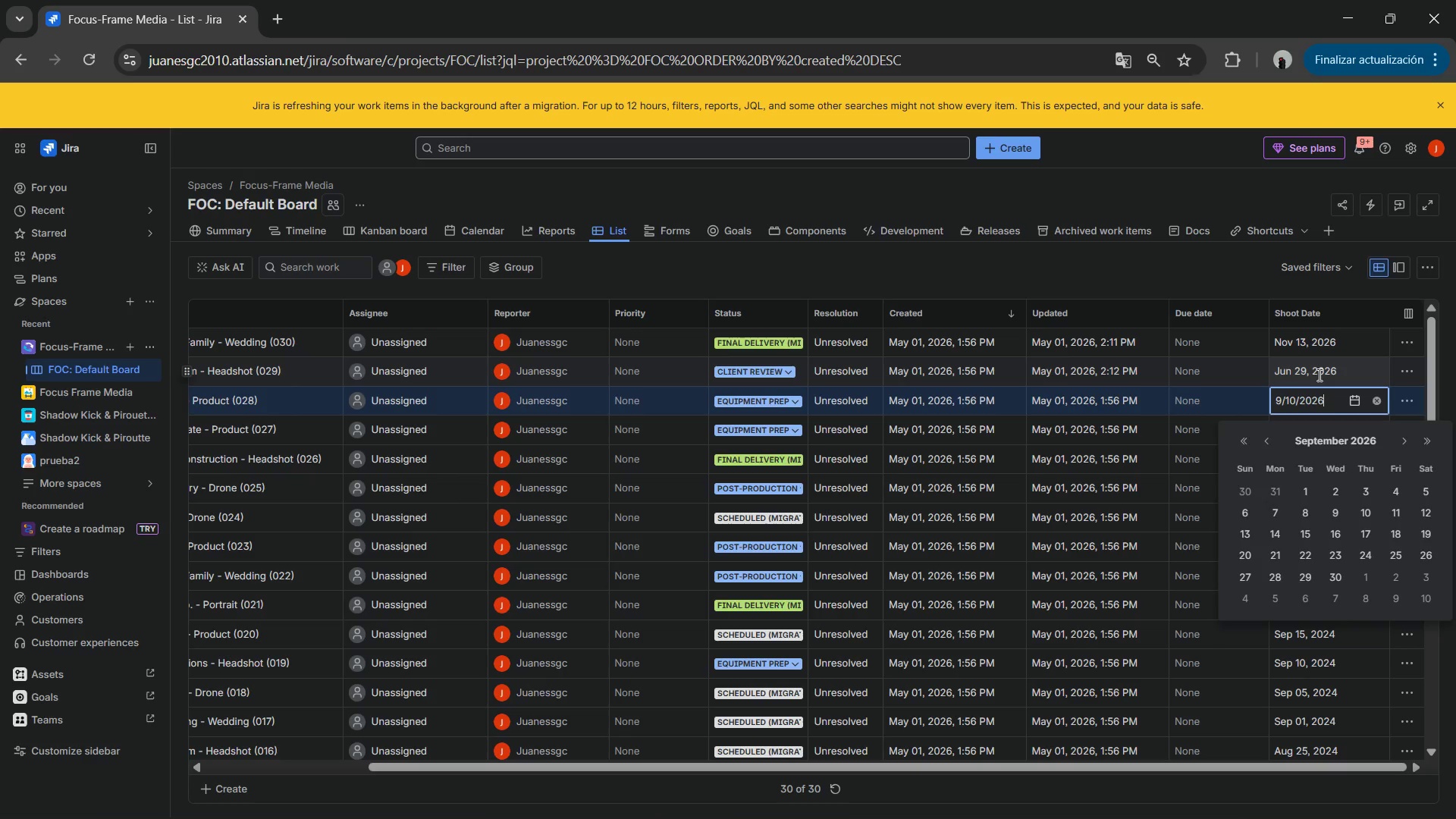 
key(NumpadEnter)
 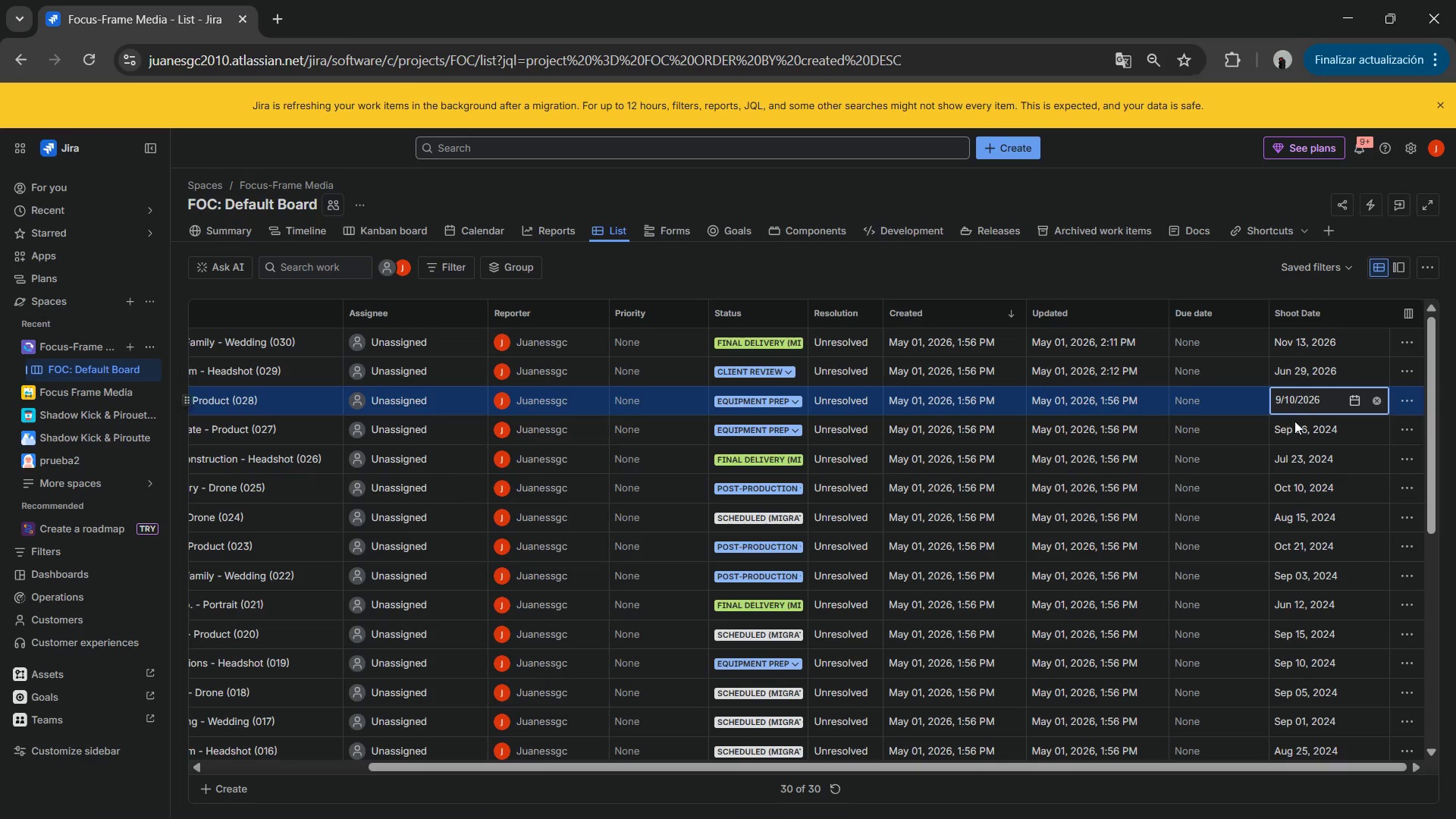 
left_click([1294, 421])
 